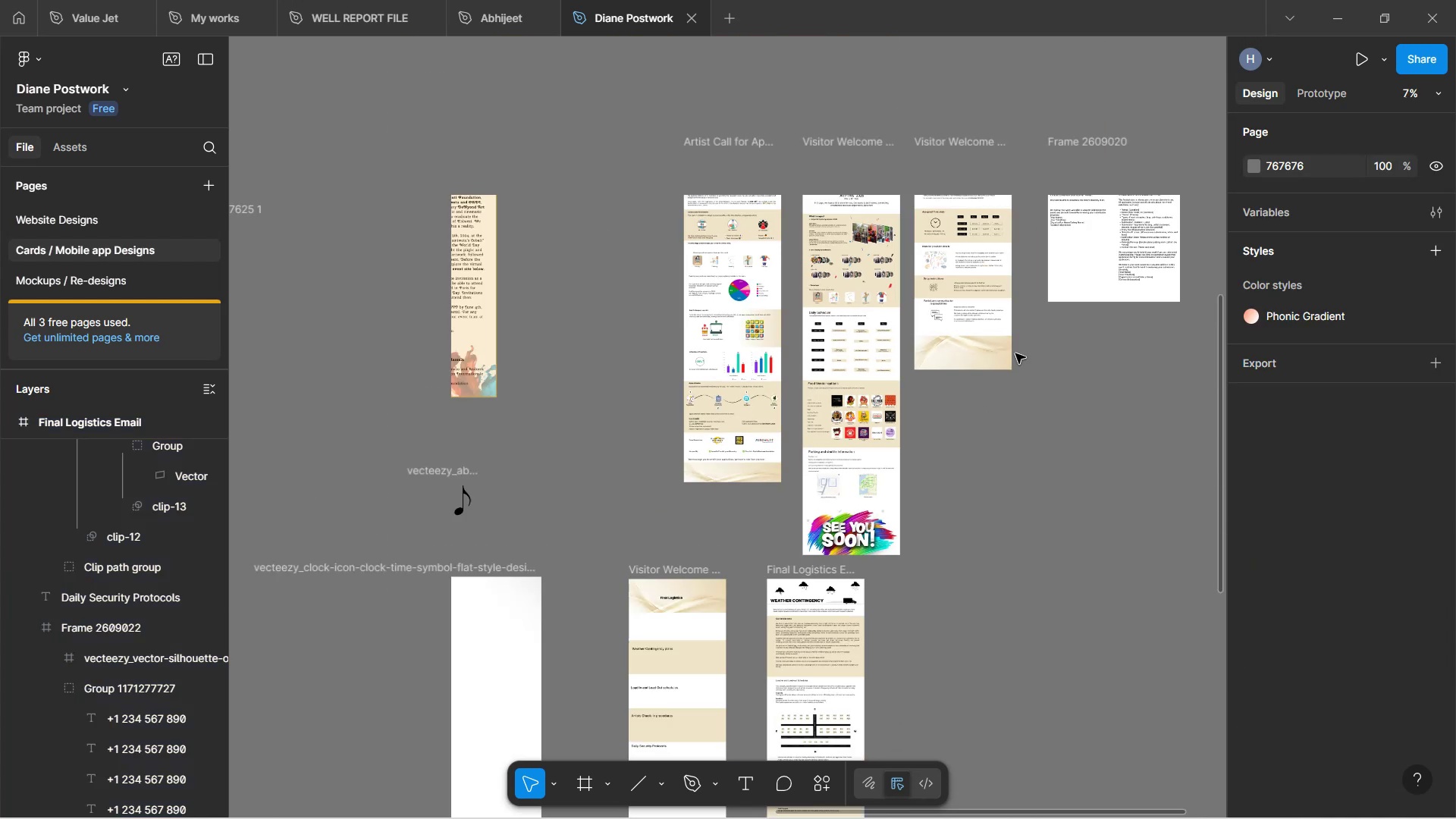 
scroll: coordinate [1033, 326], scroll_direction: up, amount: 3.0
 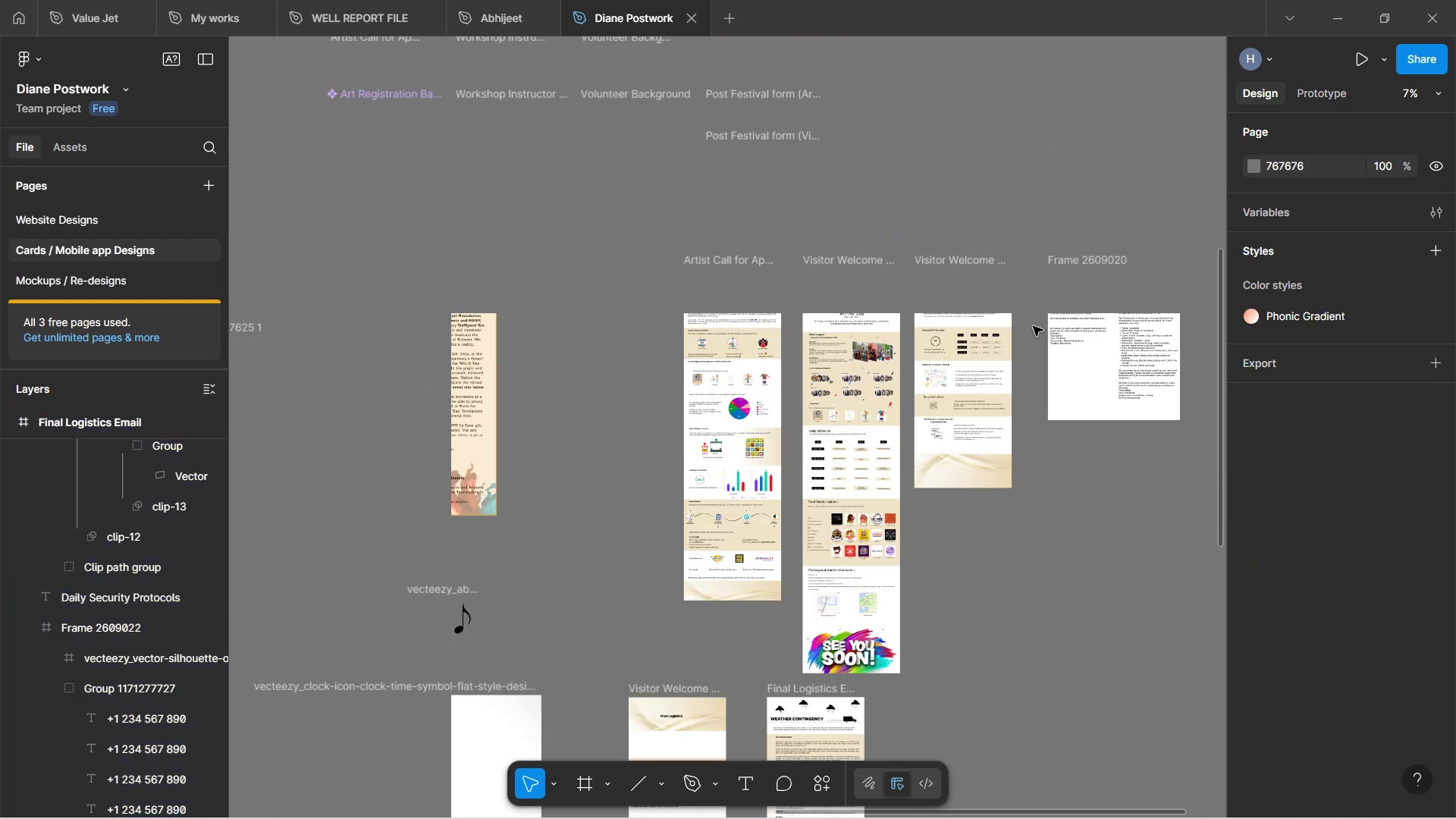 
key(Control+ControlLeft)
 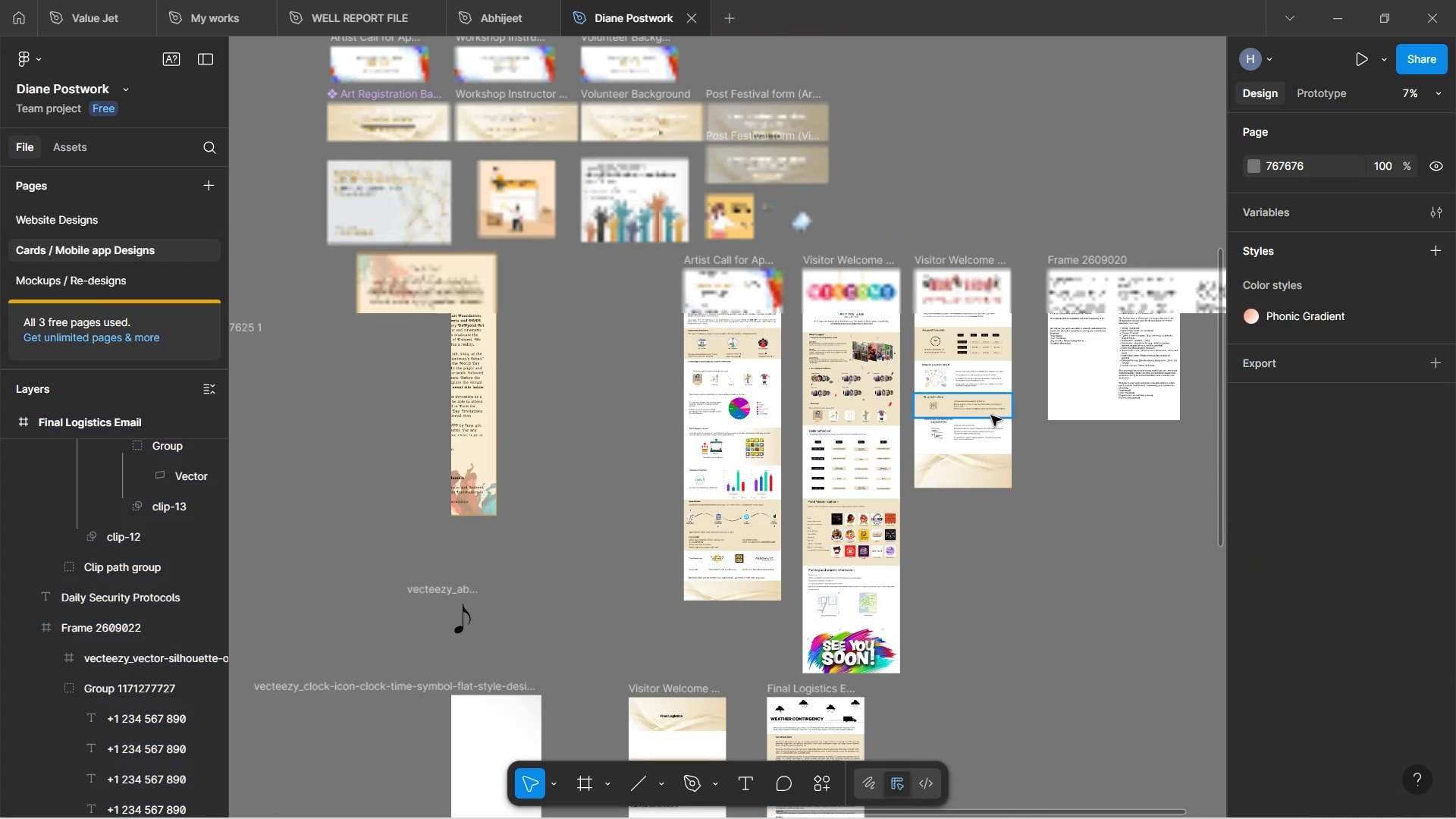 
hold_key(key=ShiftLeft, duration=1.56)
scroll: coordinate [988, 419], scroll_direction: up, amount: 3.0
 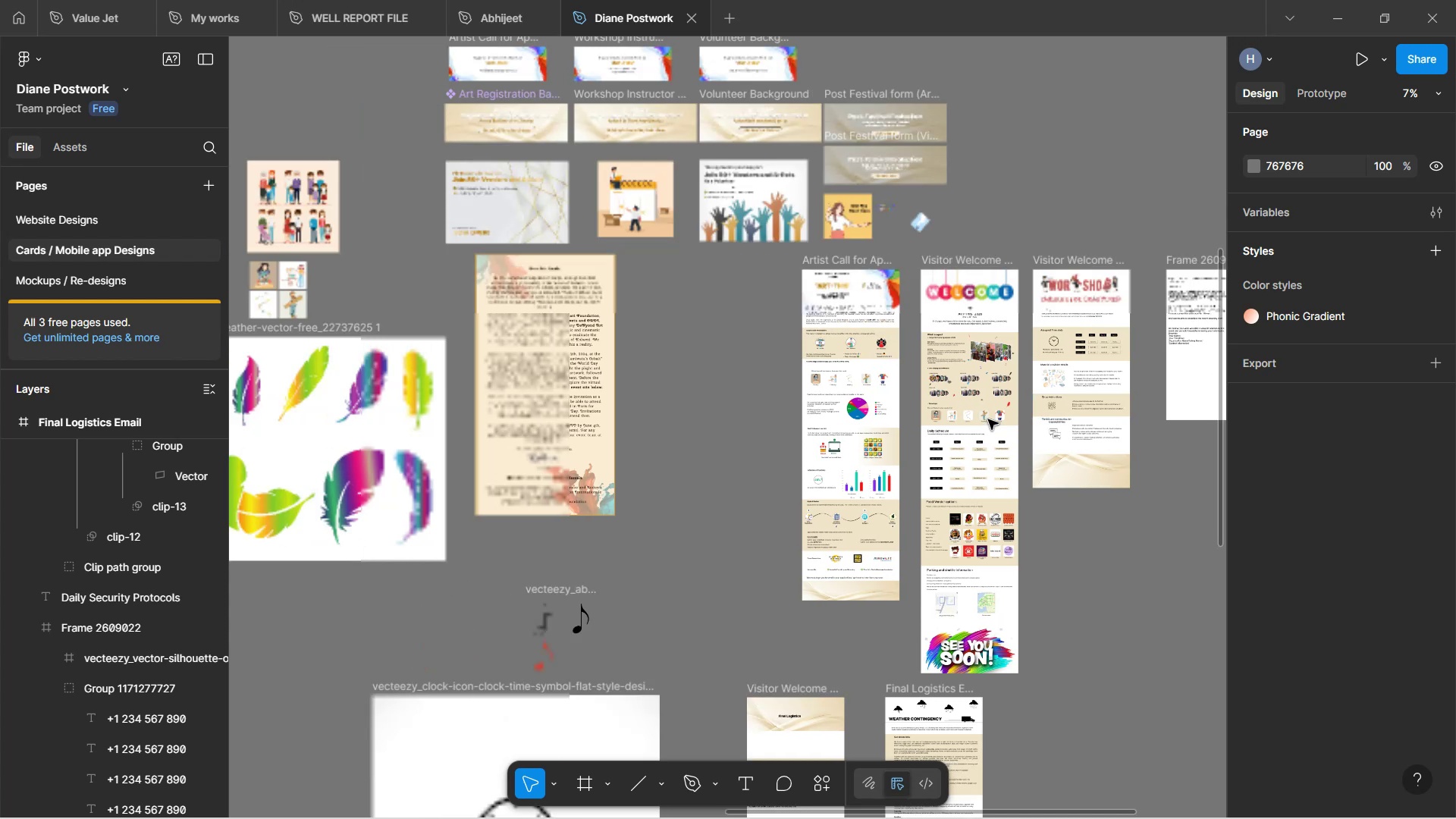 
scroll: coordinate [988, 419], scroll_direction: down, amount: 8.0
 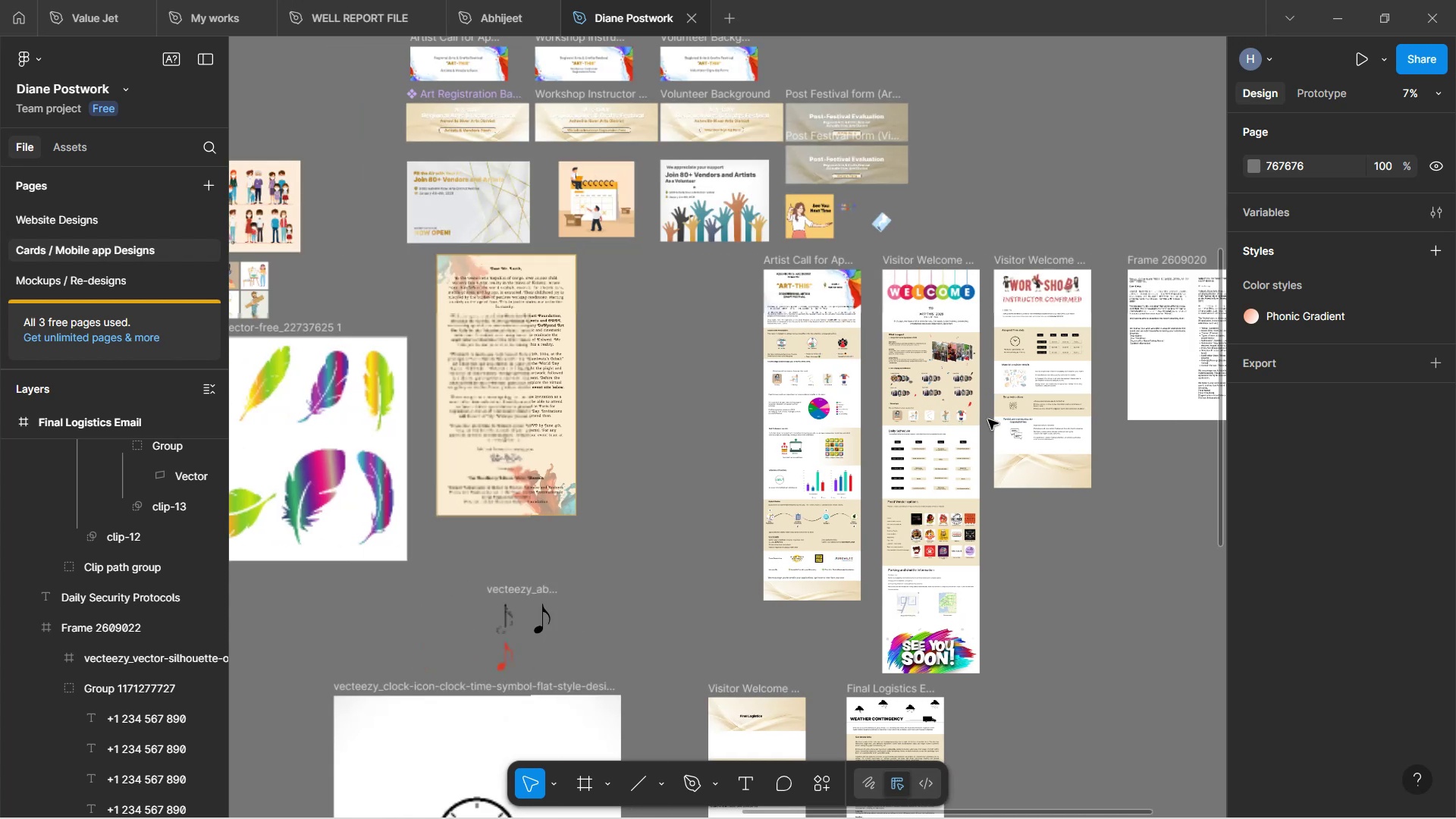 
hold_key(key=ShiftLeft, duration=0.54)
 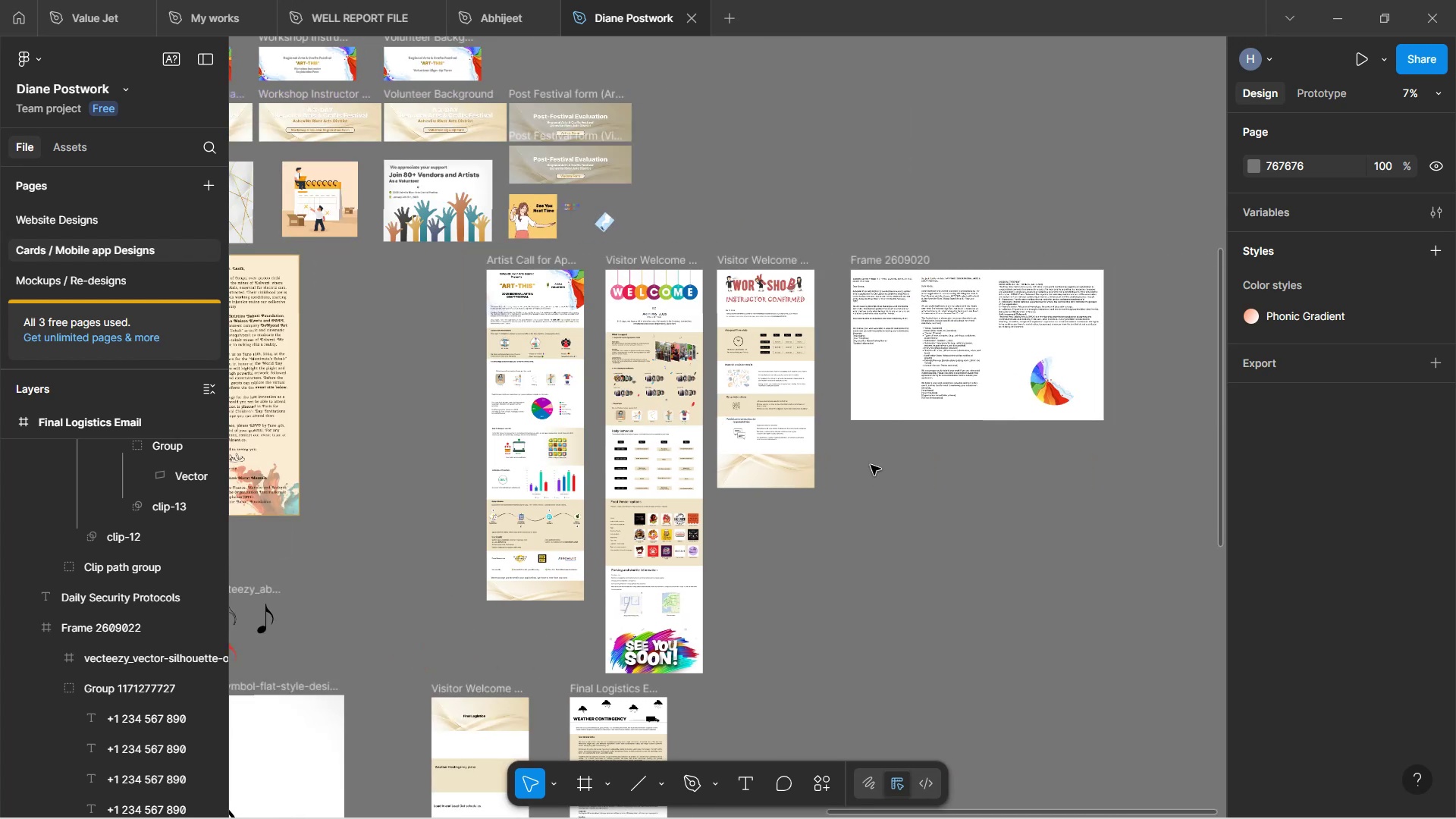 
hold_key(key=ControlLeft, duration=1.27)
scroll: coordinate [848, 469], scroll_direction: up, amount: 7.0
 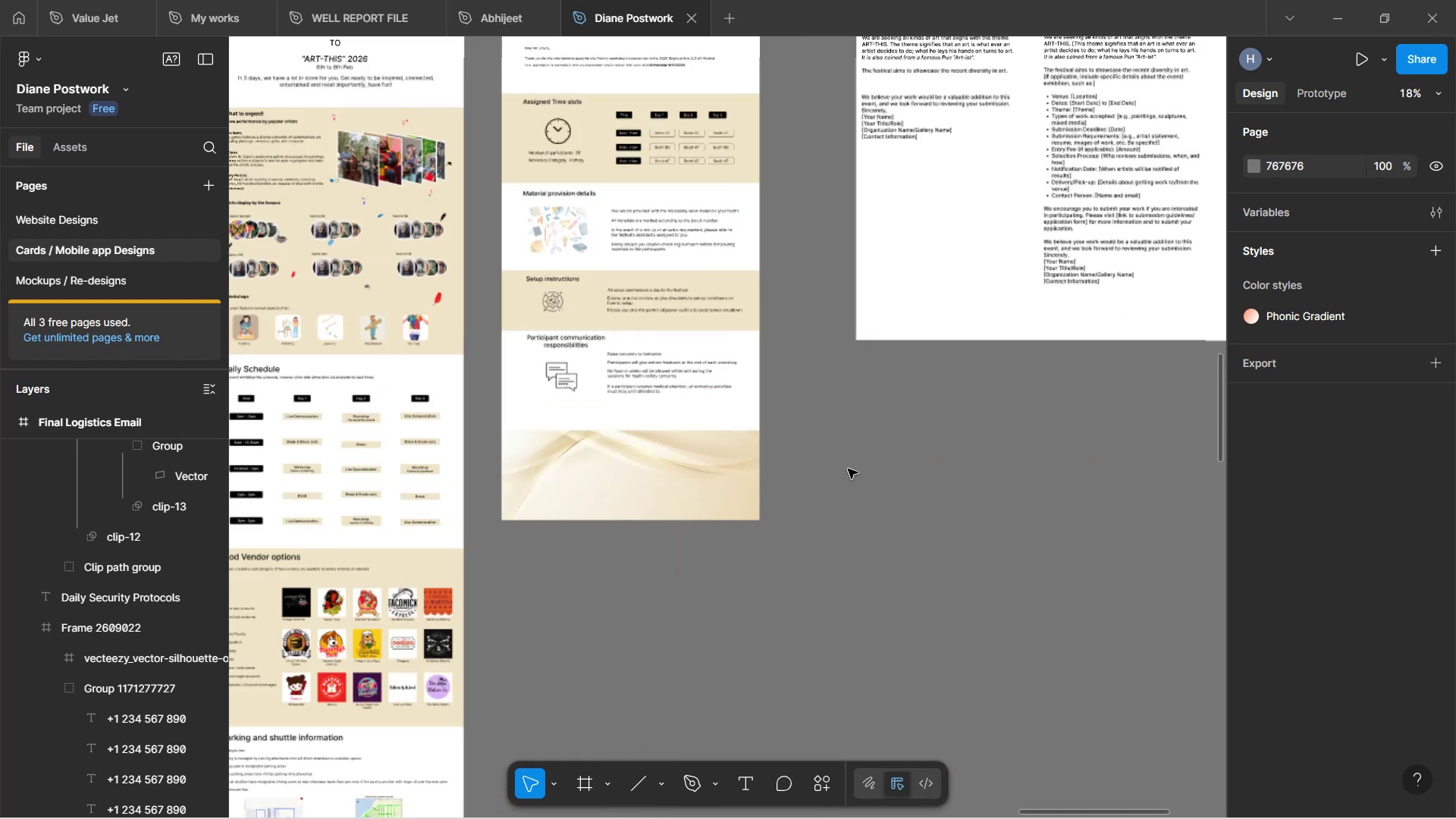 
hold_key(key=ShiftLeft, duration=1.66)
scroll: coordinate [847, 469], scroll_direction: up, amount: 3.0
 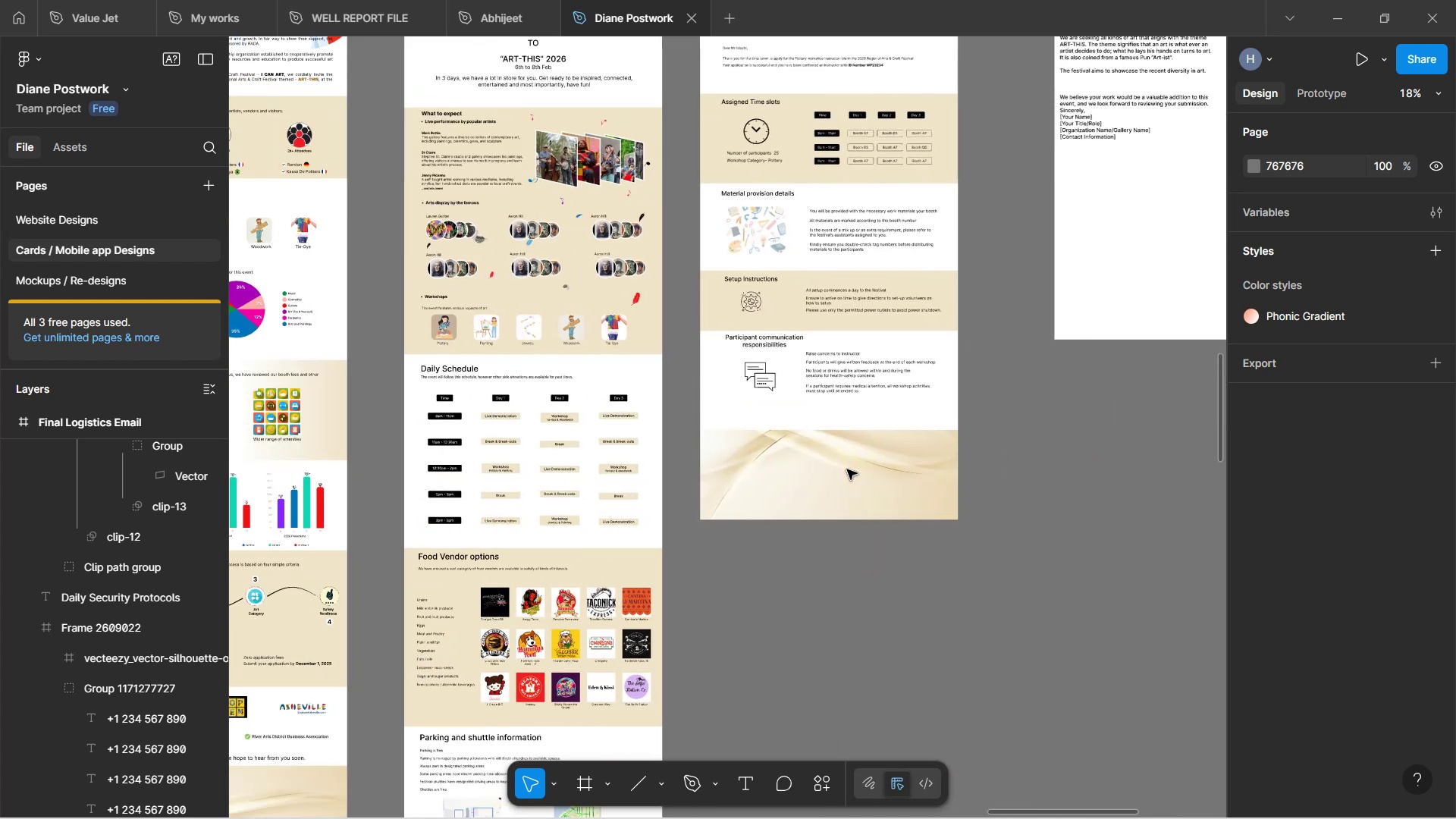 
hold_key(key=ShiftLeft, duration=0.72)
 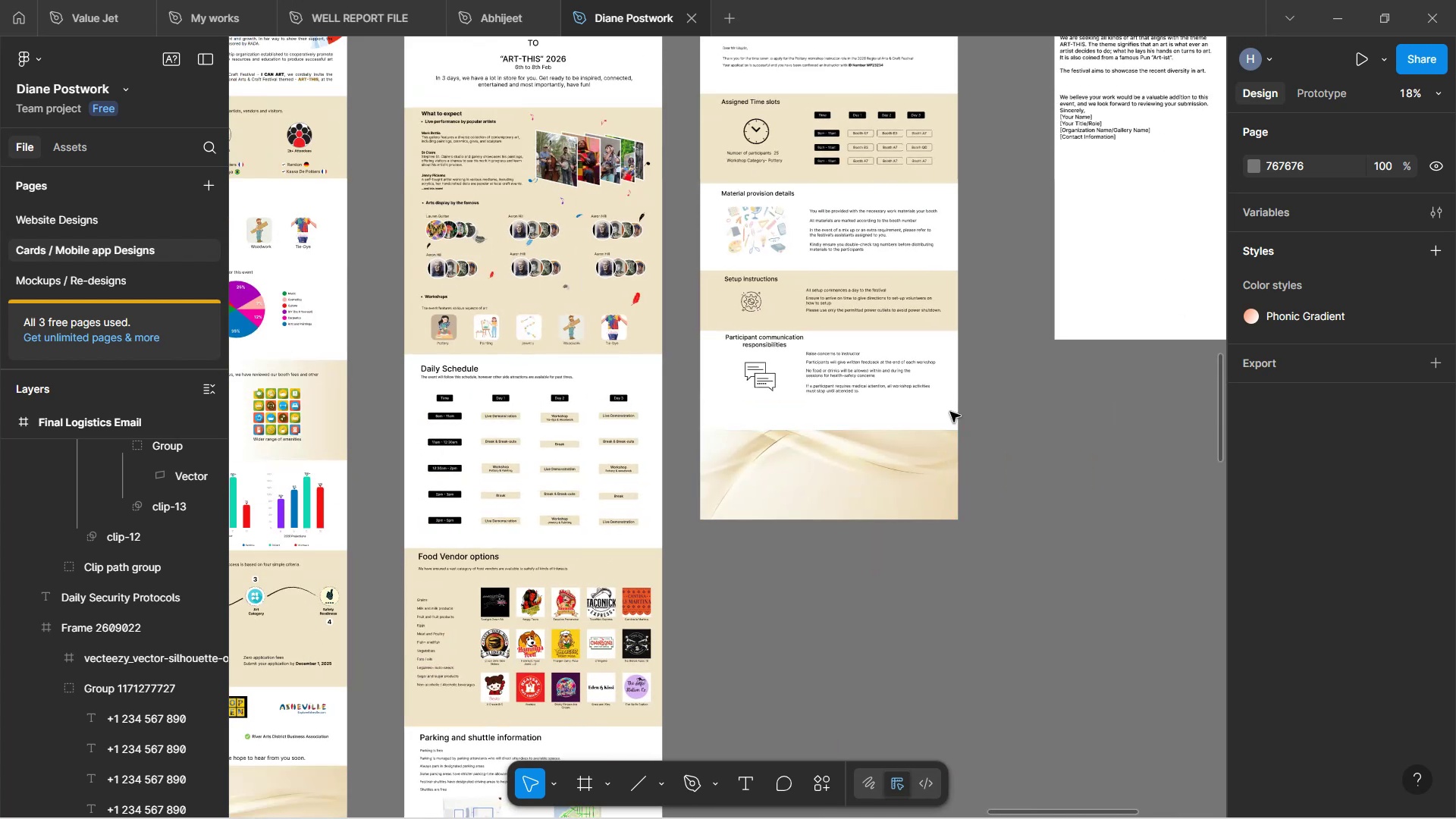 
scroll: coordinate [962, 394], scroll_direction: up, amount: 4.0
 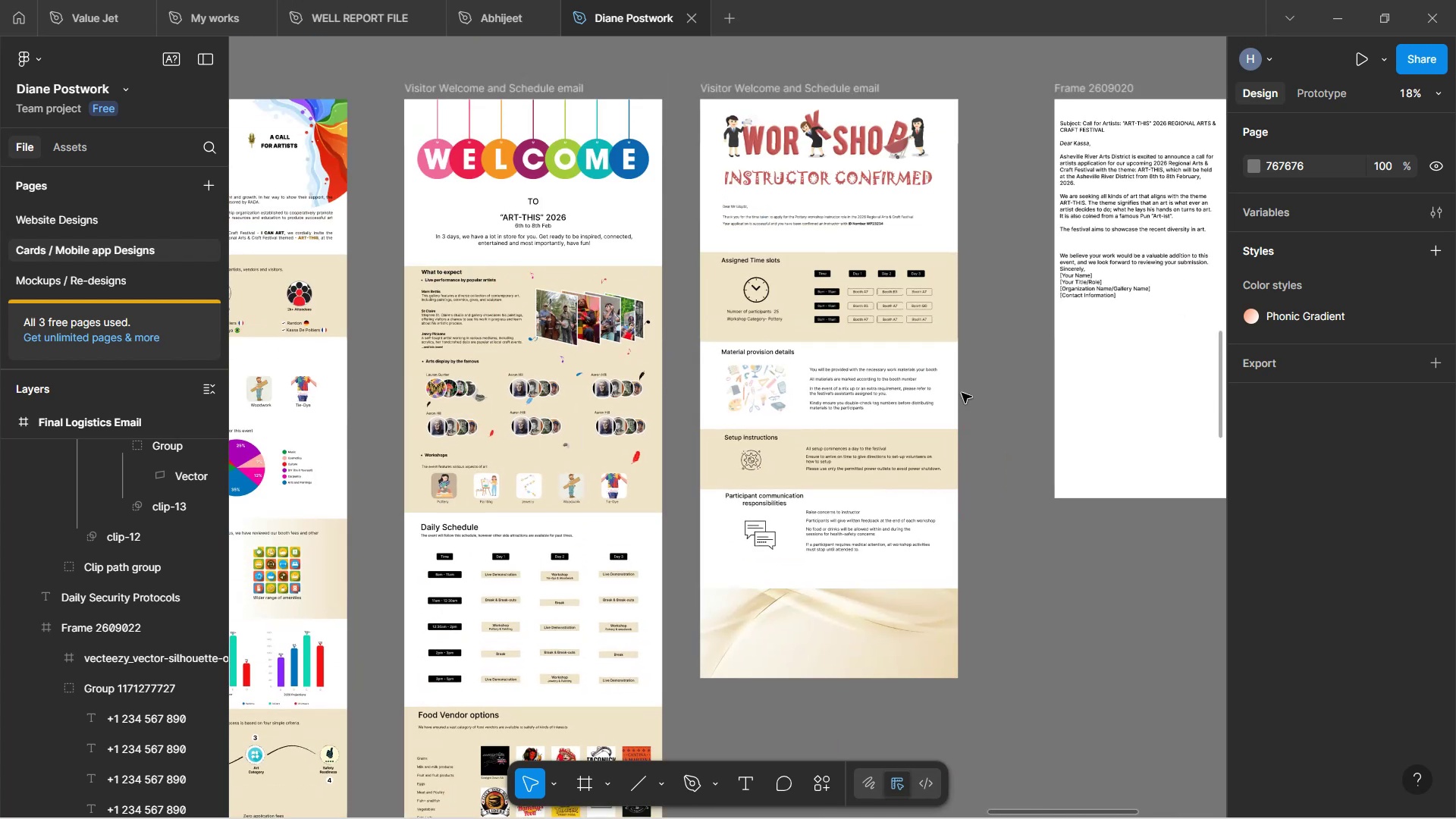 
hold_key(key=ShiftLeft, duration=1.4)
scroll: coordinate [949, 399], scroll_direction: none, amount: 0.0
 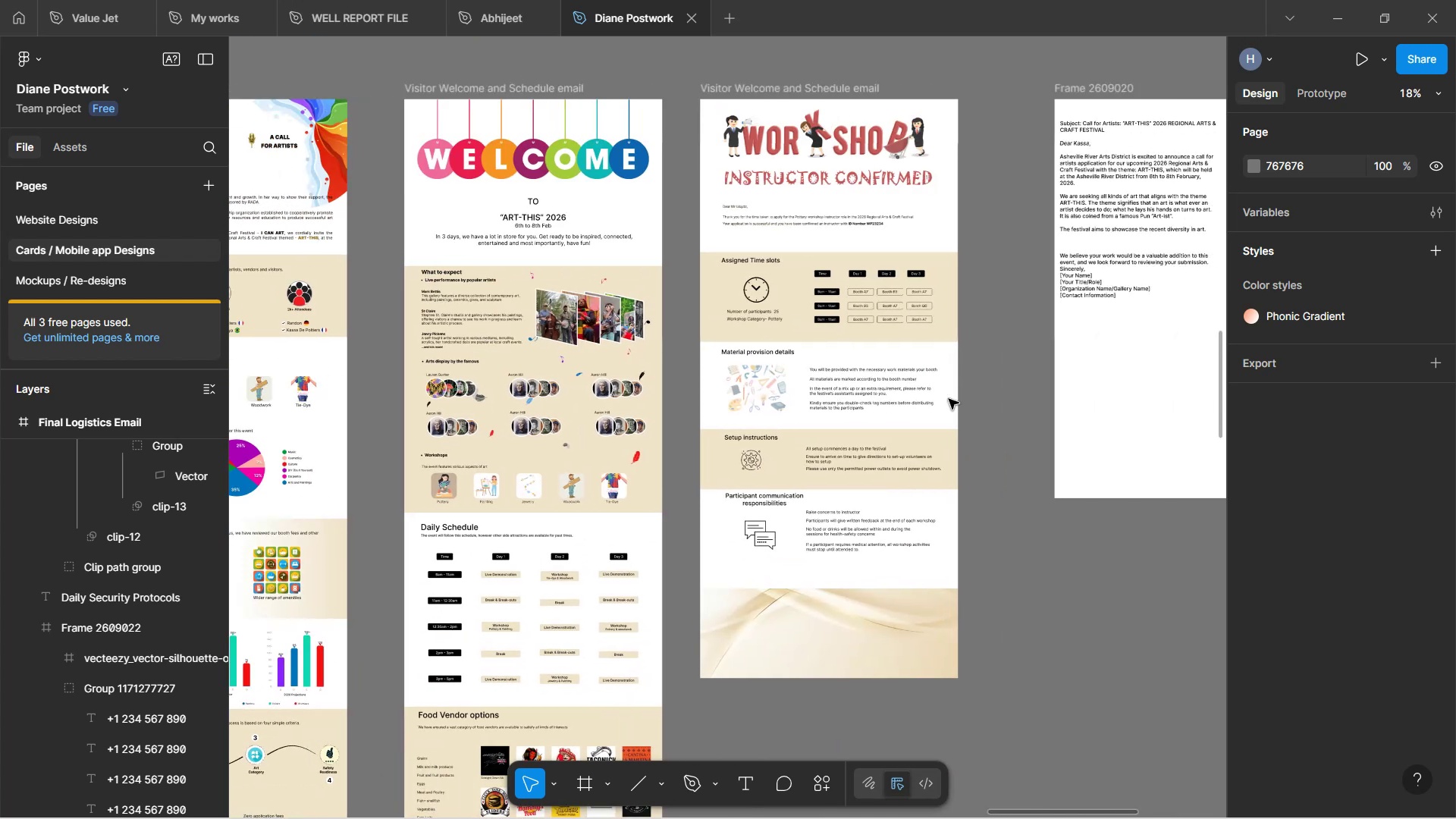 
hold_key(key=ControlLeft, duration=1.33)
scroll: coordinate [949, 401], scroll_direction: up, amount: 5.0
 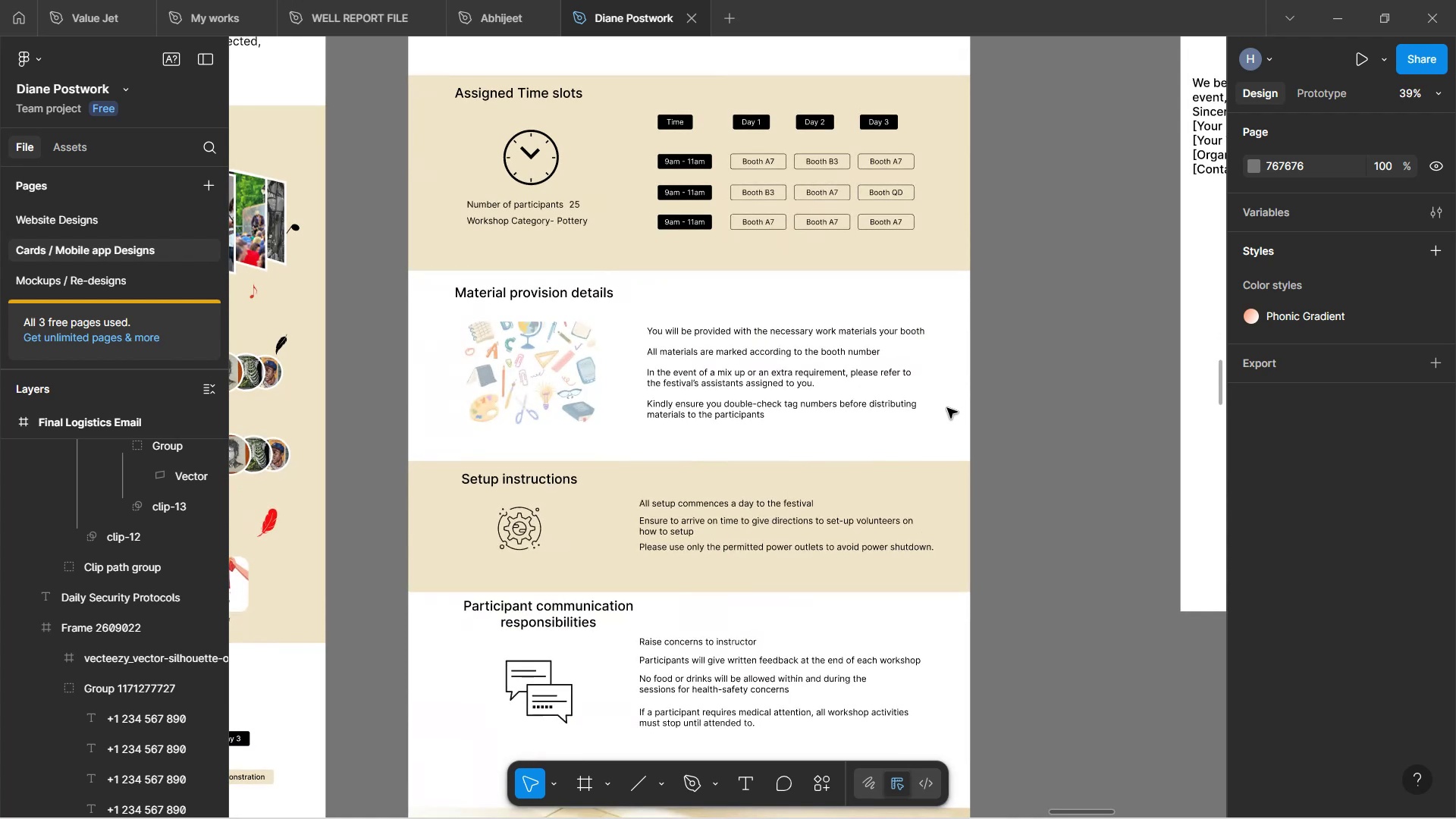 
scroll: coordinate [1042, 565], scroll_direction: down, amount: 8.0
 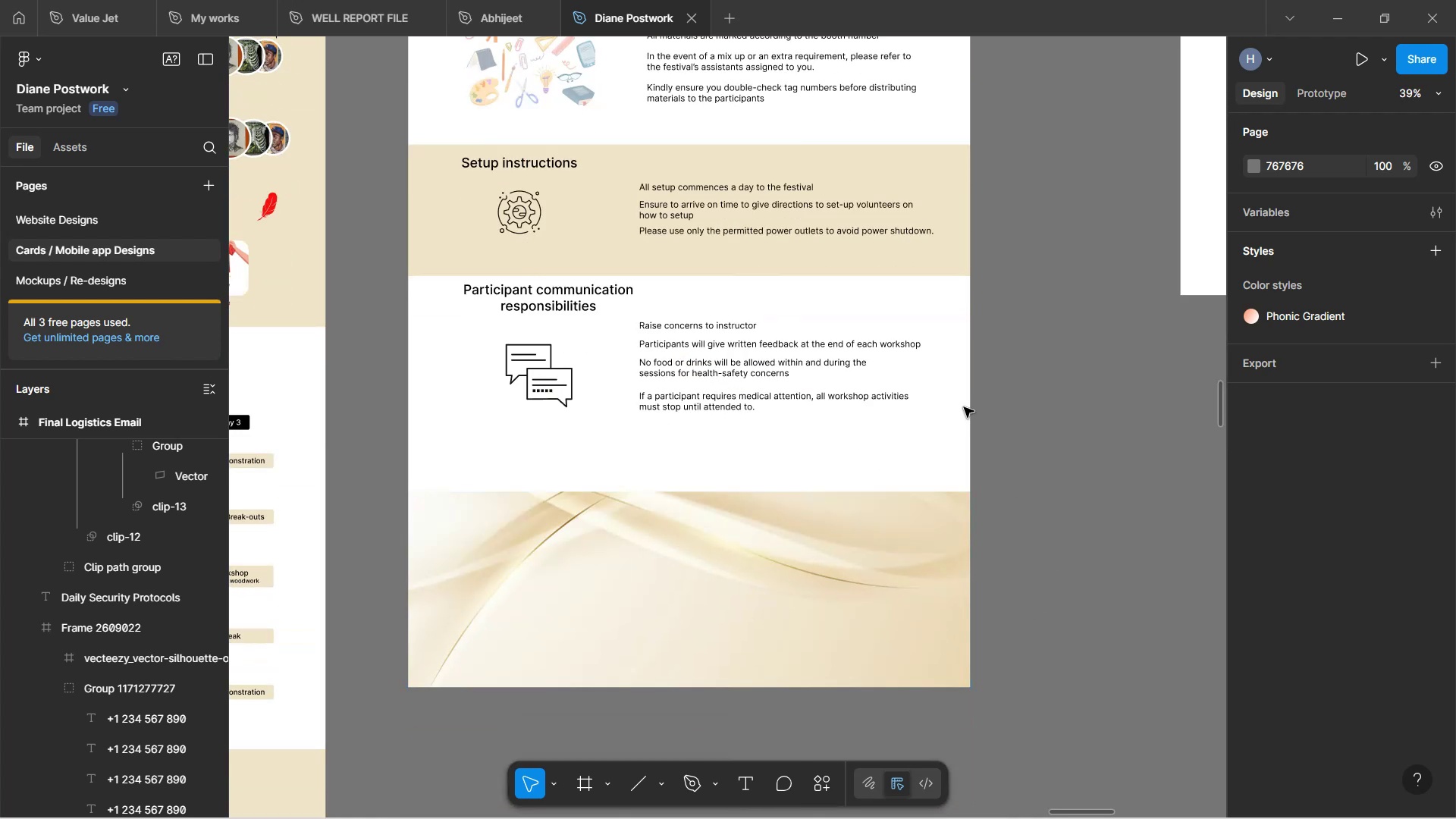 
hold_key(key=ControlLeft, duration=1.22)
scroll: coordinate [1004, 510], scroll_direction: down, amount: 13.0
 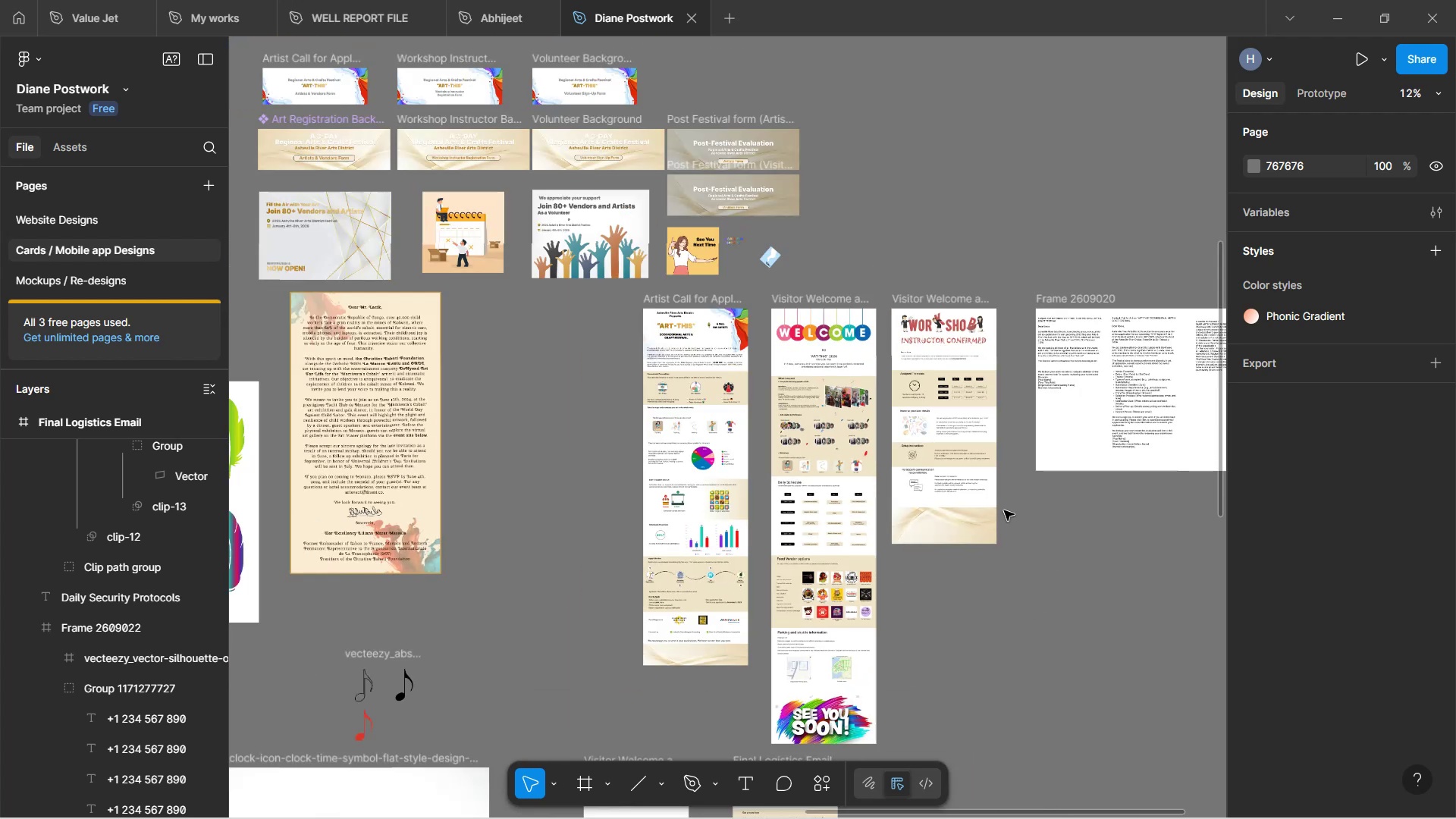 
hold_key(key=ShiftLeft, duration=0.62)
scroll: coordinate [1000, 511], scroll_direction: down, amount: 14.0
 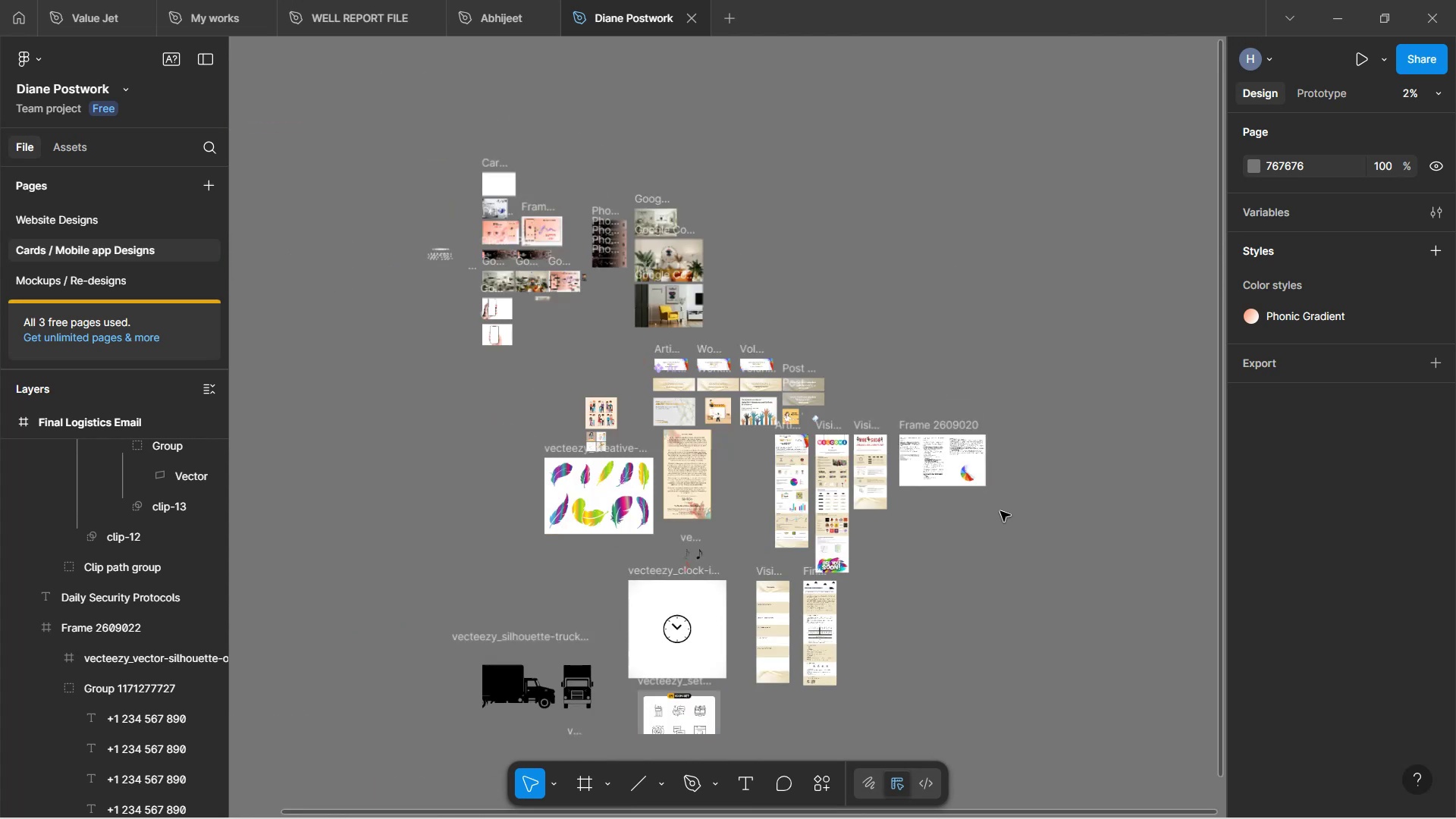 
hold_key(key=ControlLeft, duration=1.0)
 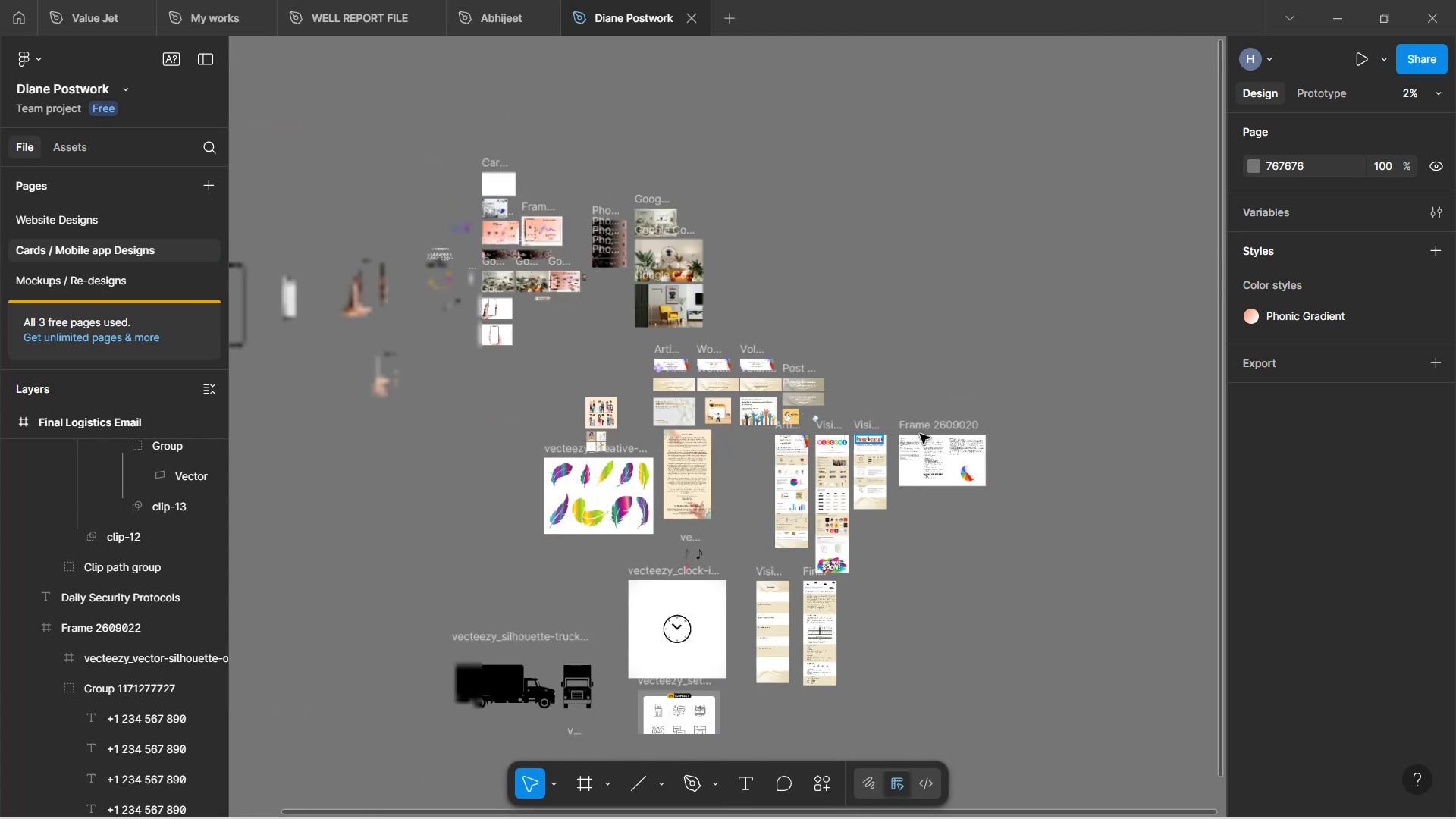 
left_click_drag(start_coordinate=[930, 425], to_coordinate=[1056, 453])
 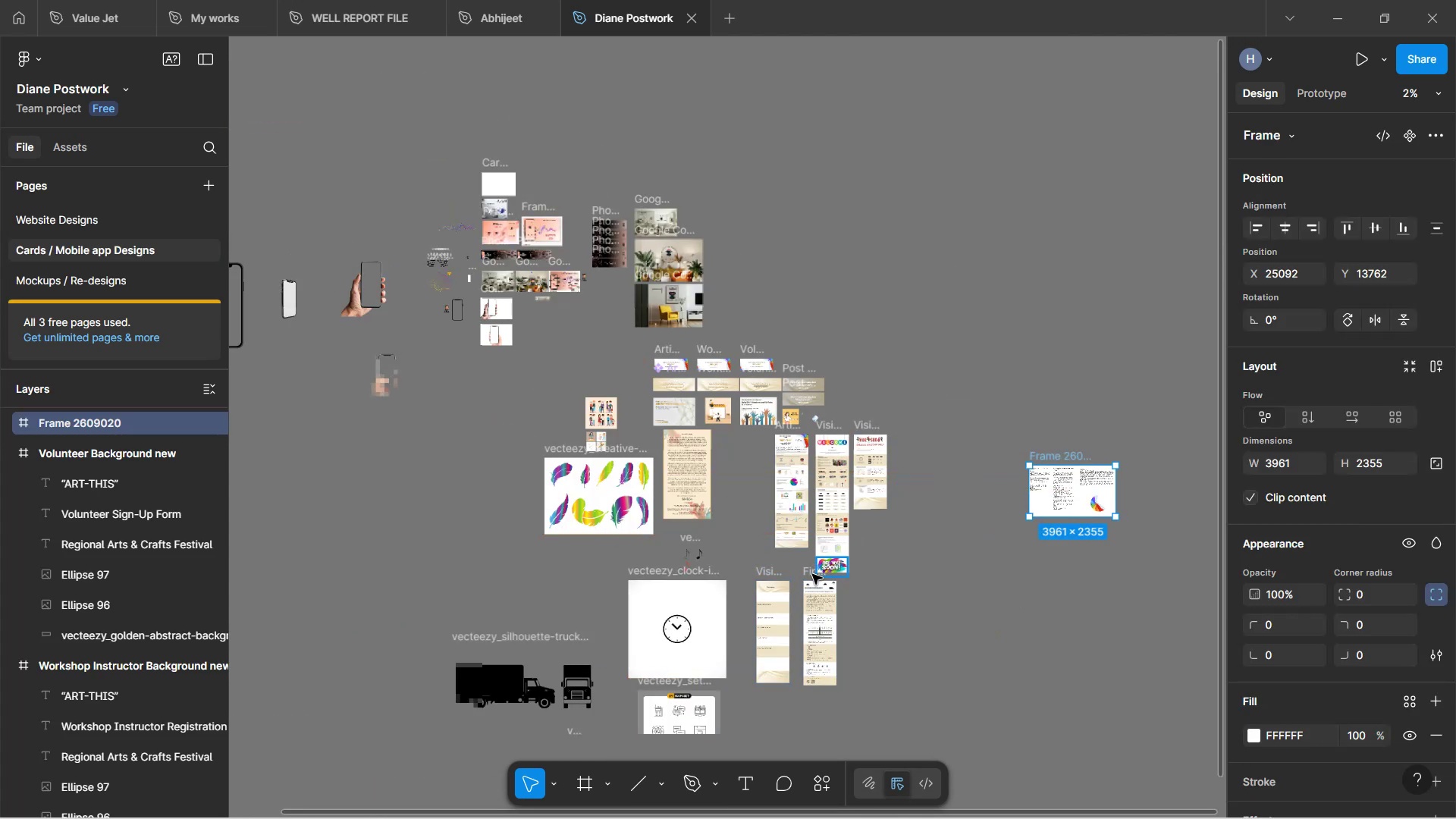 
left_click_drag(start_coordinate=[805, 570], to_coordinate=[907, 432])
 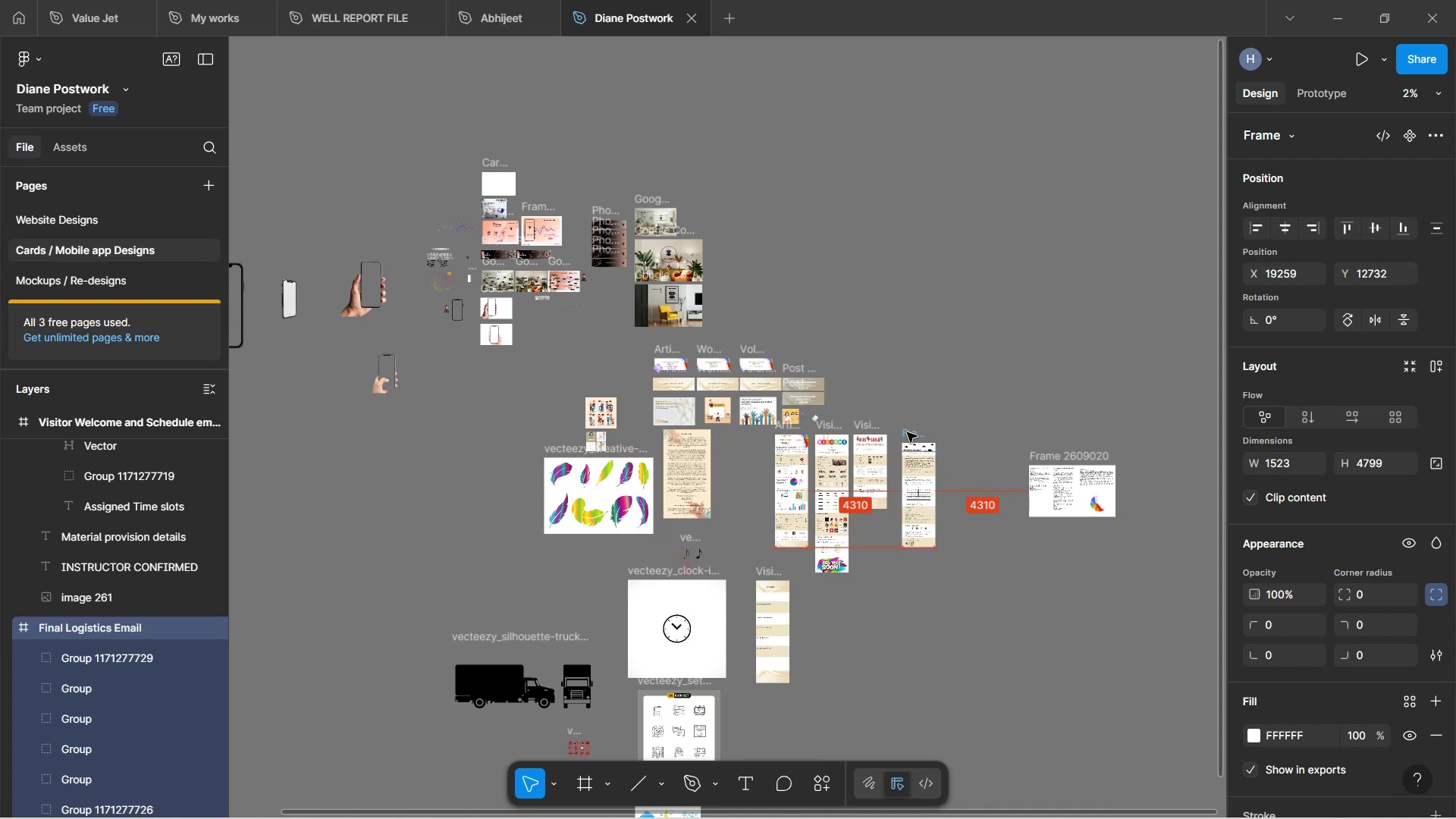 
hold_key(key=ShiftLeft, duration=1.35)
scroll: coordinate [907, 432], scroll_direction: up, amount: 5.0
 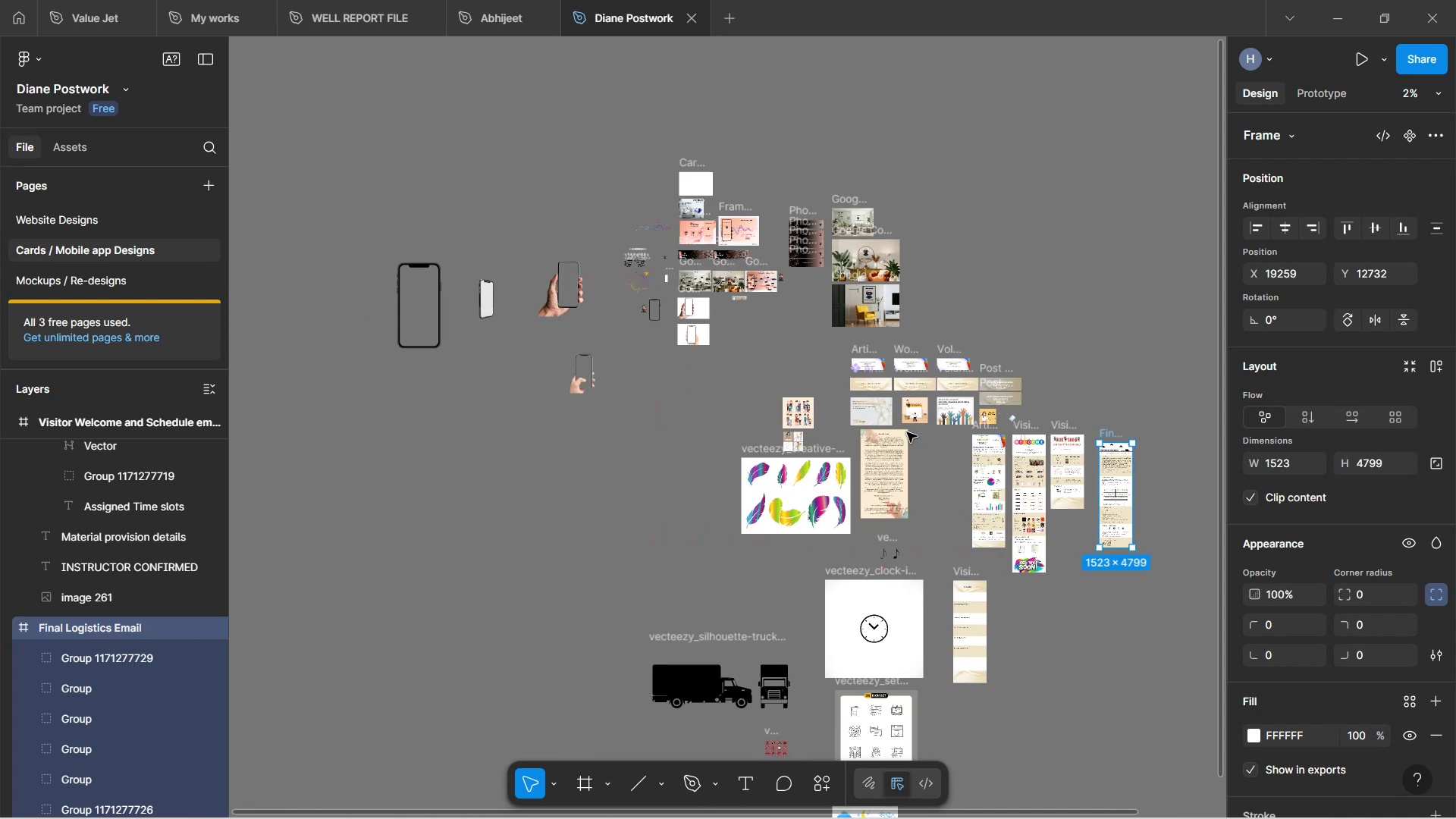 
scroll: coordinate [907, 432], scroll_direction: down, amount: 9.0
 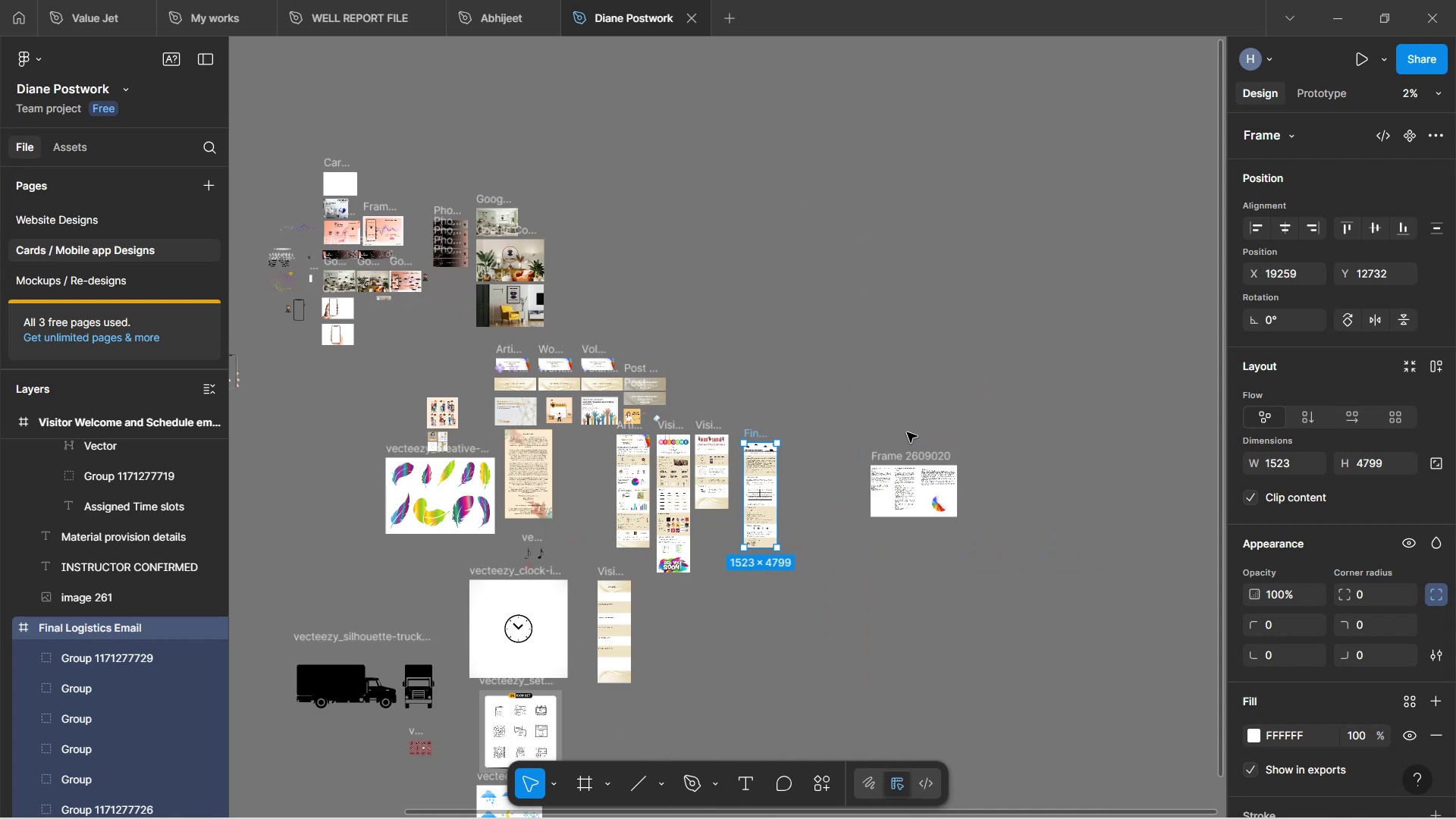 
hold_key(key=ControlLeft, duration=1.54)
scroll: coordinate [772, 450], scroll_direction: up, amount: 12.0
 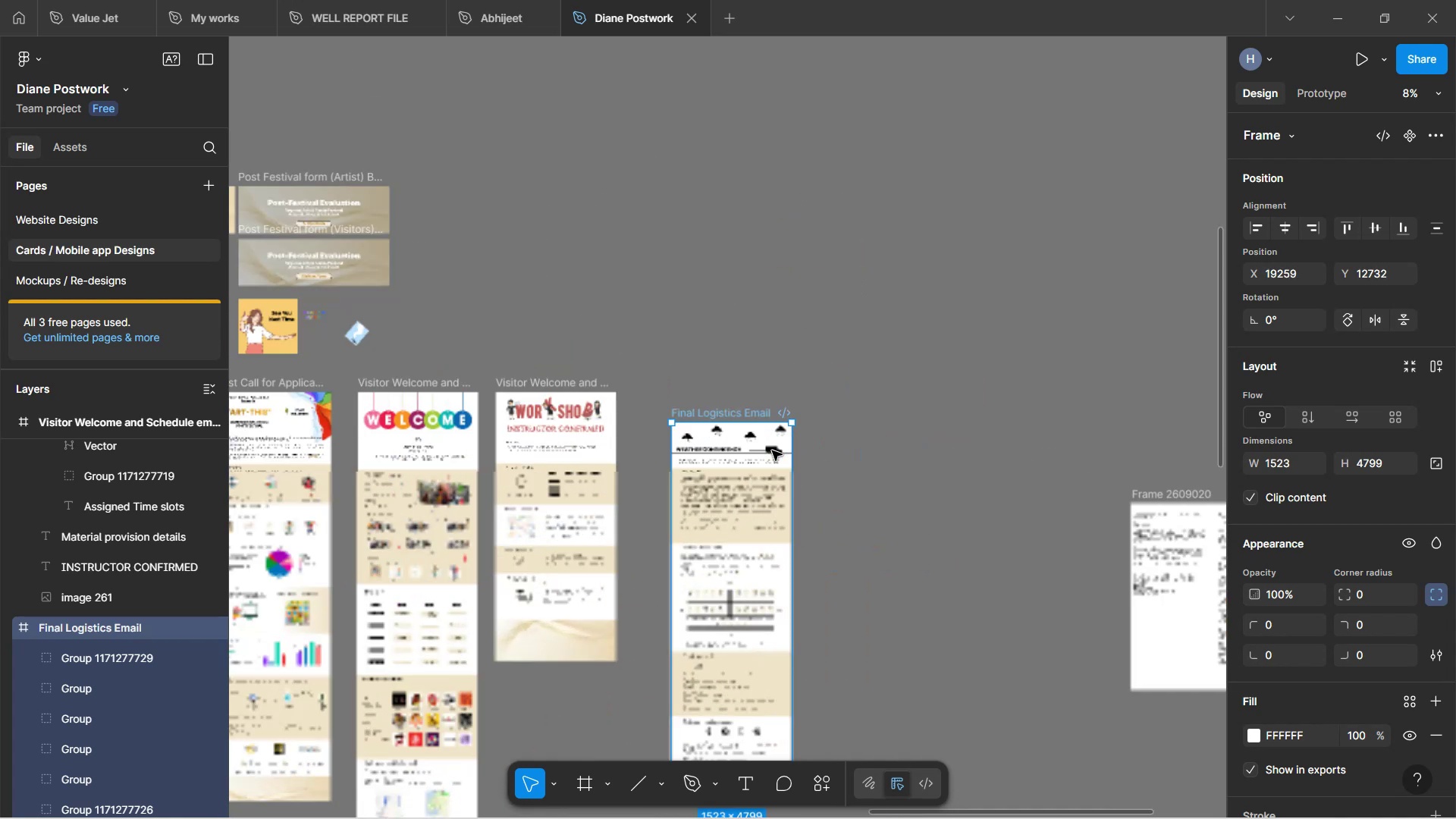 
key(Control+ControlLeft)
 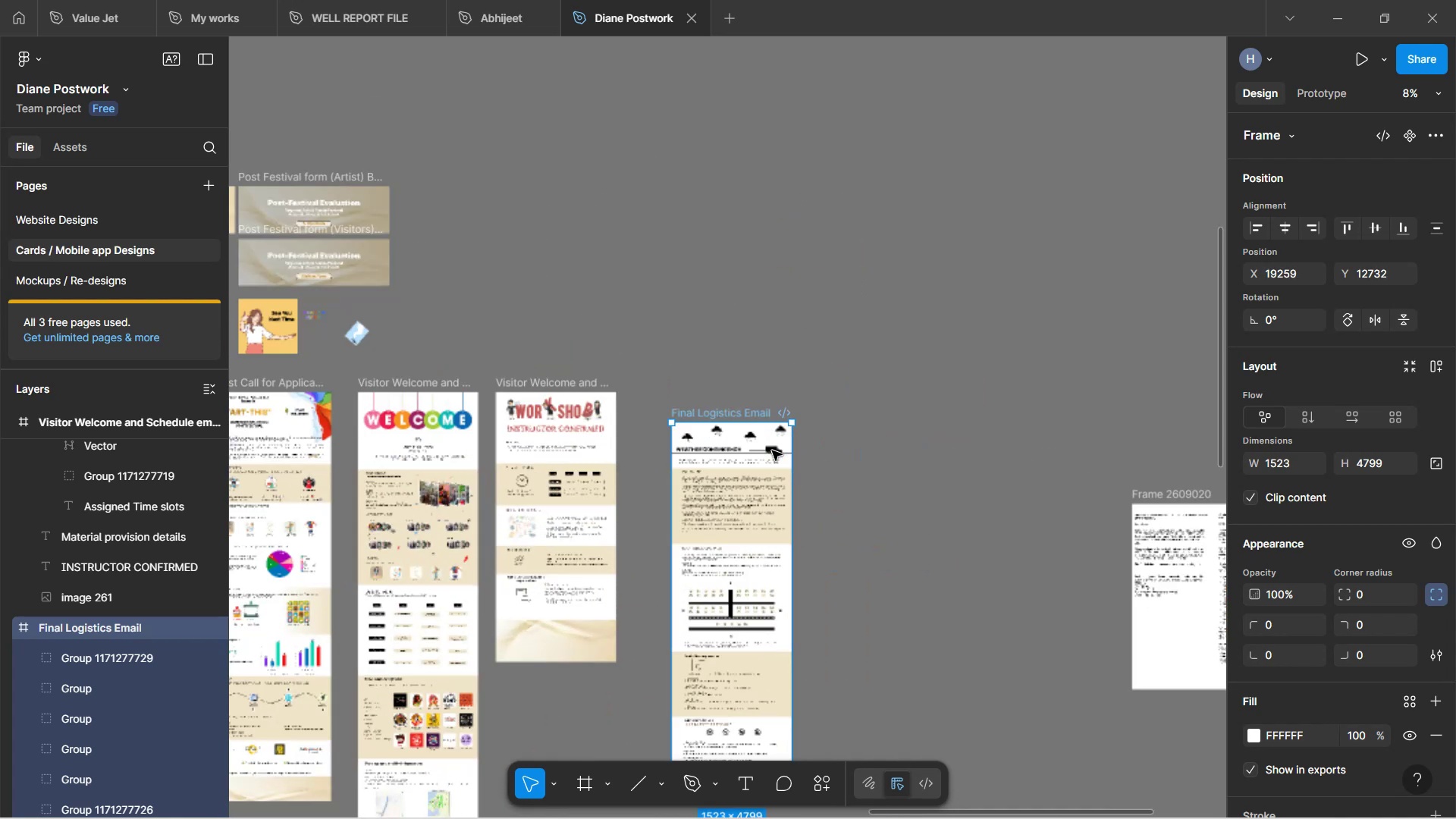 
key(Control+ControlLeft)
 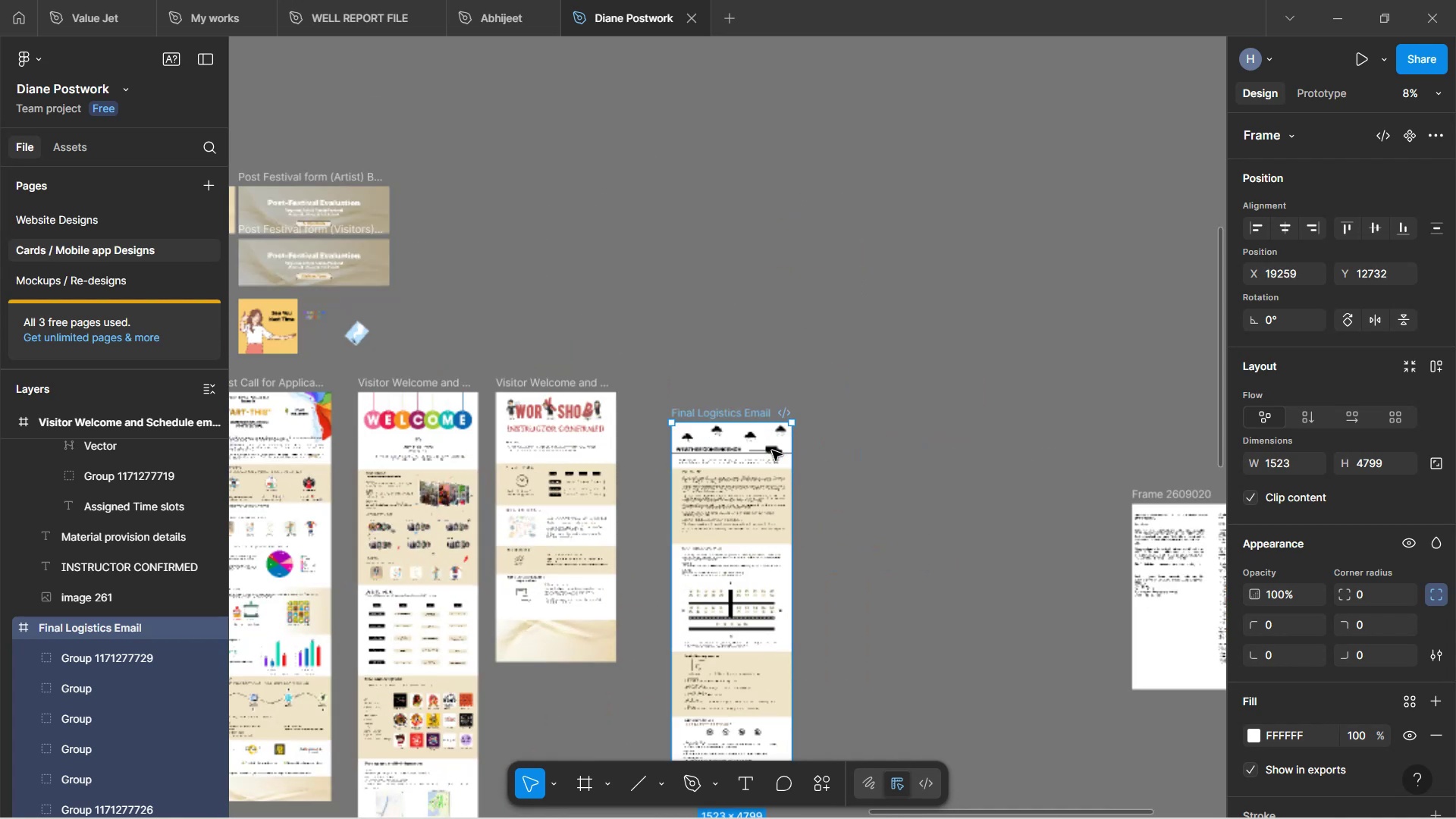 
key(Control+ControlLeft)
 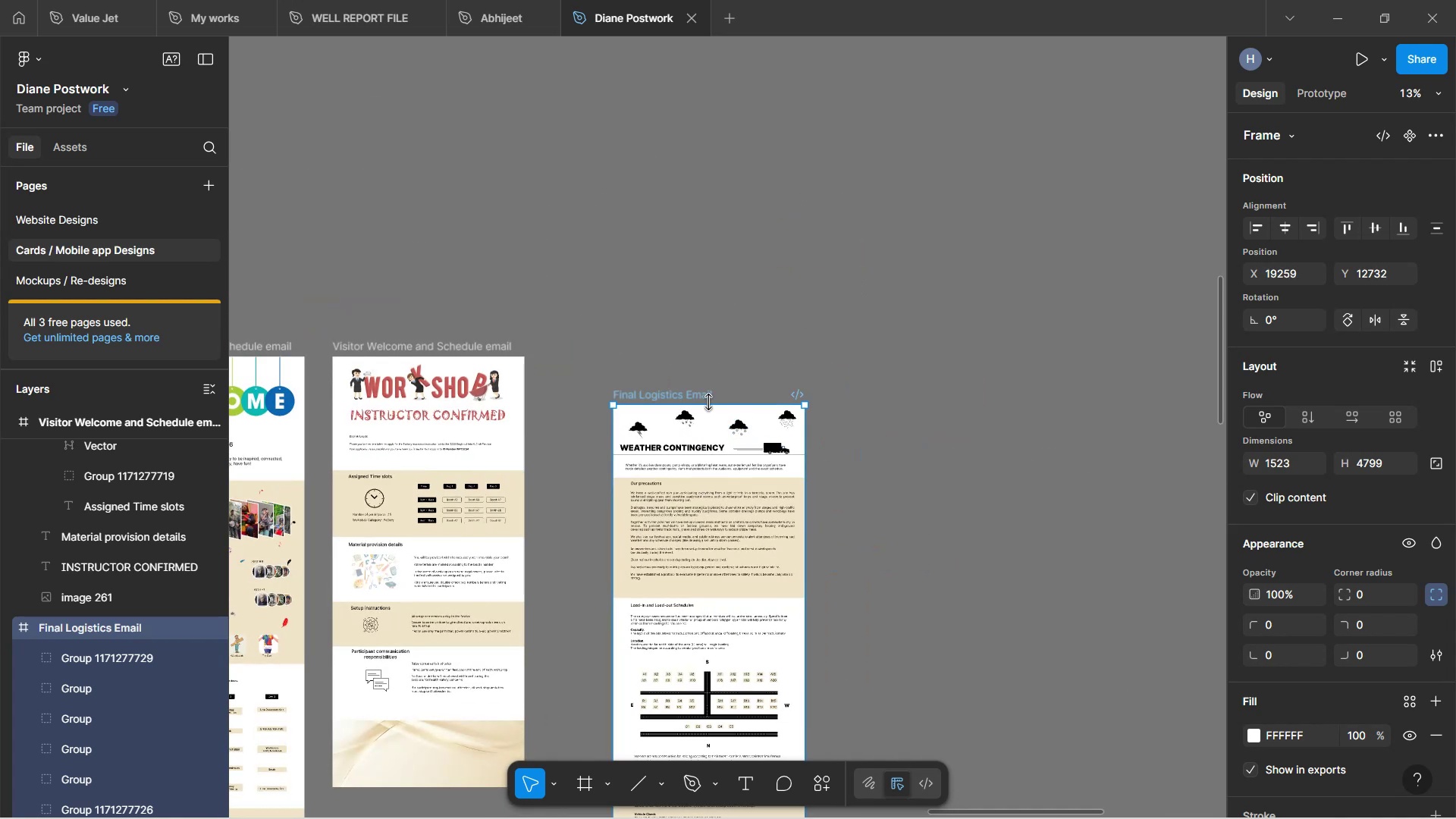 
left_click_drag(start_coordinate=[701, 394], to_coordinate=[635, 350])
 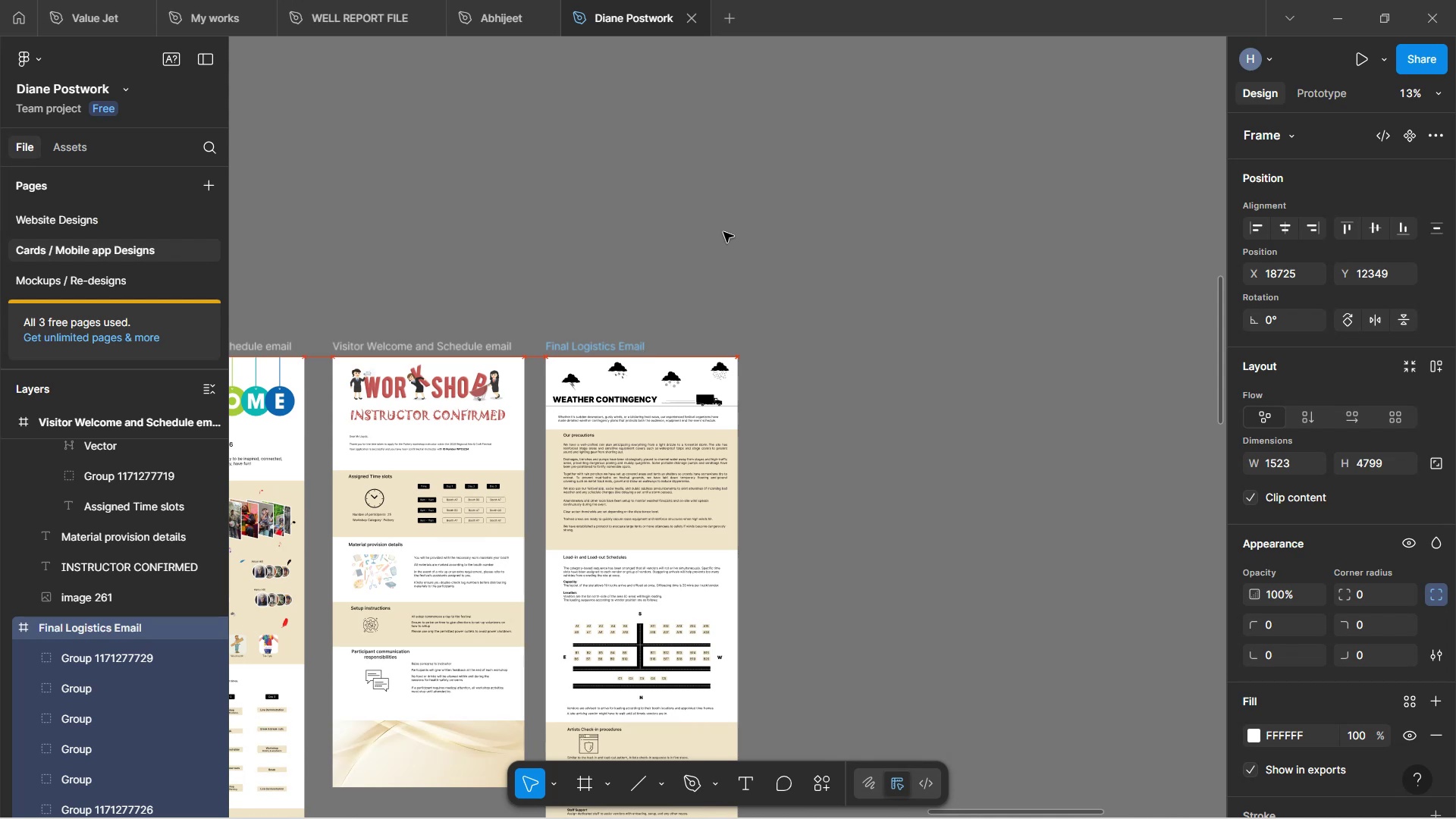 
left_click([740, 221])
 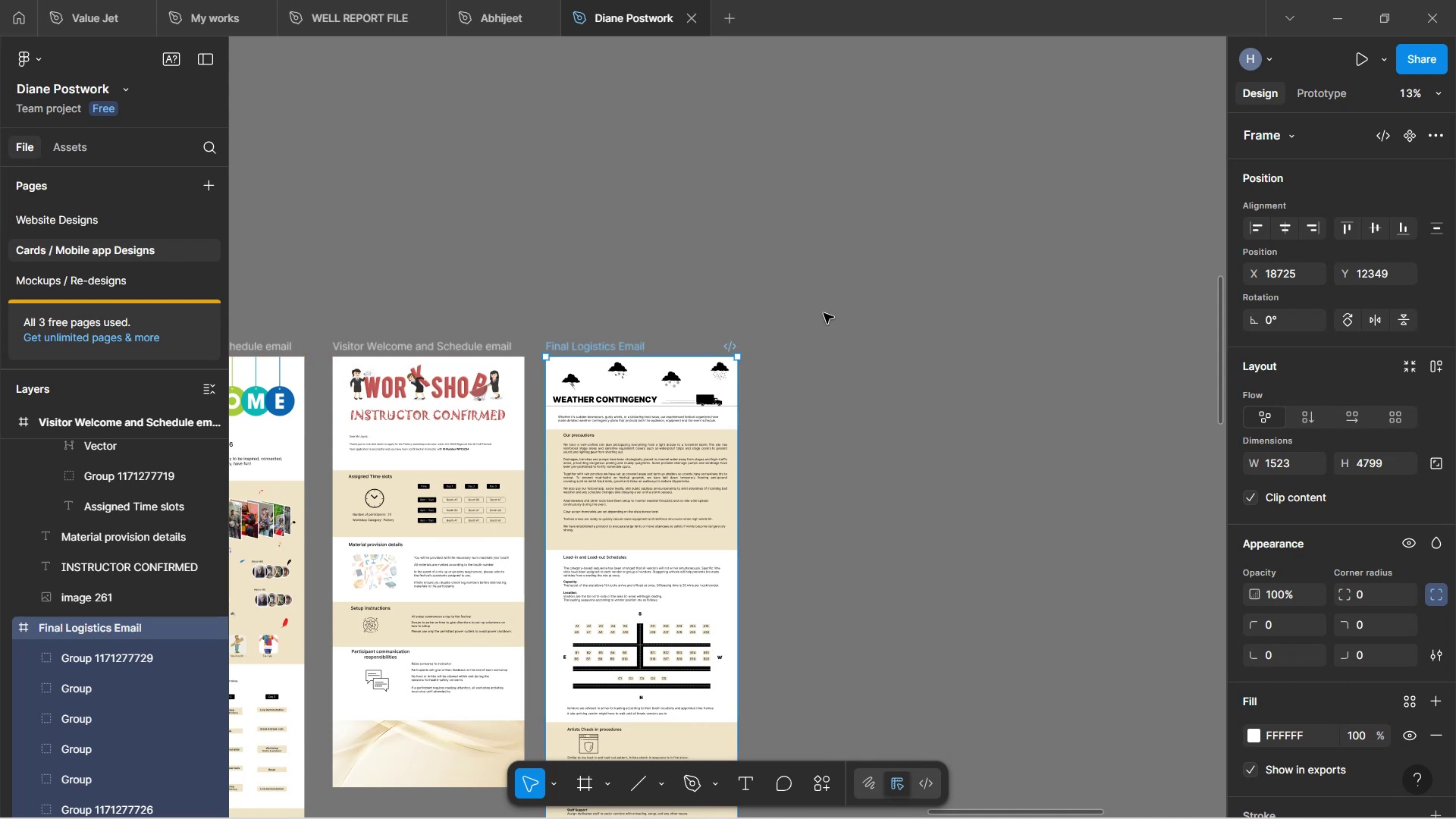 
scroll: coordinate [850, 397], scroll_direction: down, amount: 15.0
 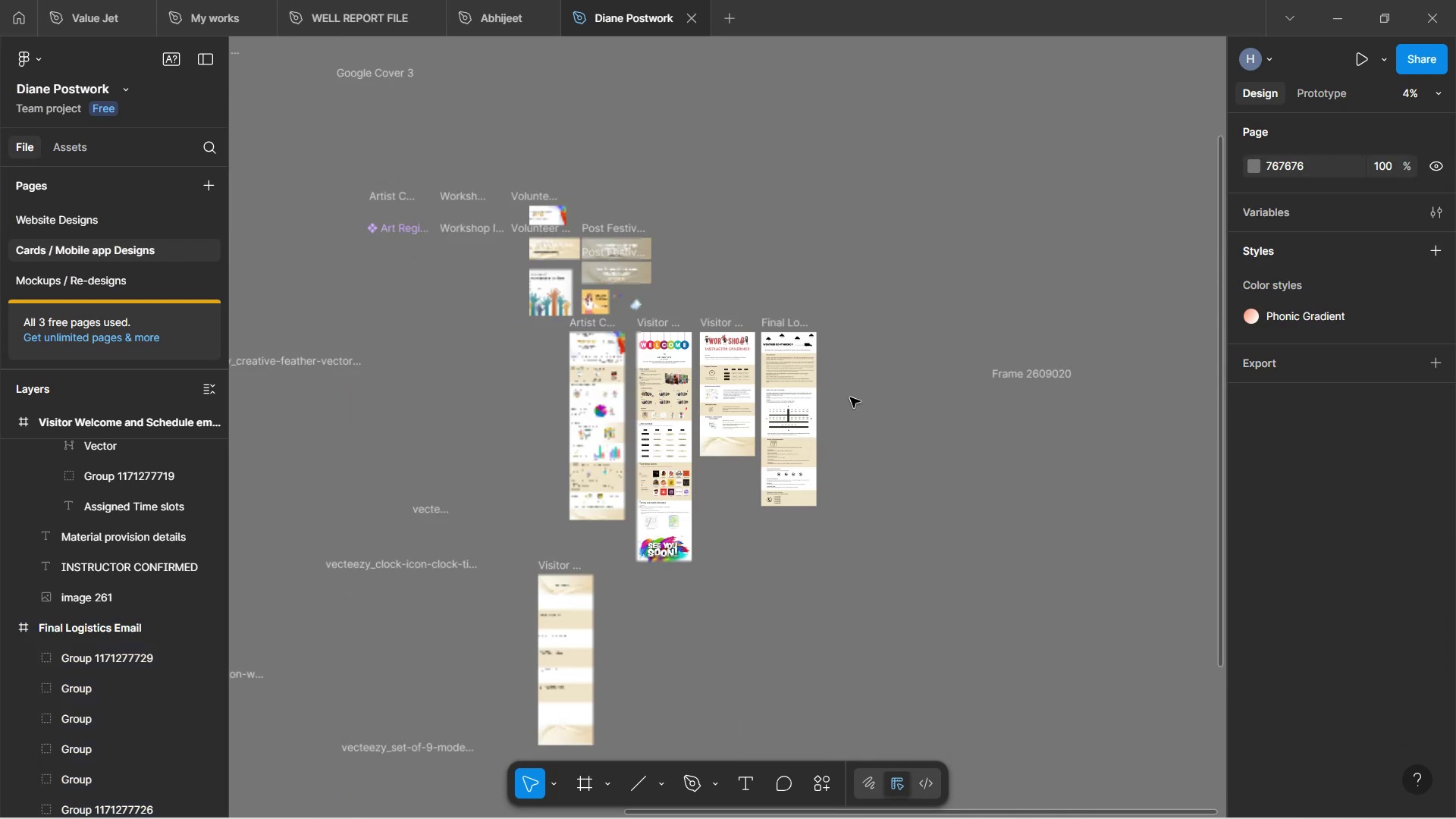 
hold_key(key=ControlLeft, duration=1.61)
 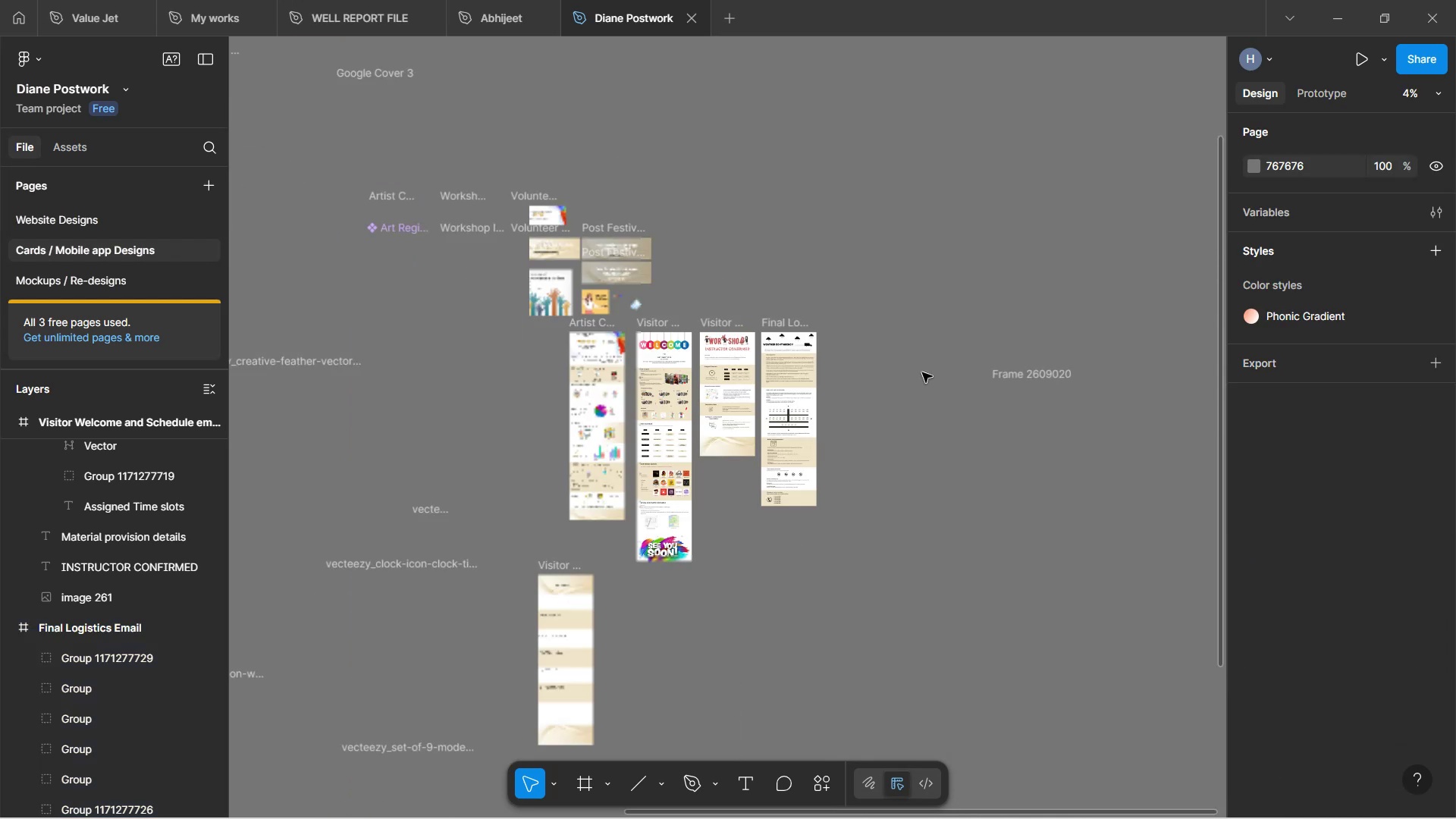 
hold_key(key=ControlLeft, duration=0.74)
 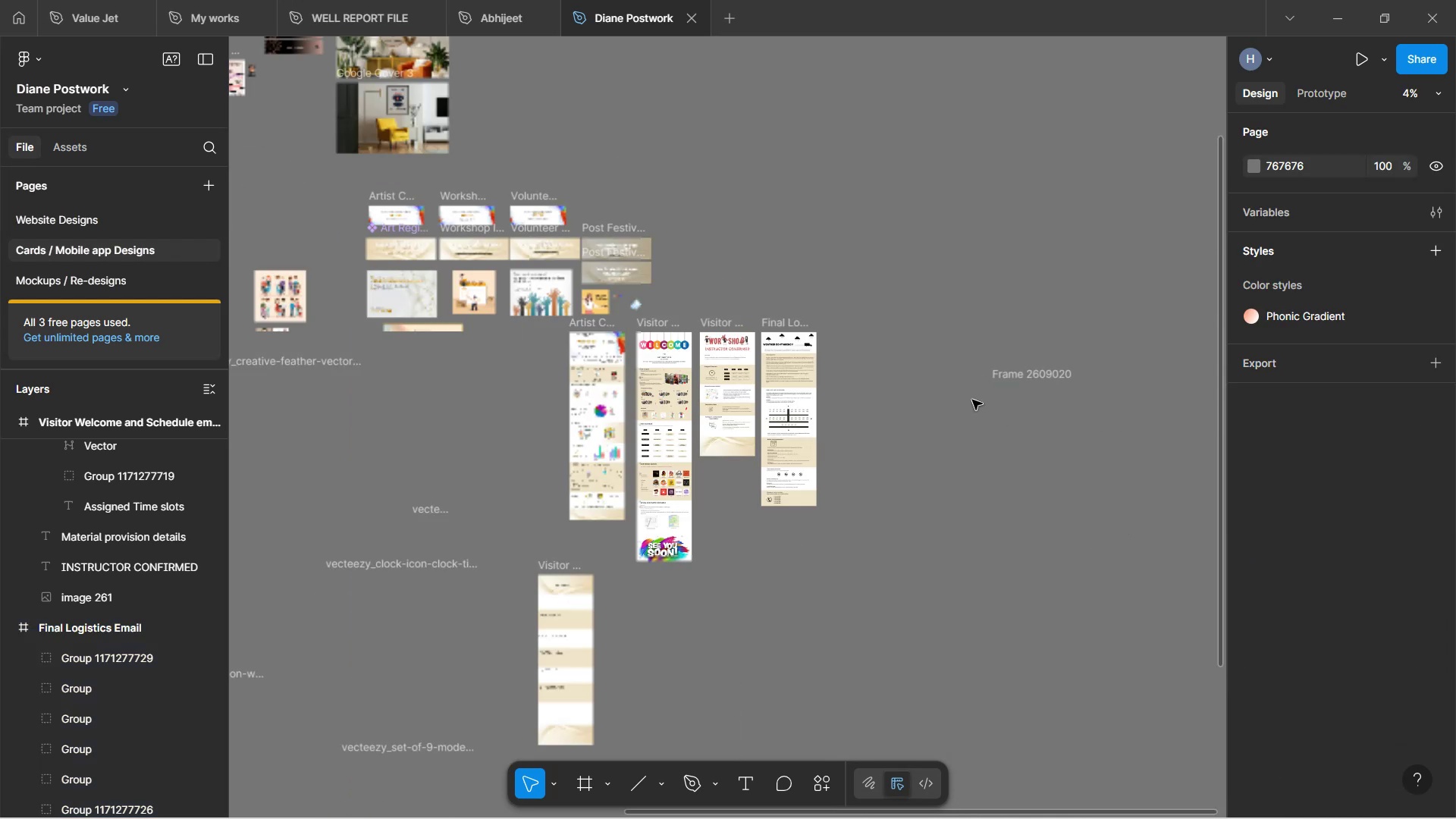 
hold_key(key=ControlLeft, duration=0.57)
scroll: coordinate [947, 509], scroll_direction: down, amount: 2.0
 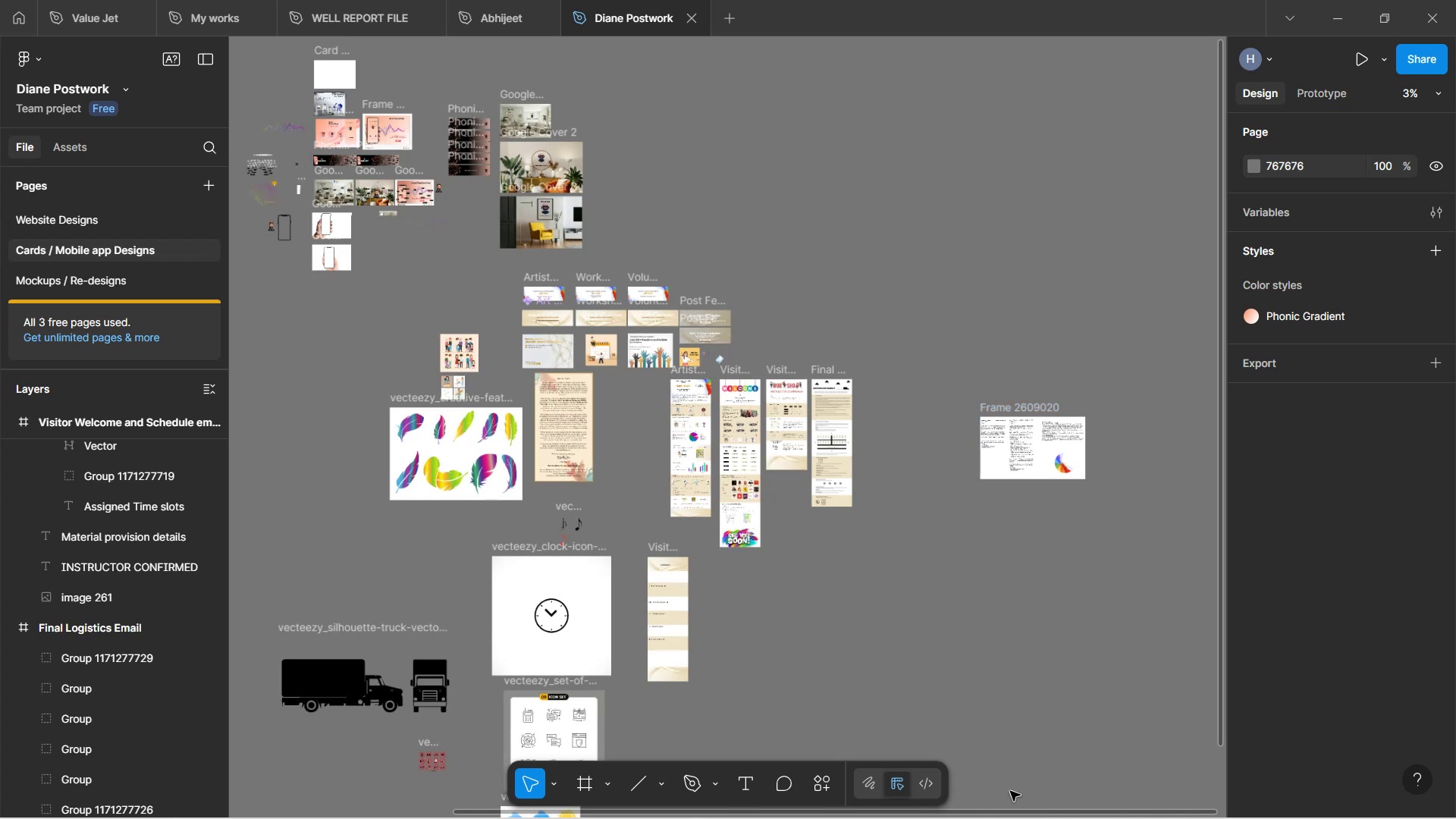 
wait(7.08)
 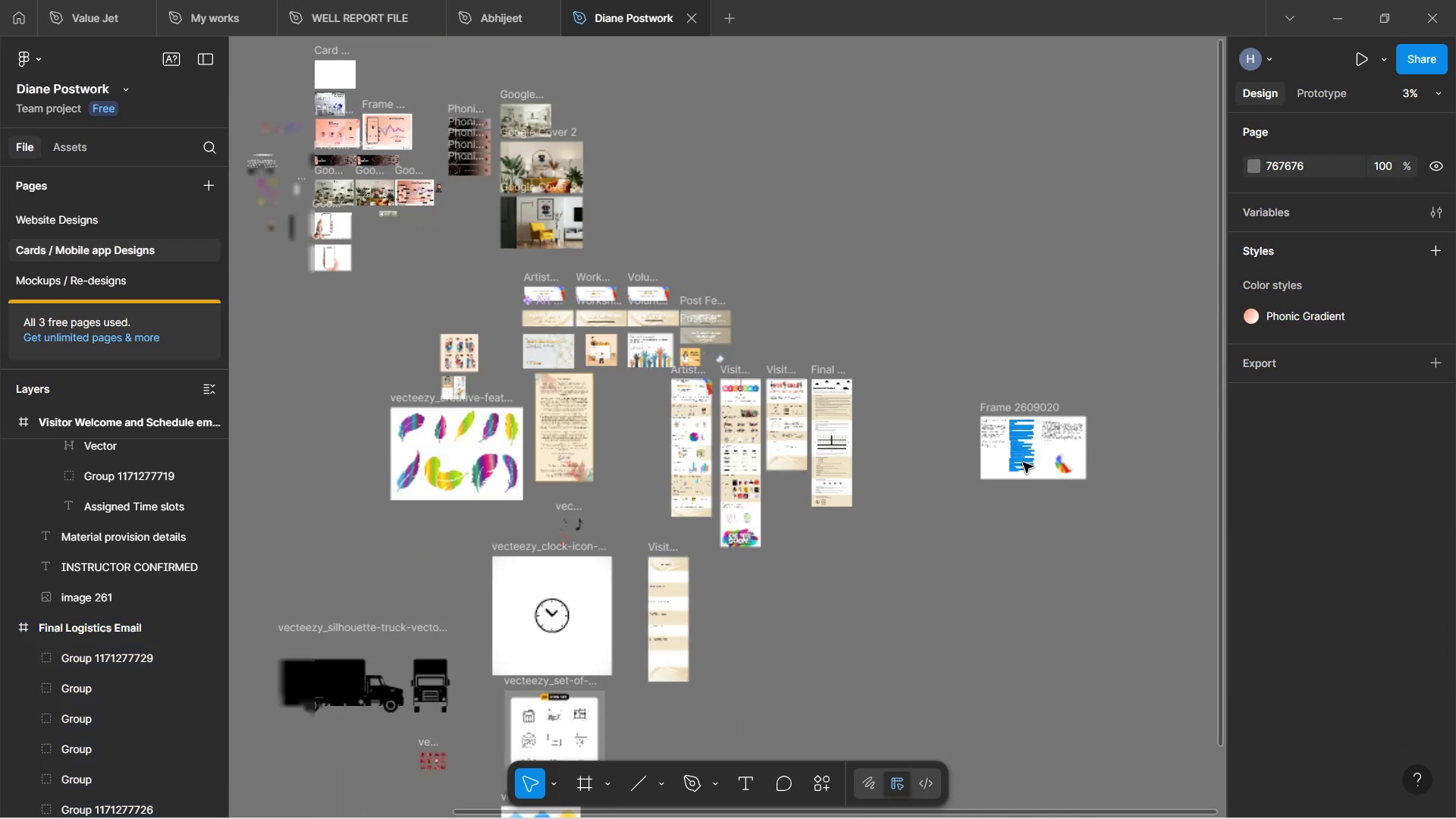 
left_click_drag(start_coordinate=[1019, 409], to_coordinate=[910, 371])
 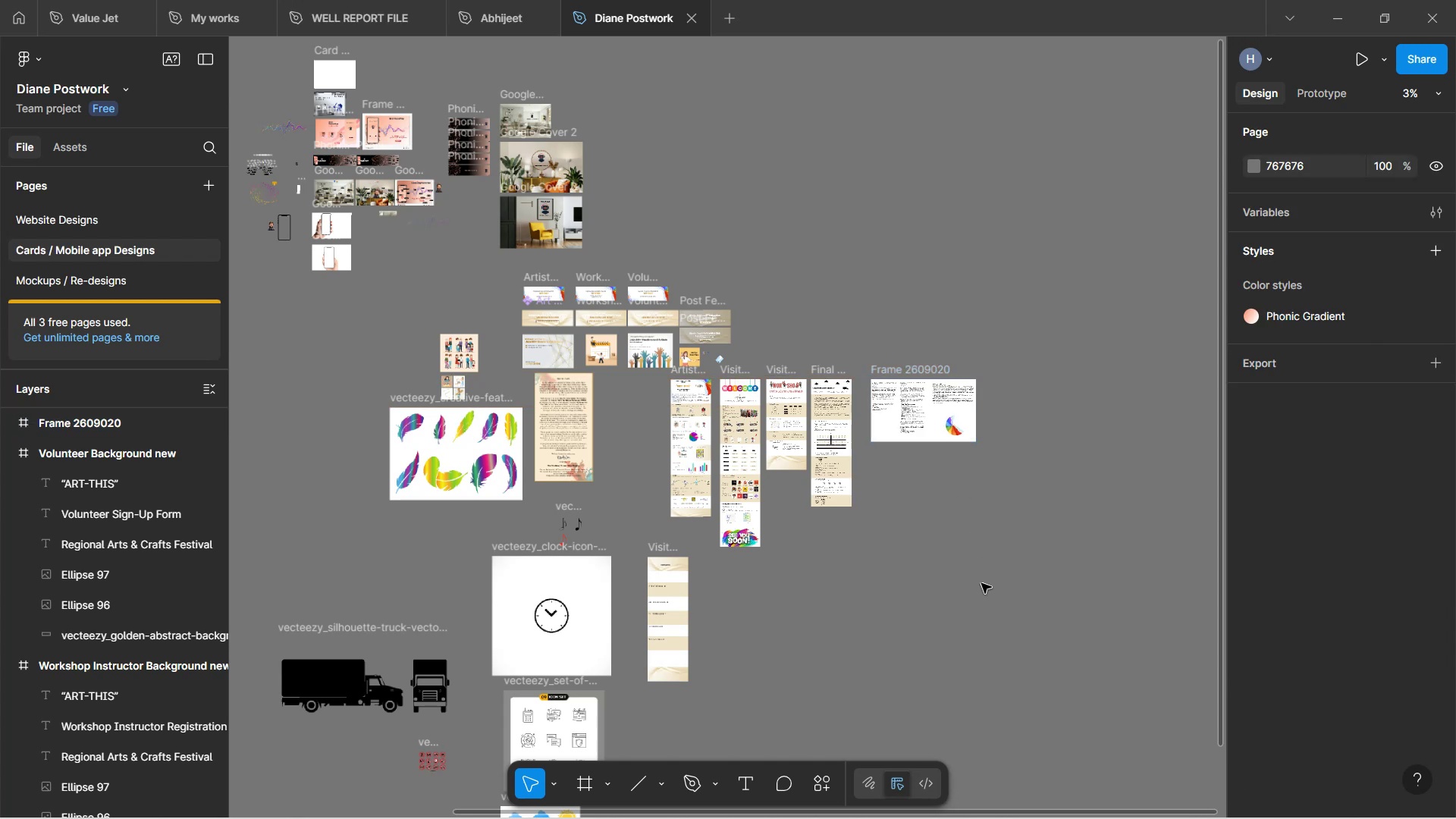 
scroll: coordinate [981, 583], scroll_direction: down, amount: 4.0
 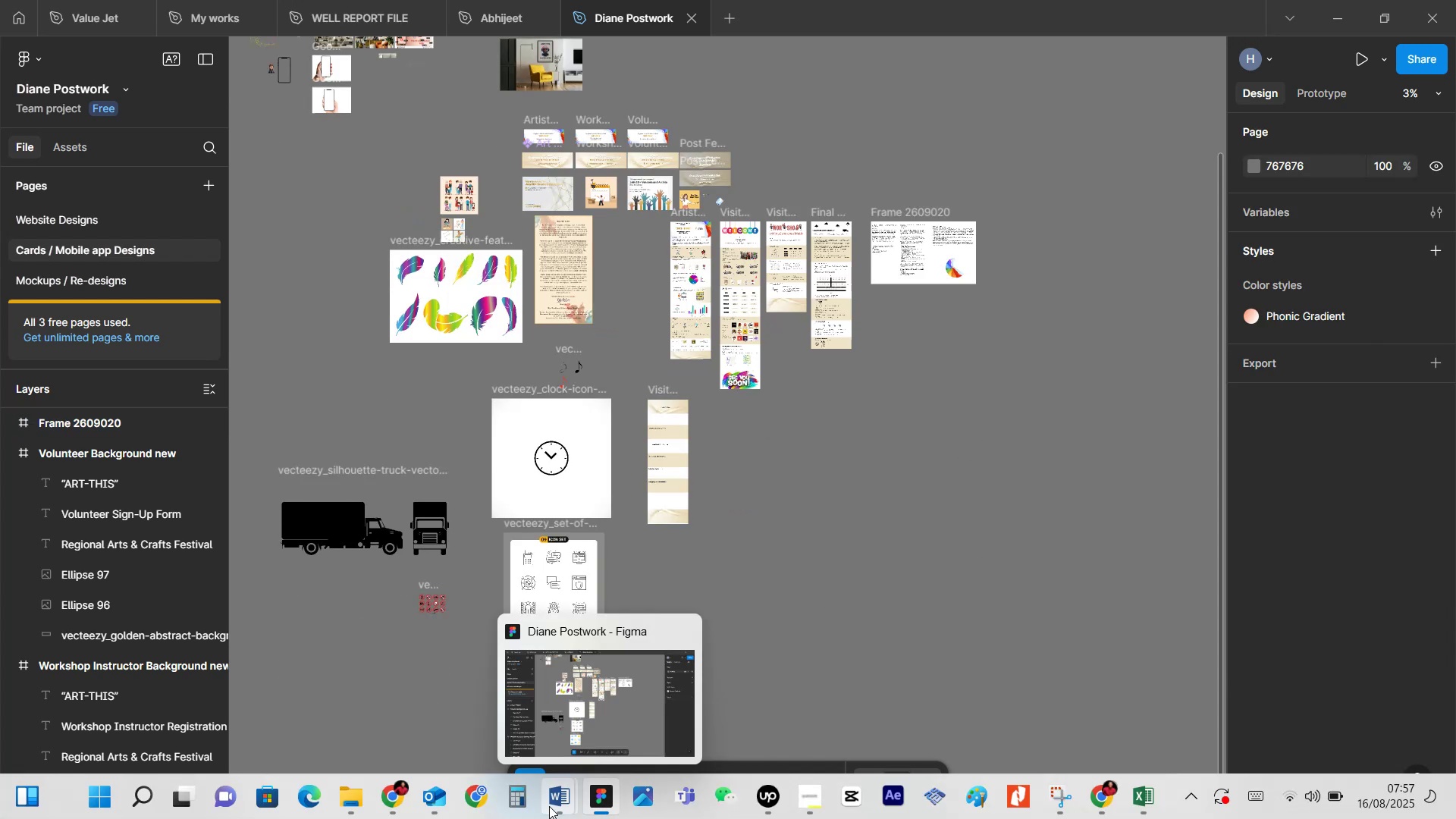 
wait(6.88)
 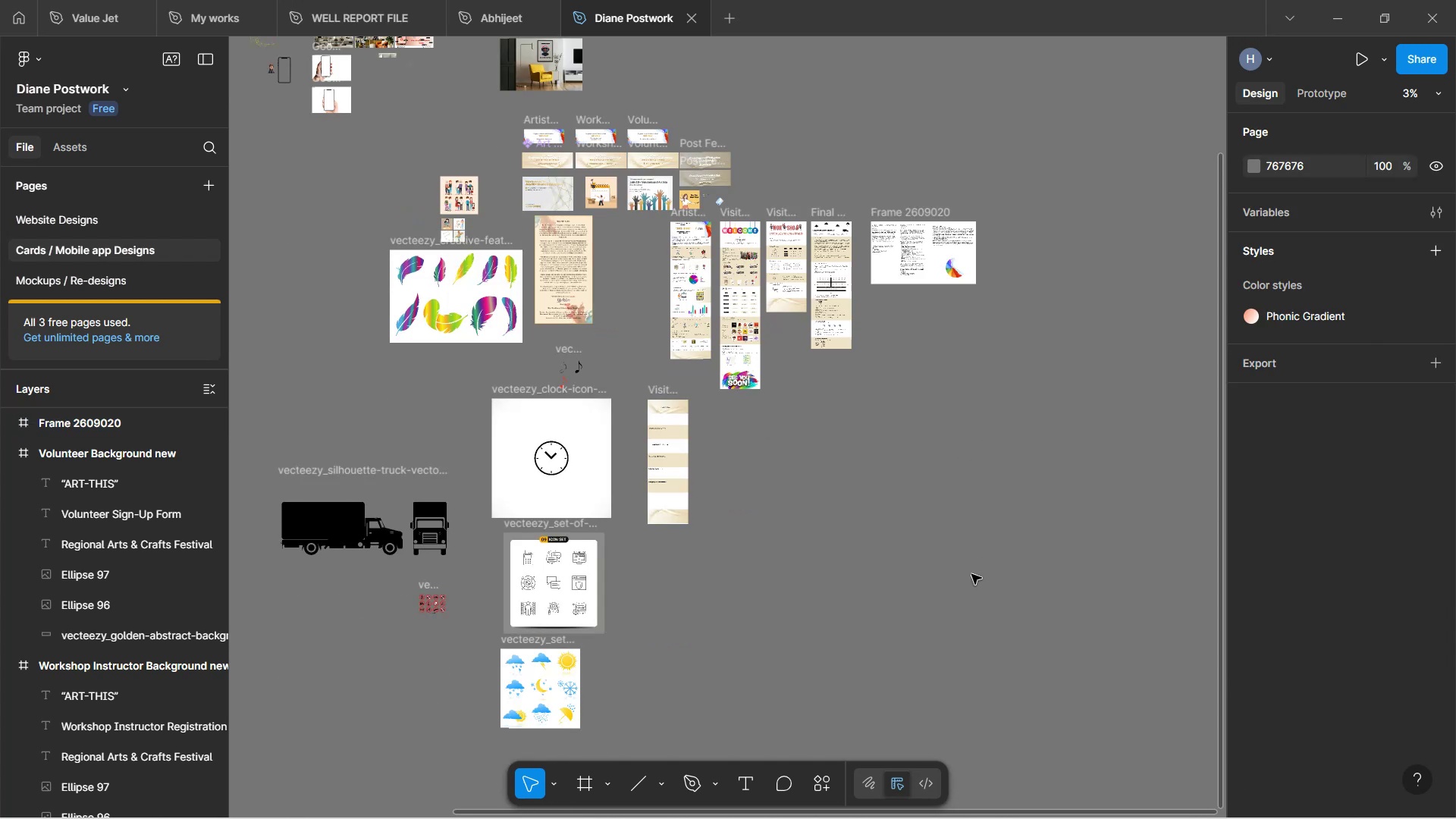 
left_click([273, 689])
 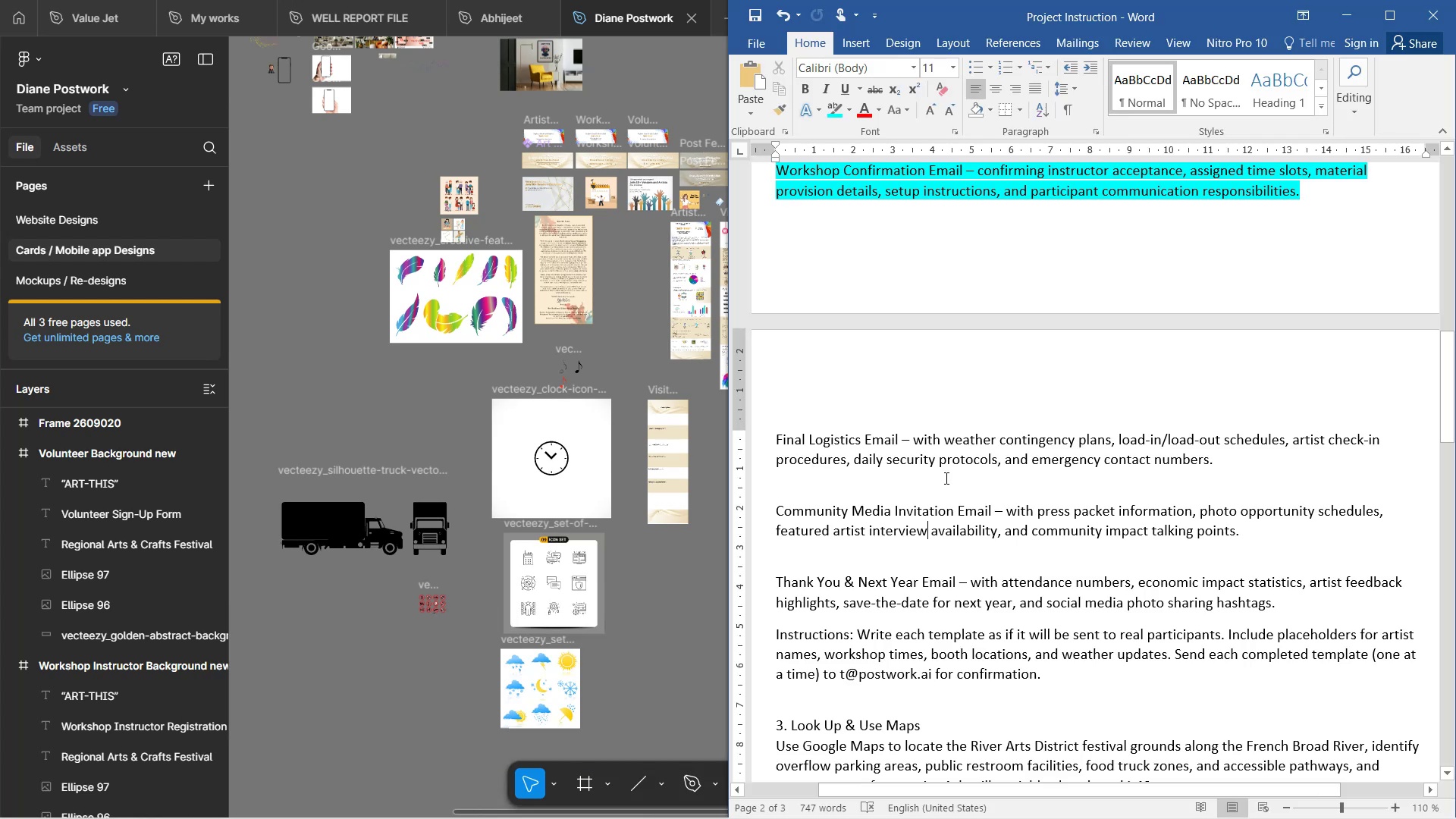 
scroll: coordinate [1047, 482], scroll_direction: up, amount: 1.0
 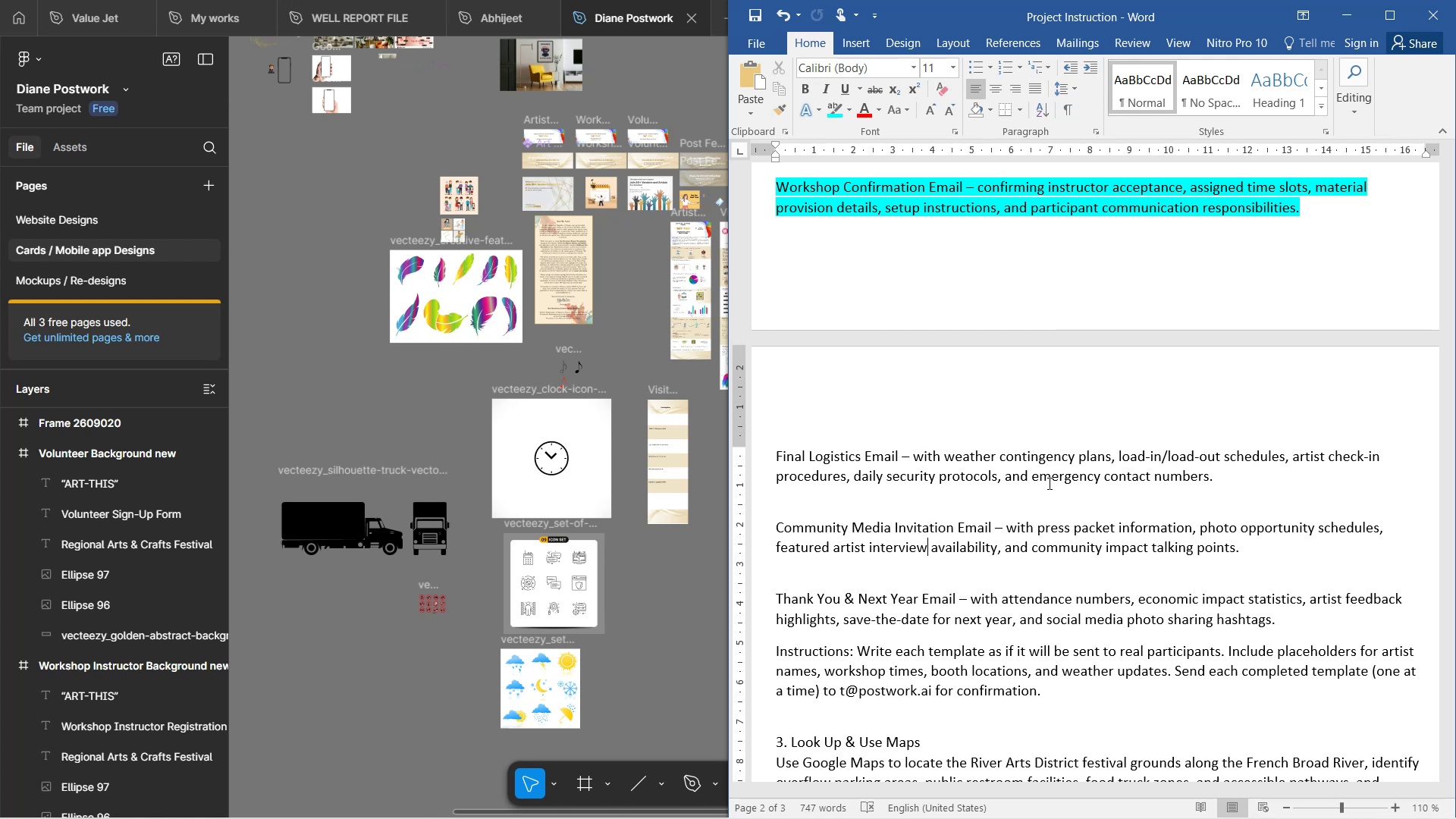 
wait(78.91)
 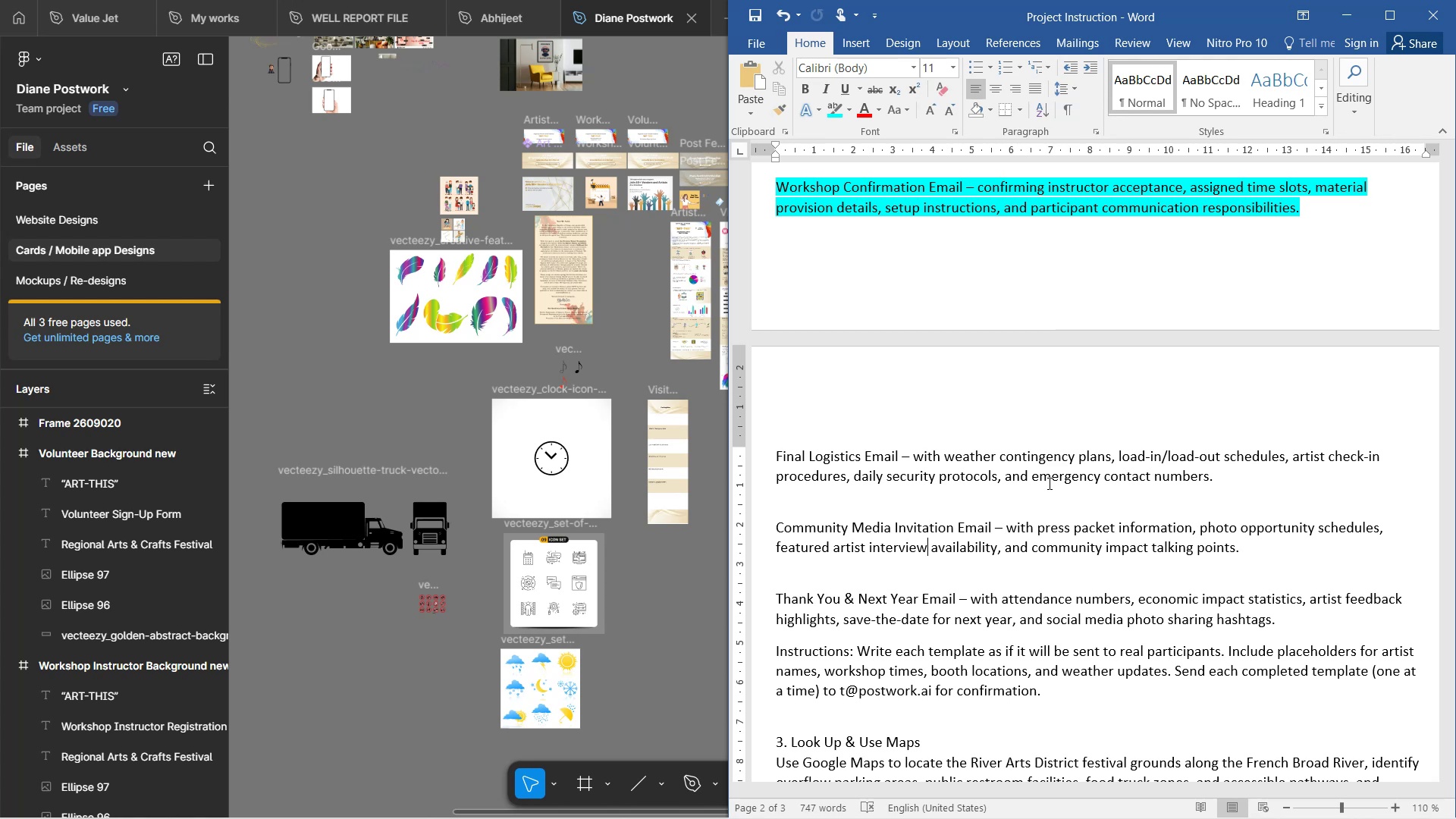 
left_click([640, 613])
 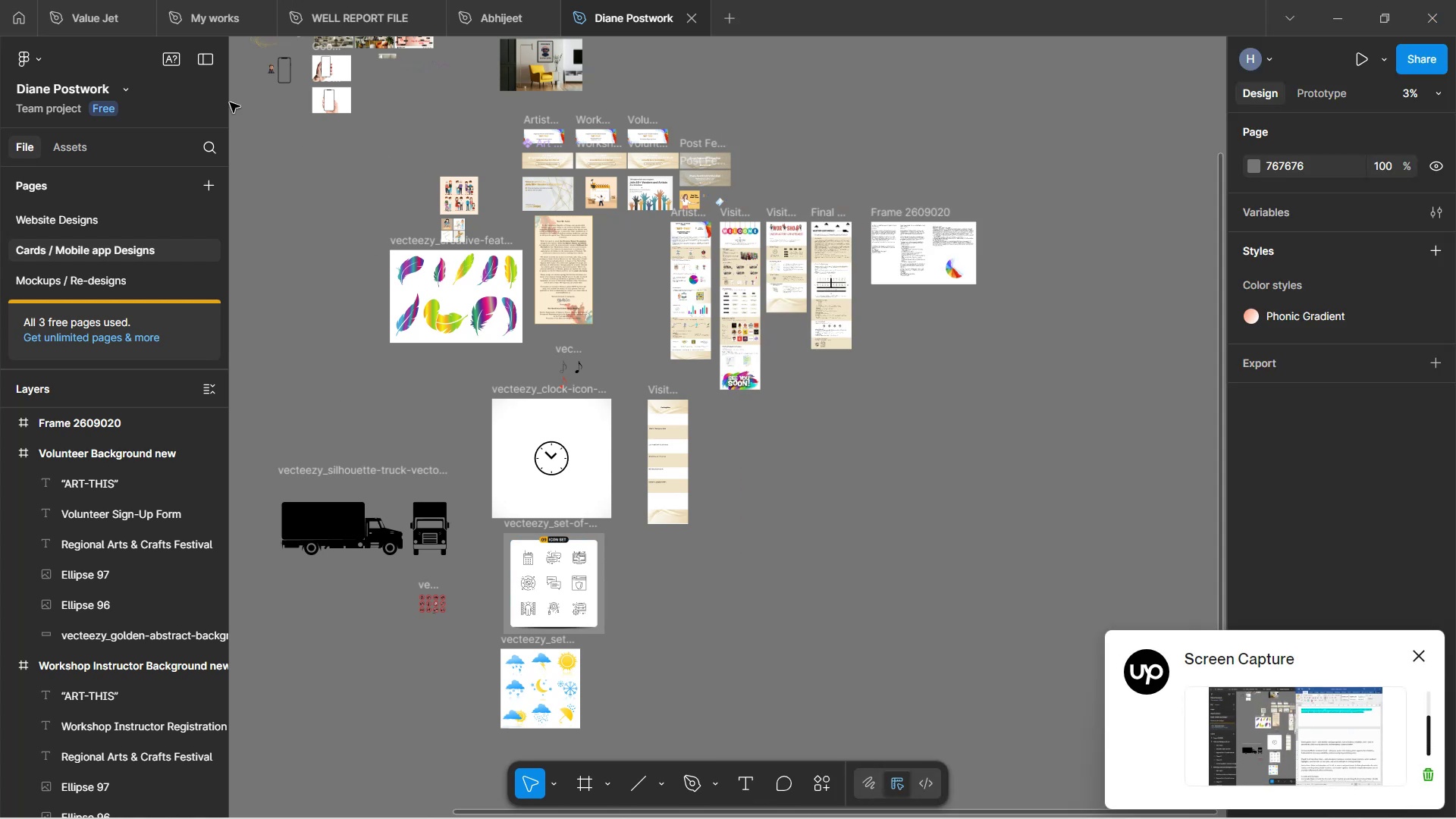 
left_click([203, 64])
 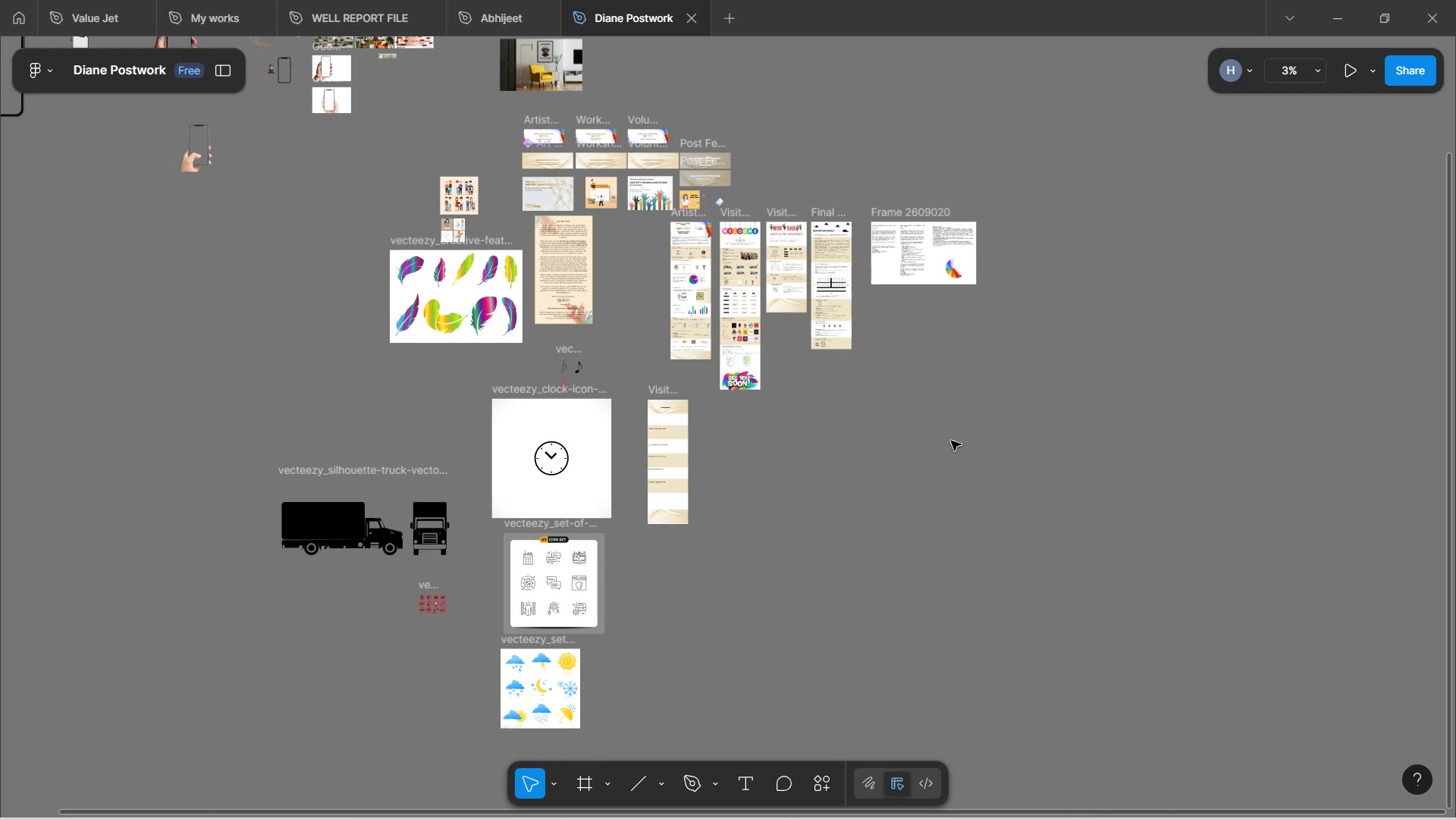 
wait(5.52)
 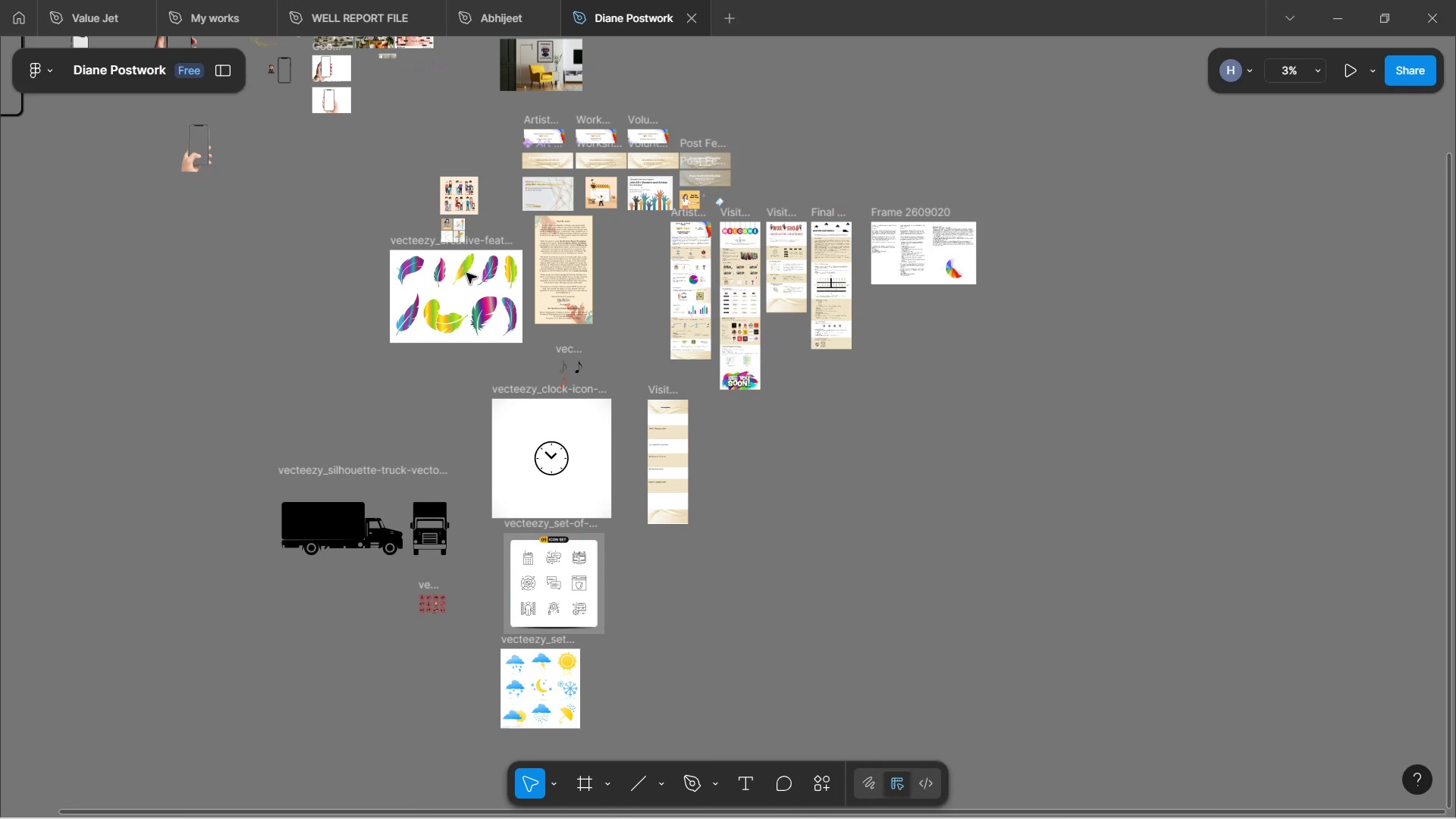 
hold_key(key=ShiftLeft, duration=0.85)
scroll: coordinate [1016, 480], scroll_direction: down, amount: 3.0
 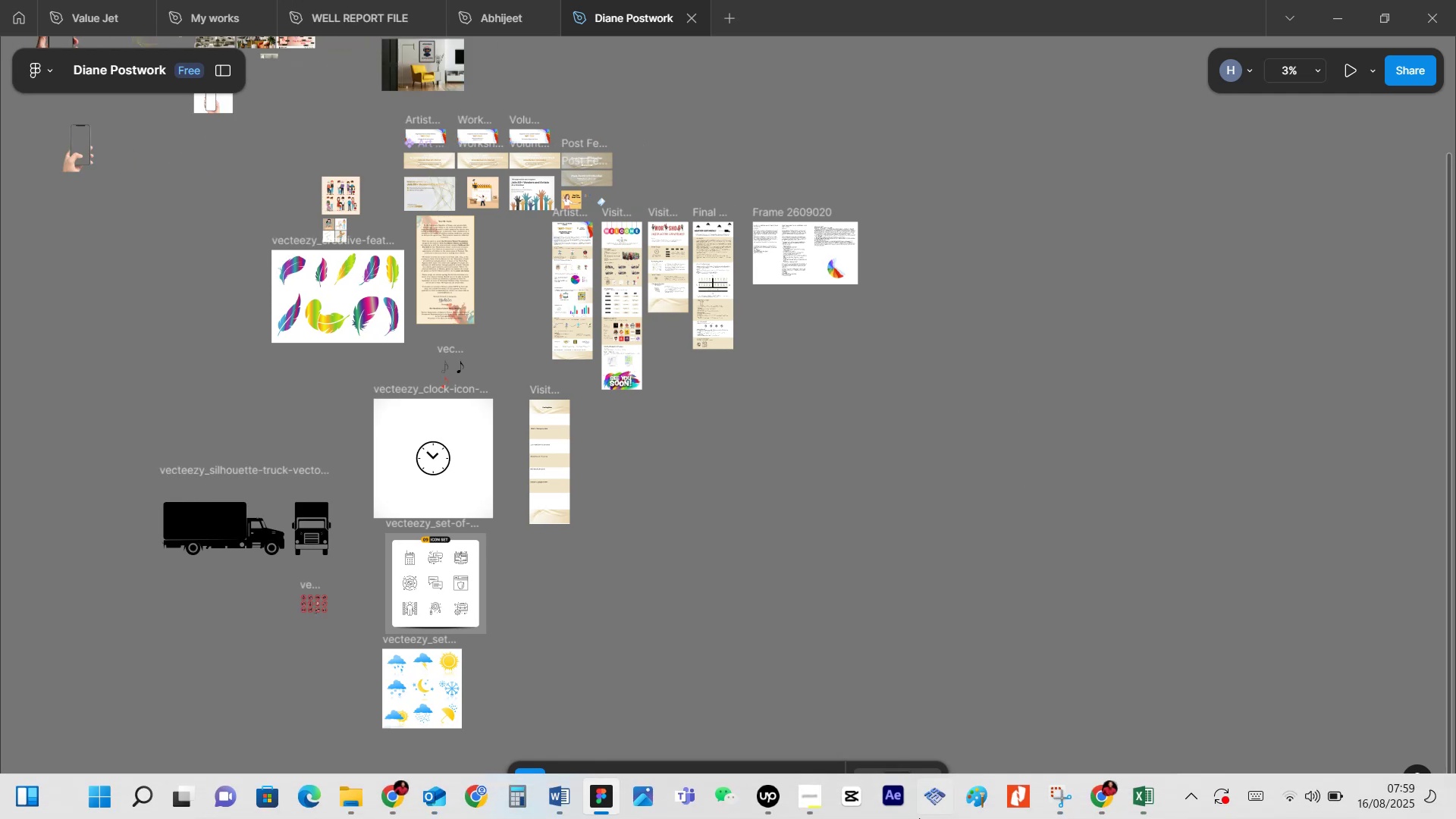 
wait(8.94)
 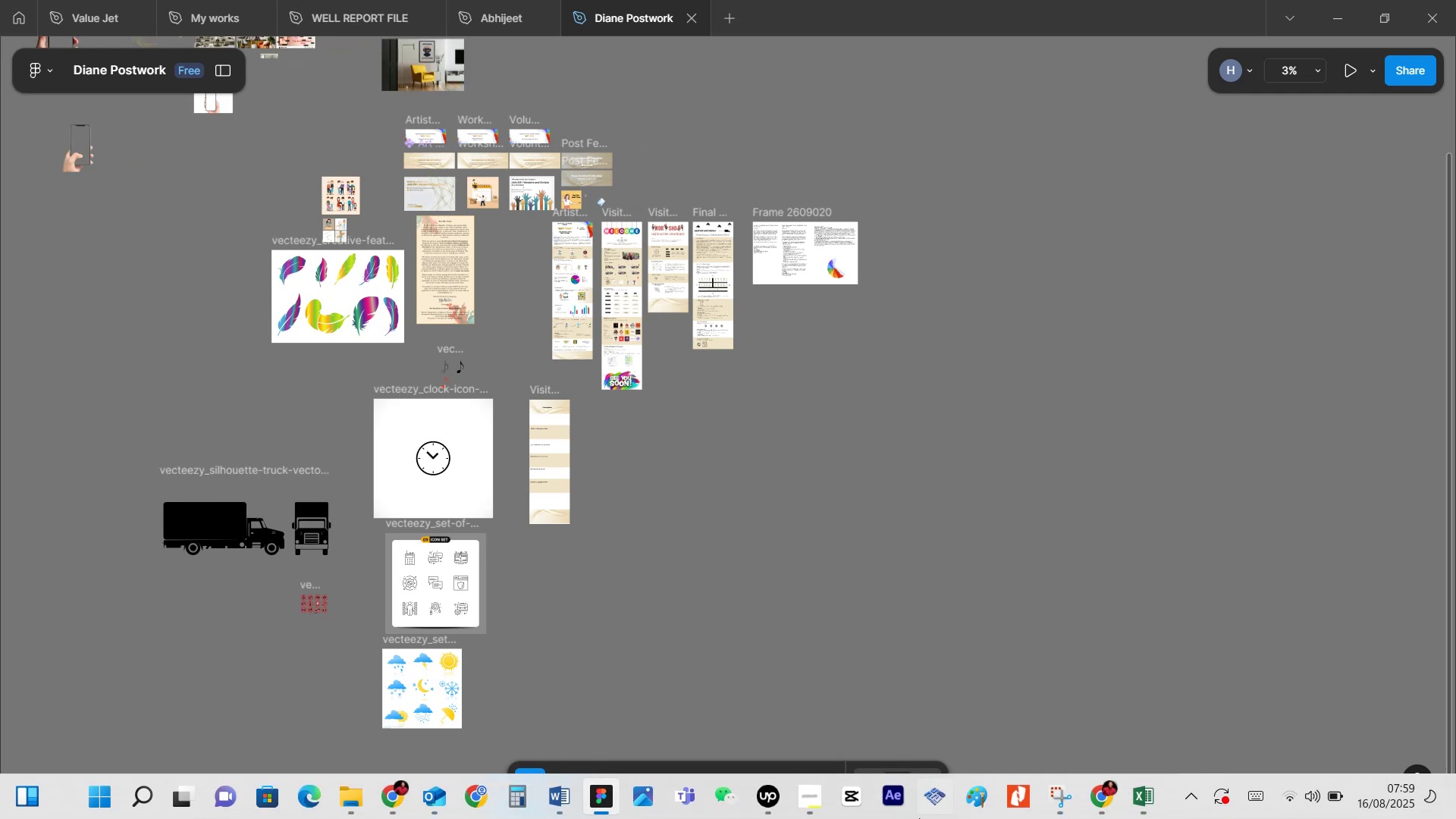 
left_click([281, 720])
 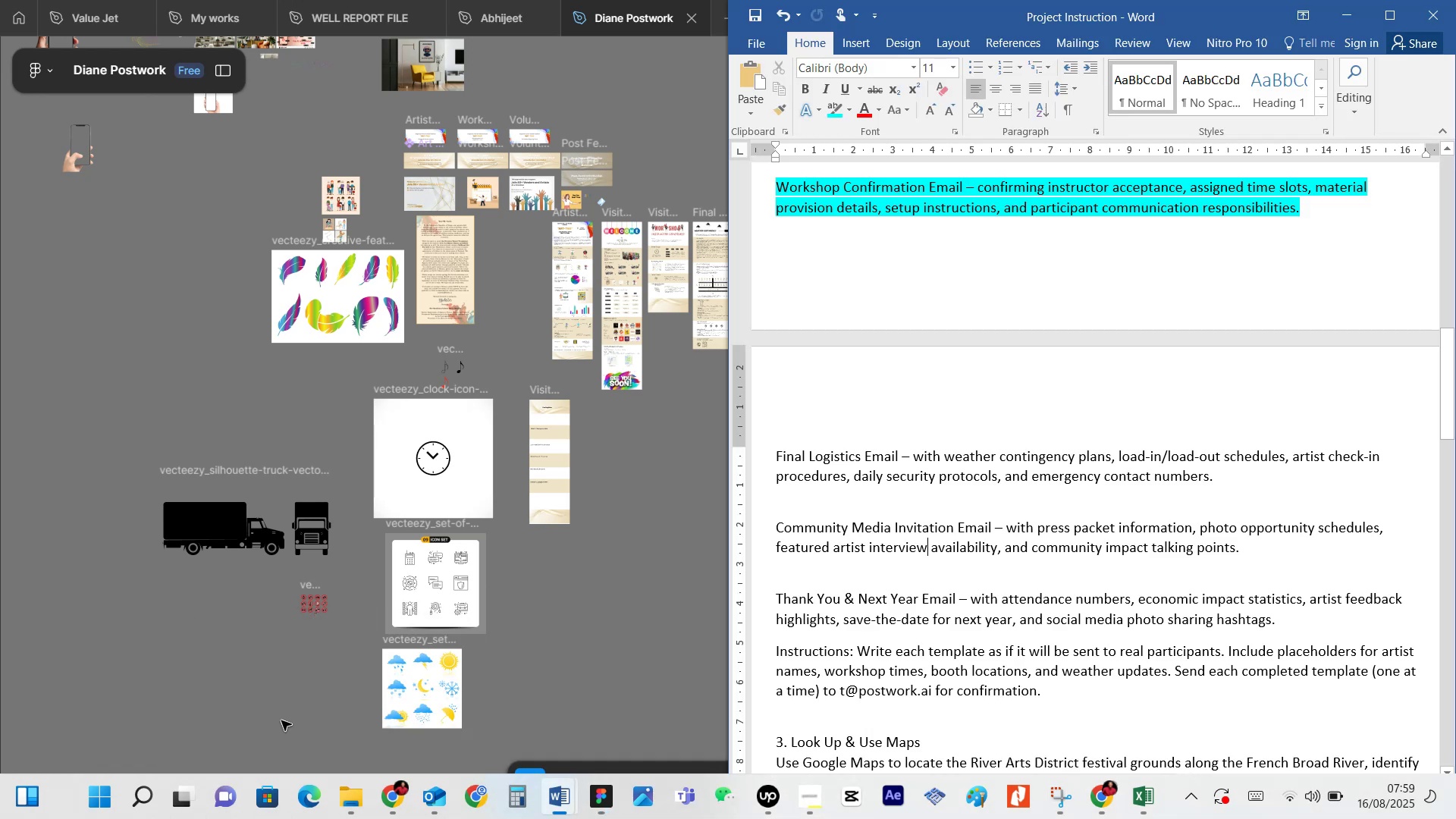 
left_click([914, 478])
 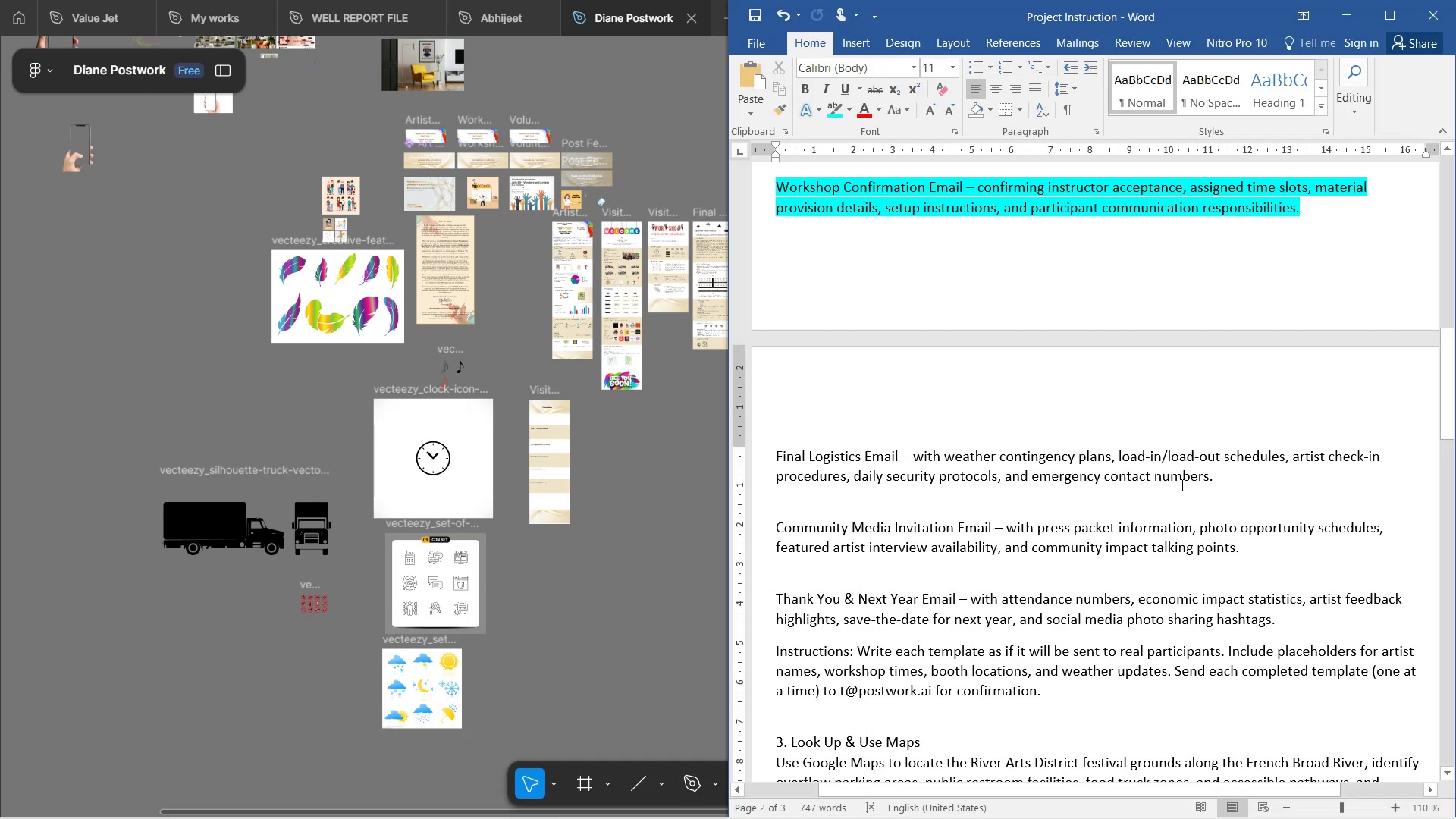 
left_click_drag(start_coordinate=[1213, 475], to_coordinate=[781, 420])
 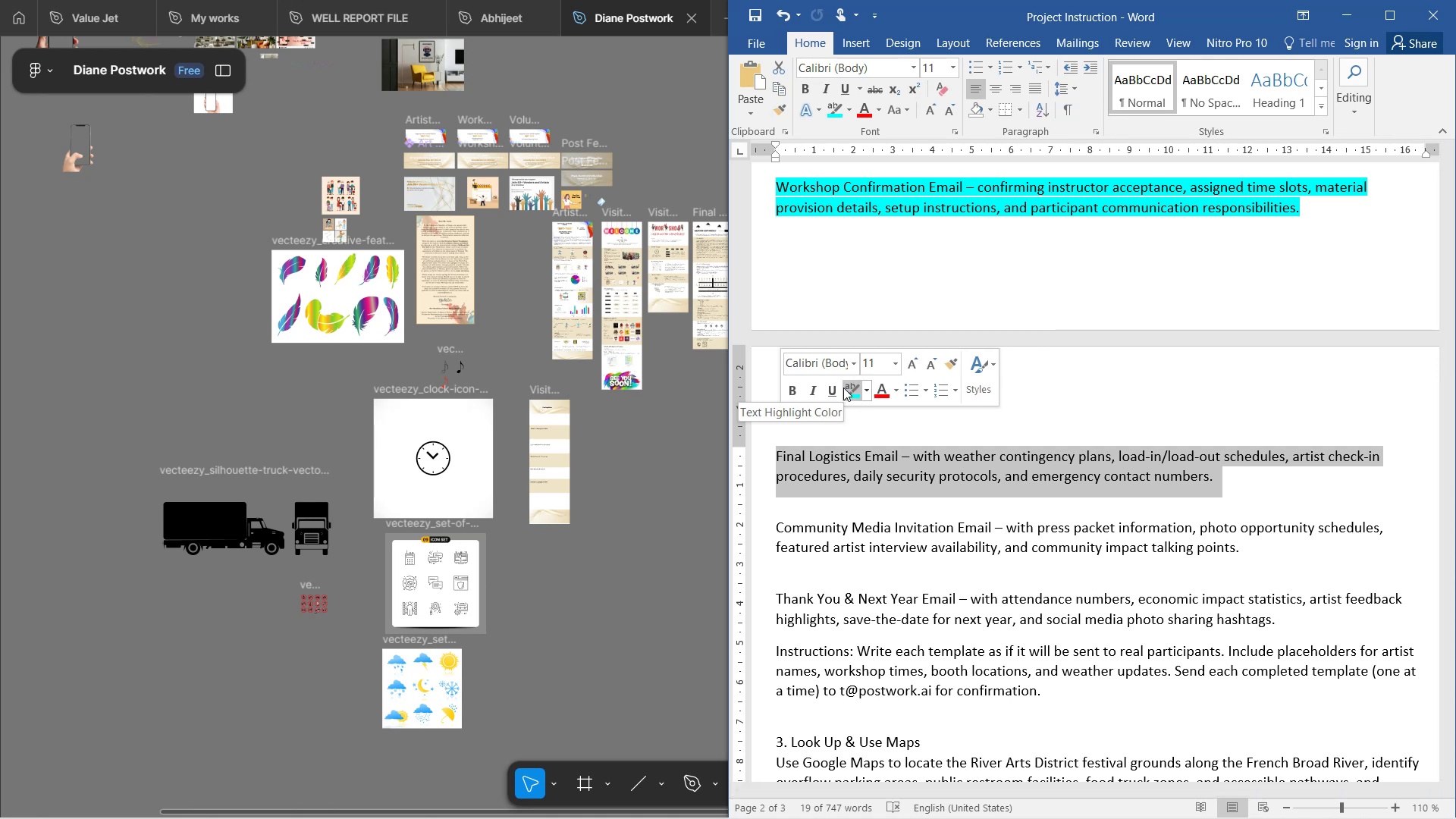 
left_click([849, 394])
 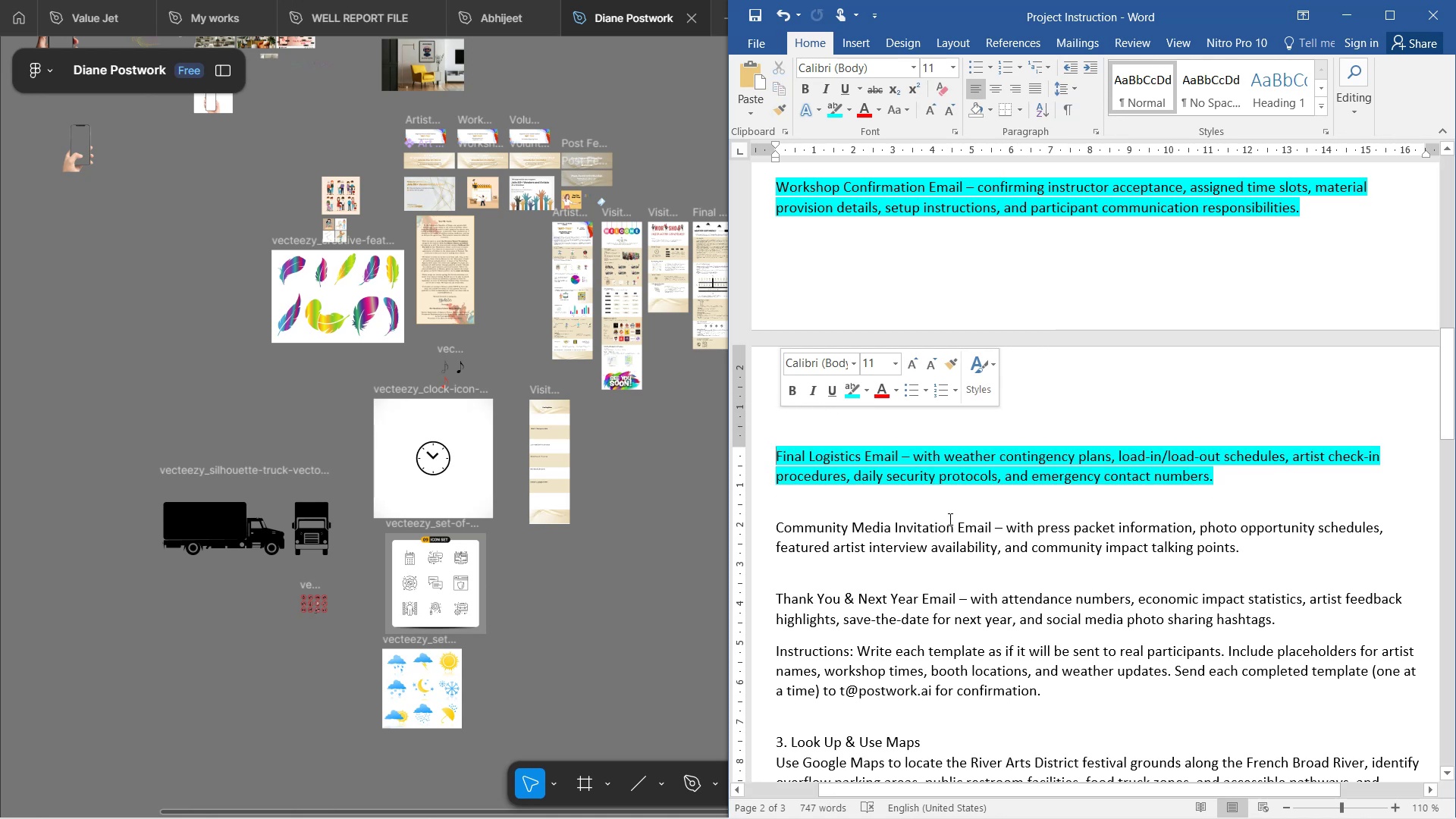 
left_click([950, 535])
 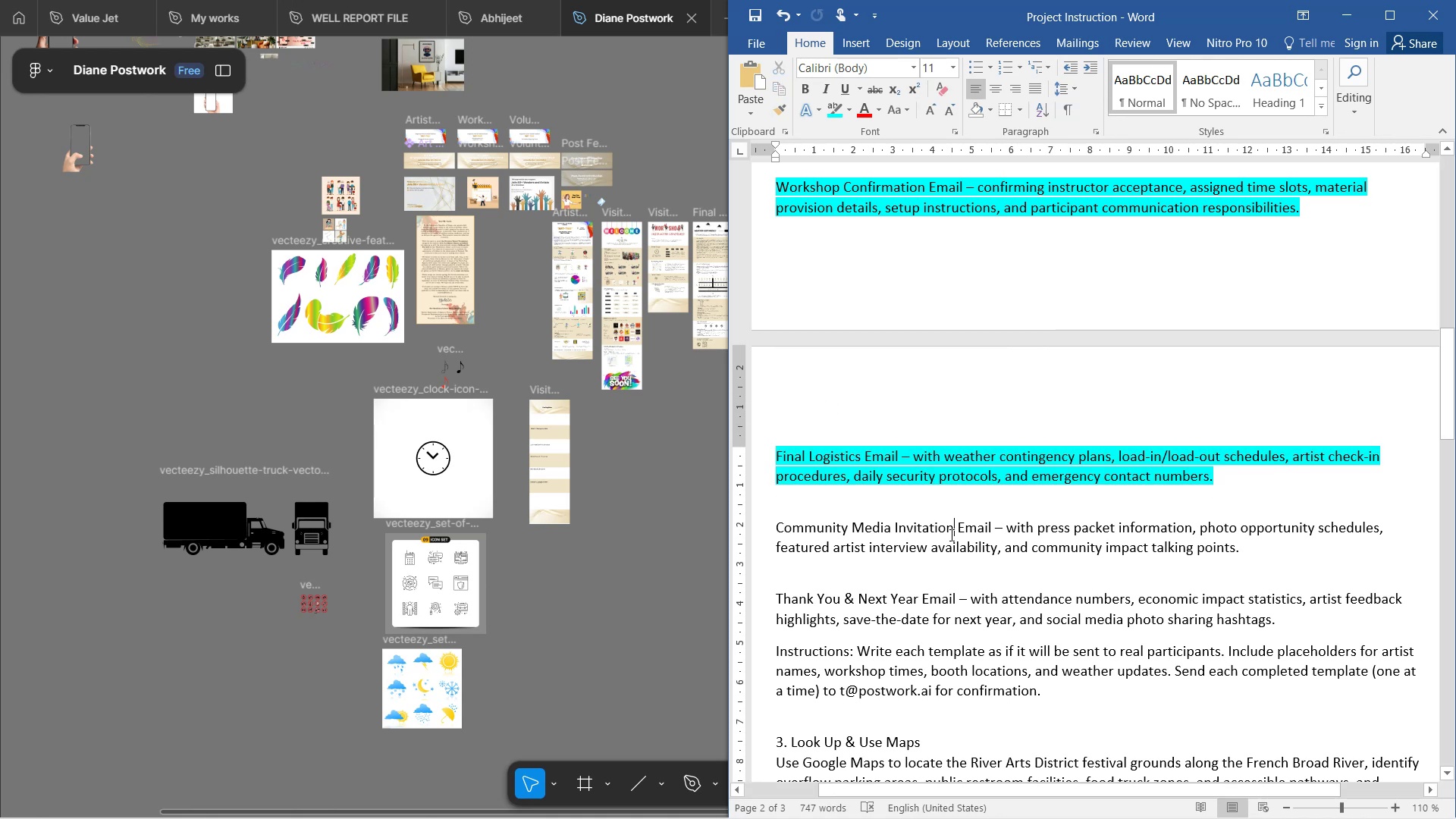 
scroll: coordinate [984, 542], scroll_direction: down, amount: 5.0
 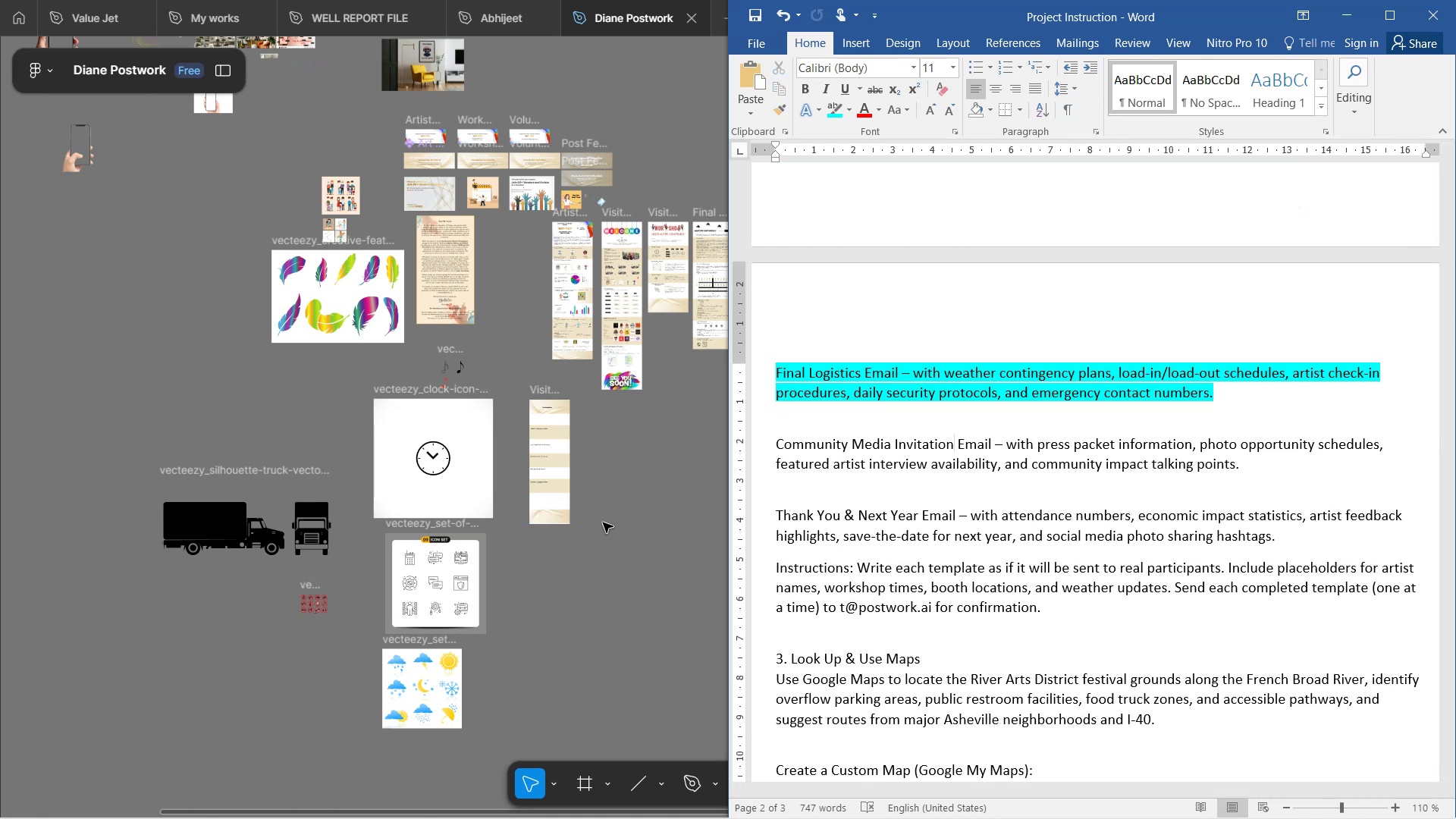 
left_click([608, 516])
 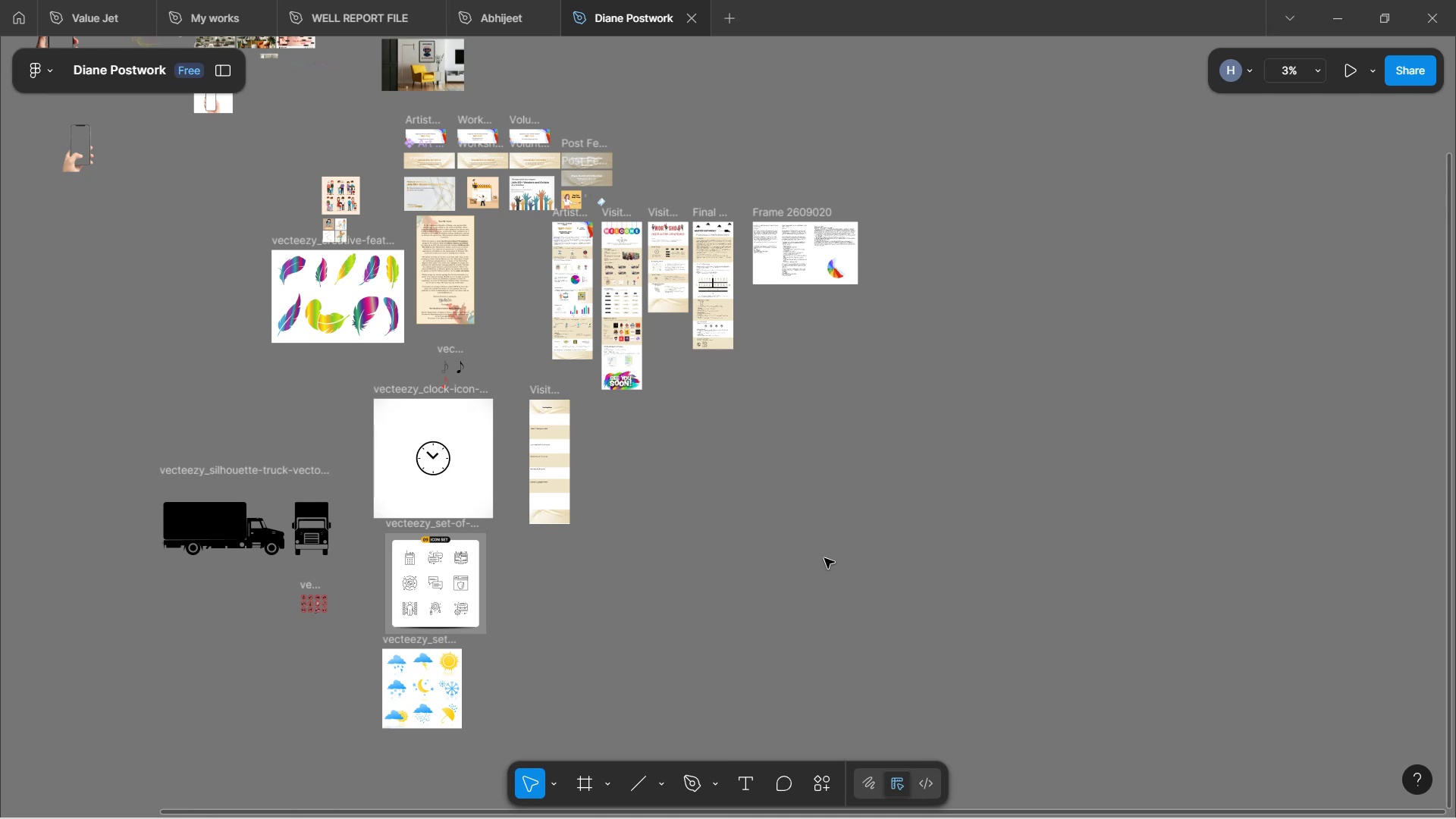 
scroll: coordinate [842, 408], scroll_direction: up, amount: 2.0
 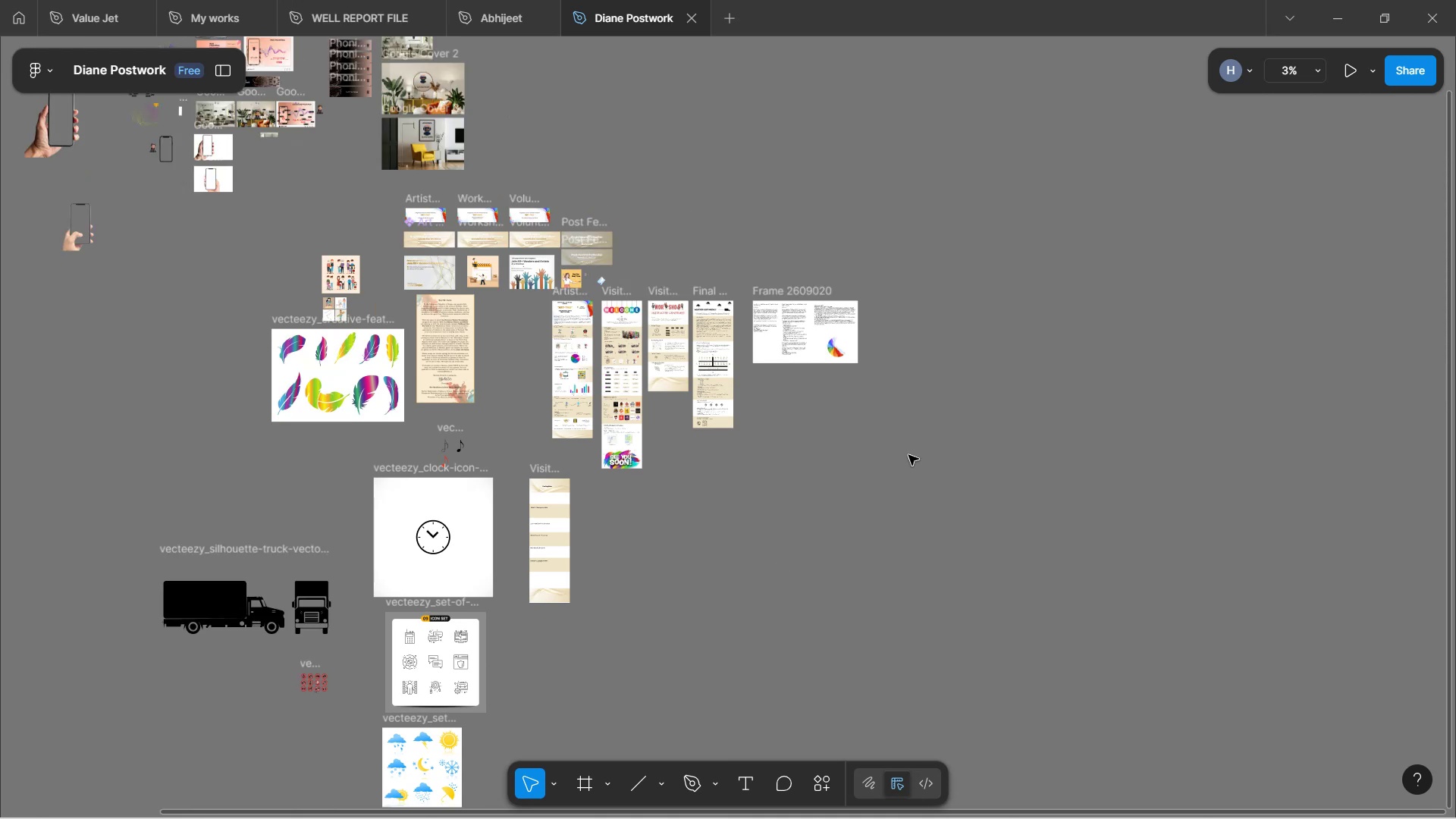 
hold_key(key=Space, duration=1.52)
 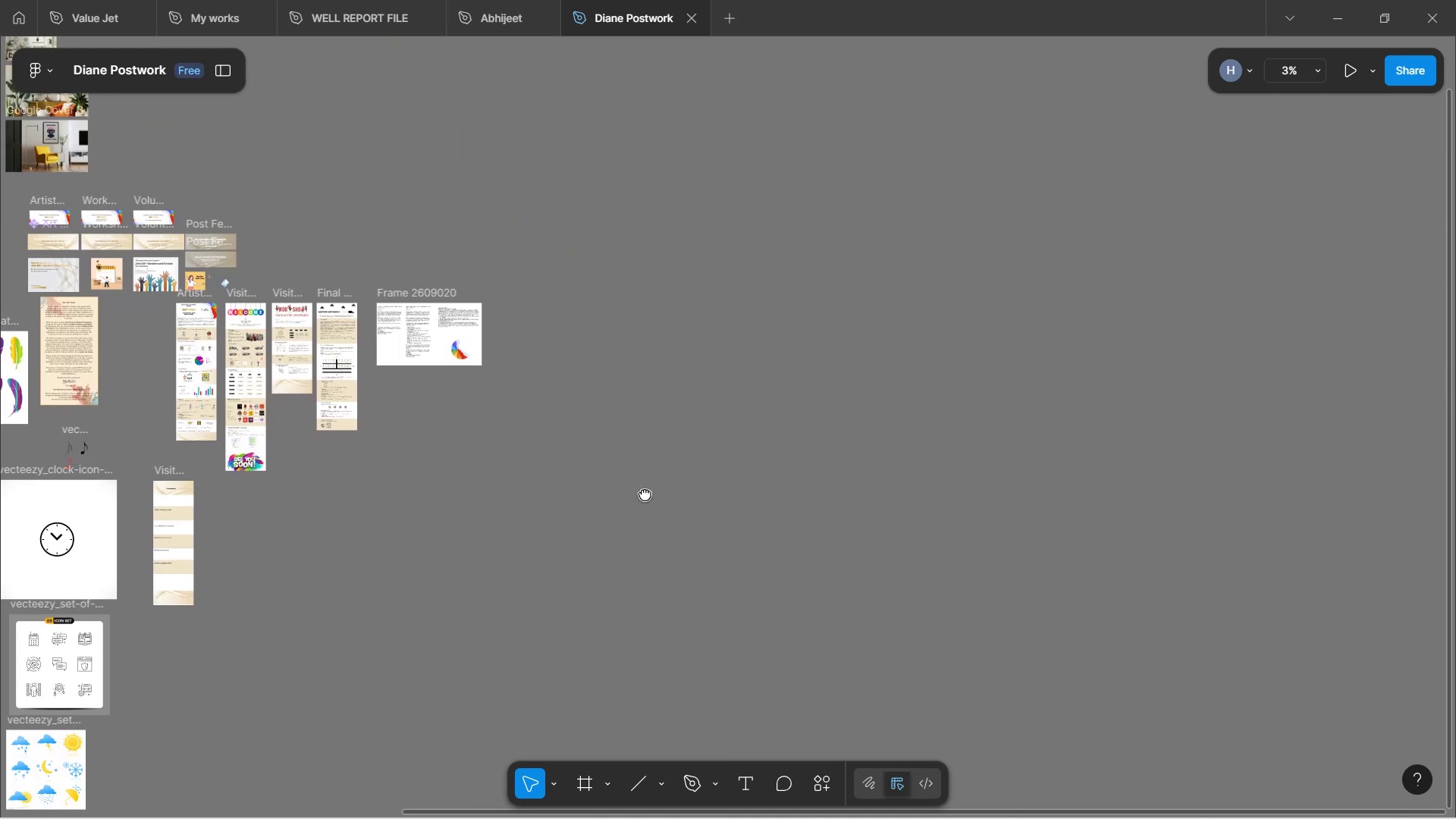 
left_click_drag(start_coordinate=[1020, 491], to_coordinate=[645, 494])
 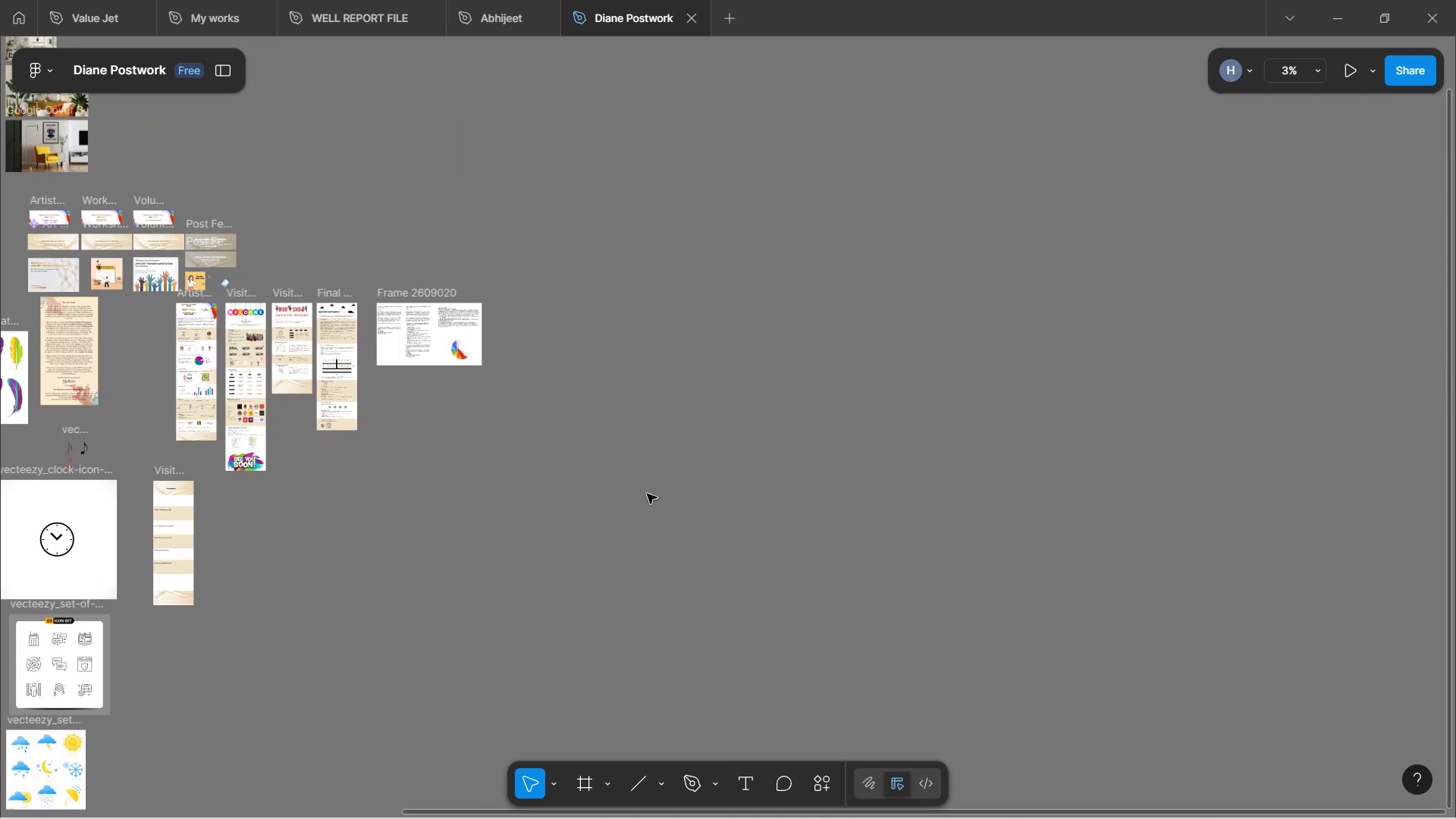 
hold_key(key=Space, duration=0.56)
 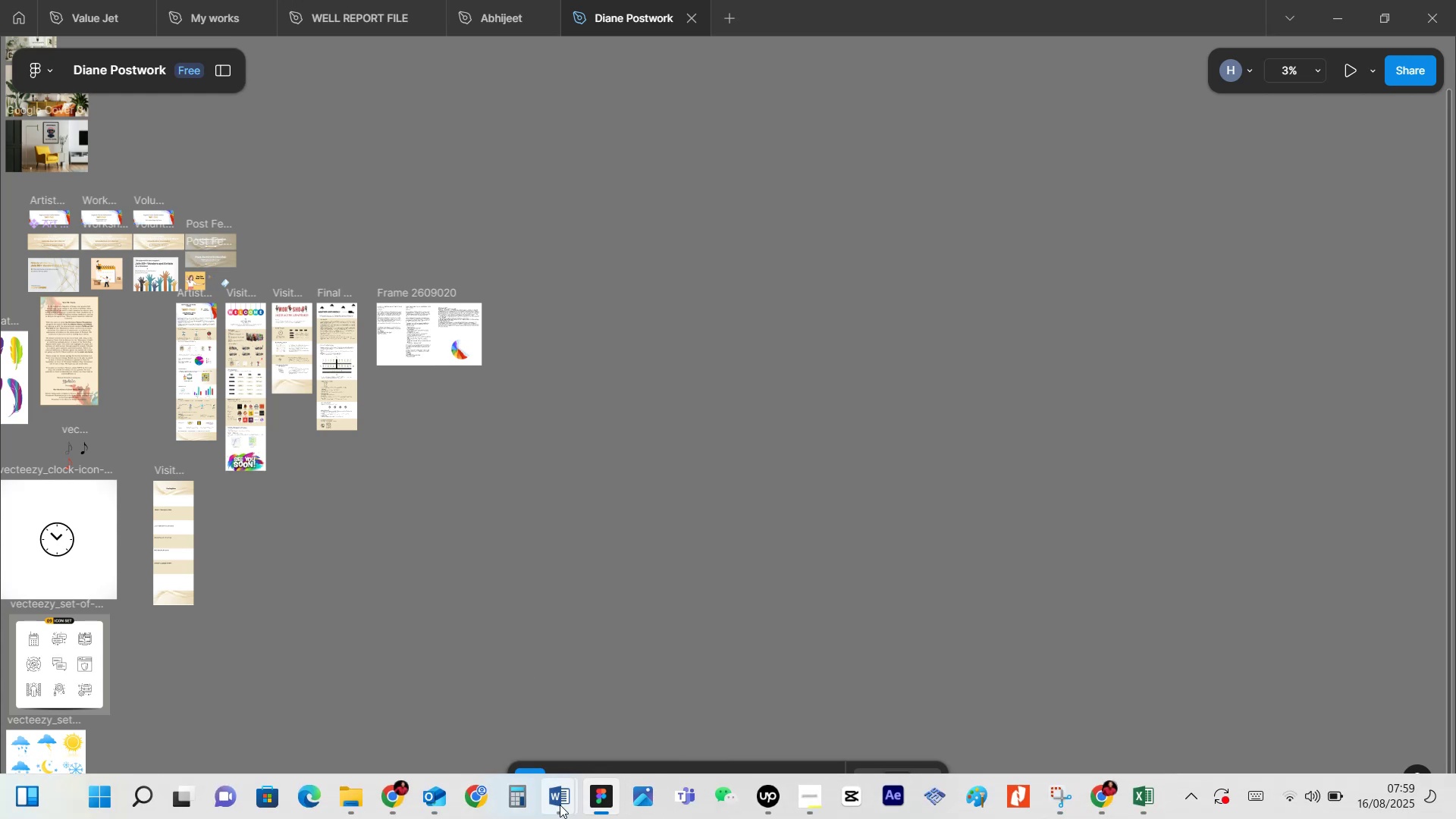 
wait(20.06)
 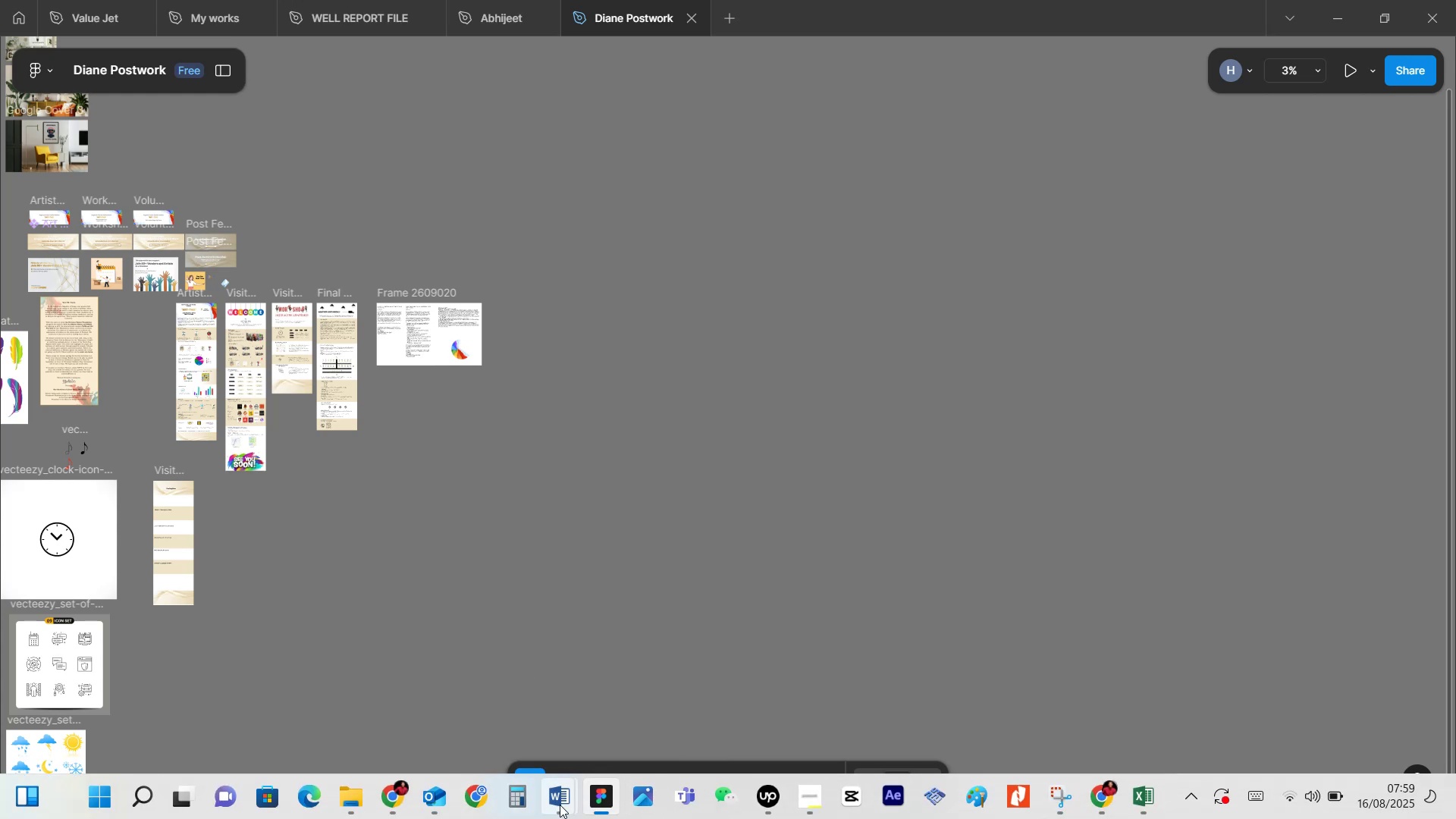 
left_click([295, 722])
 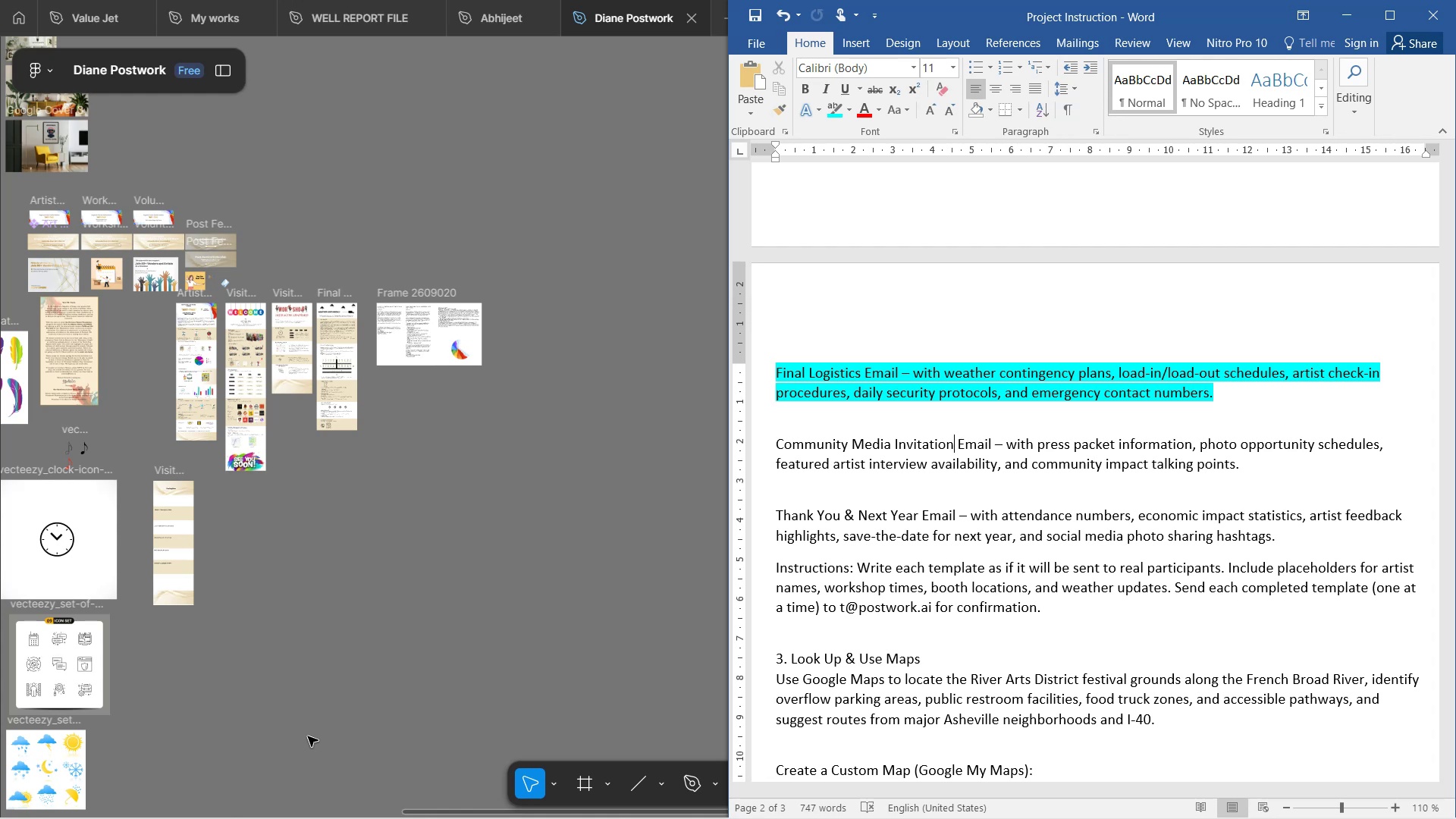 
wait(23.89)
 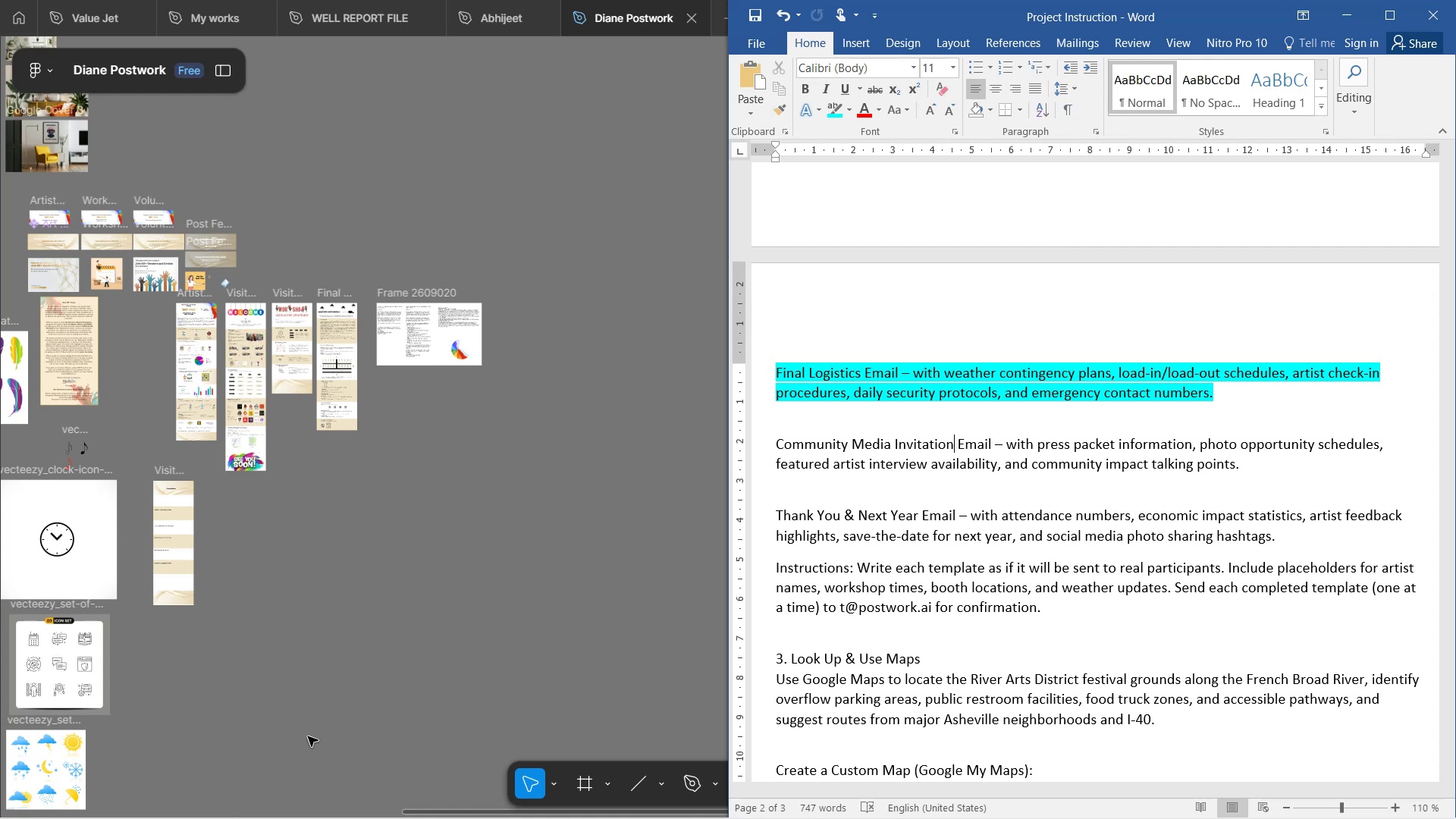 
left_click_drag(start_coordinate=[1427, 38], to_coordinate=[1455, 20])
 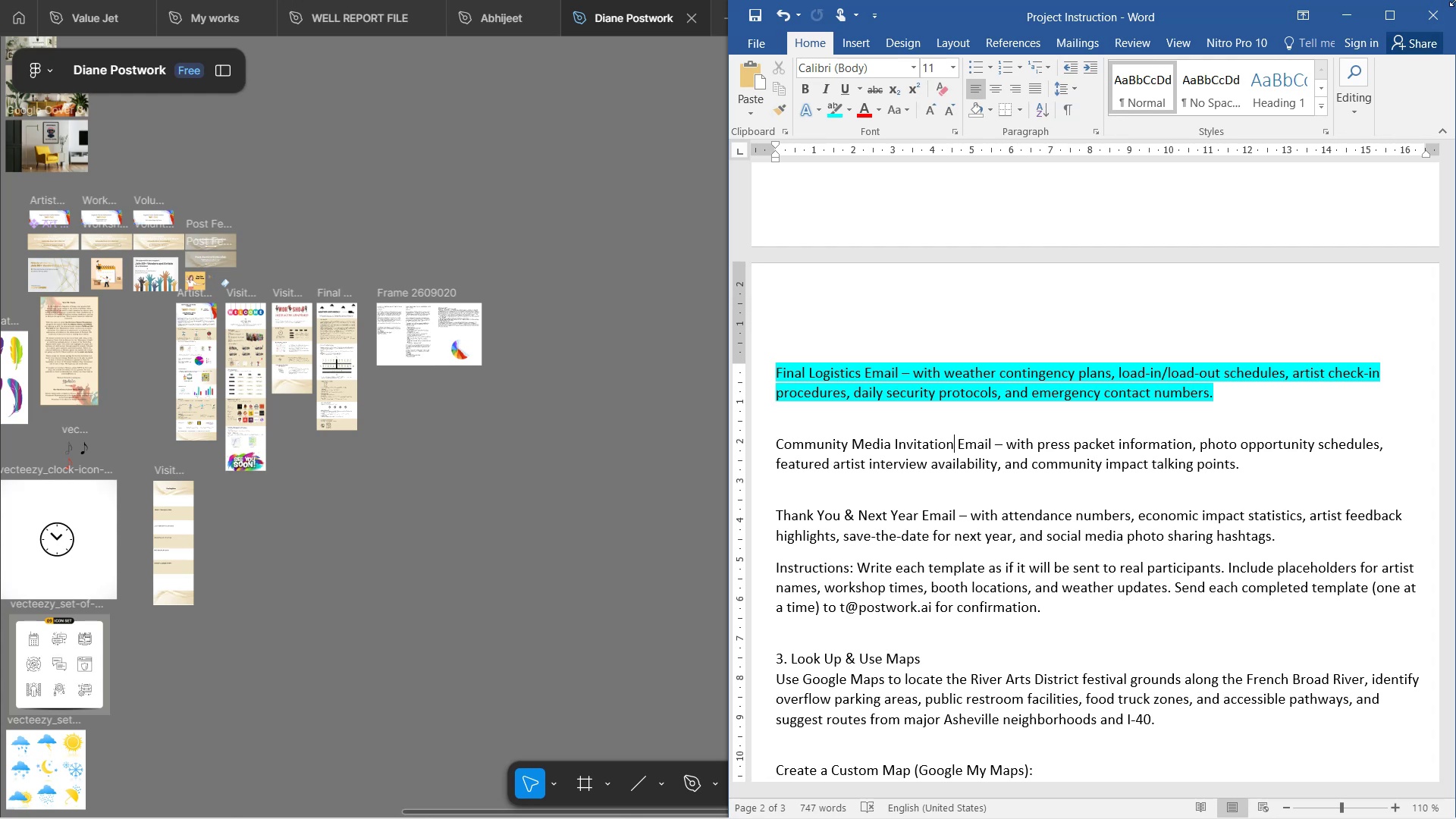 
left_click([1059, 419])
 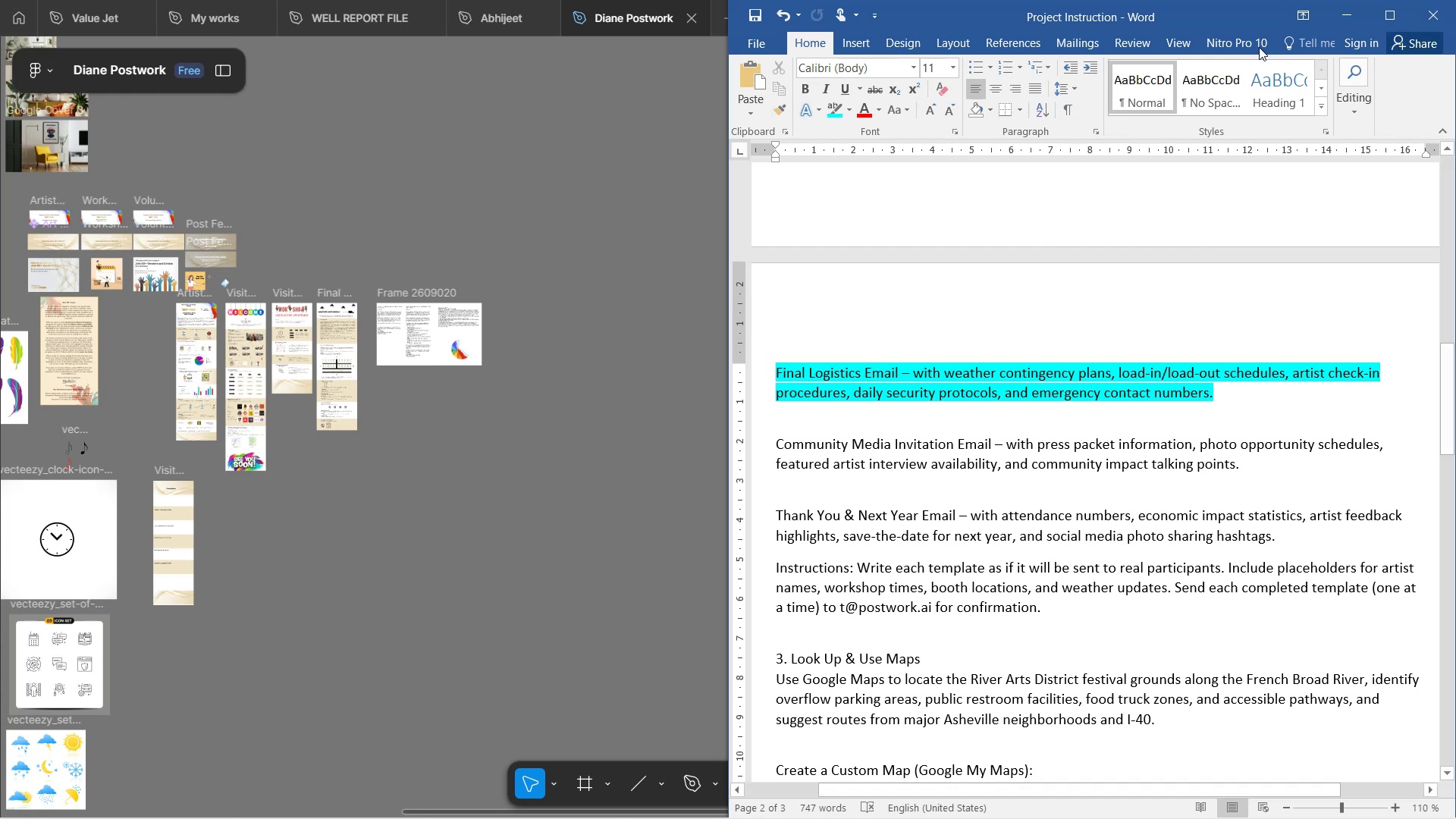 
left_click([1389, 5])
 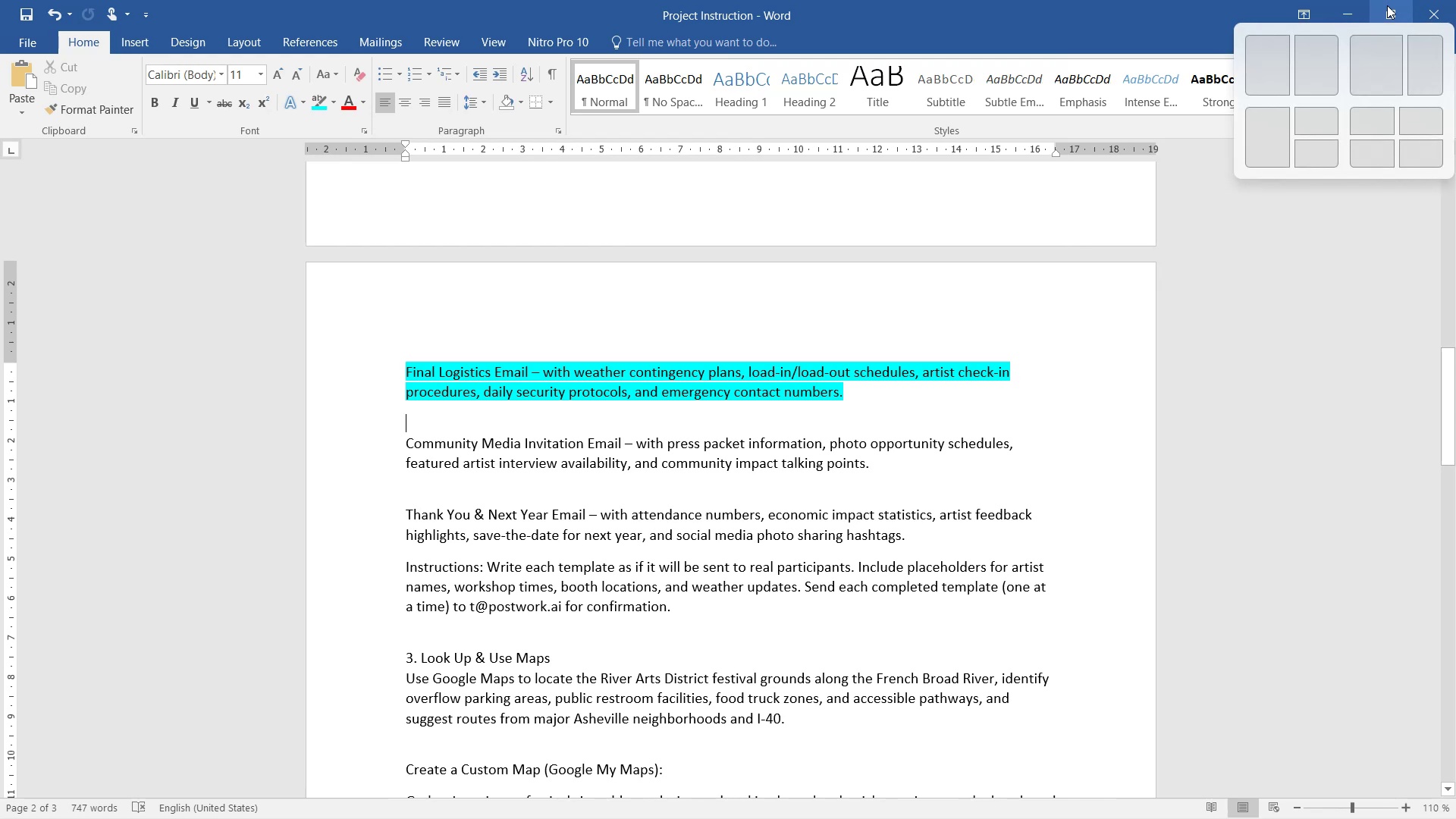 
wait(7.41)
 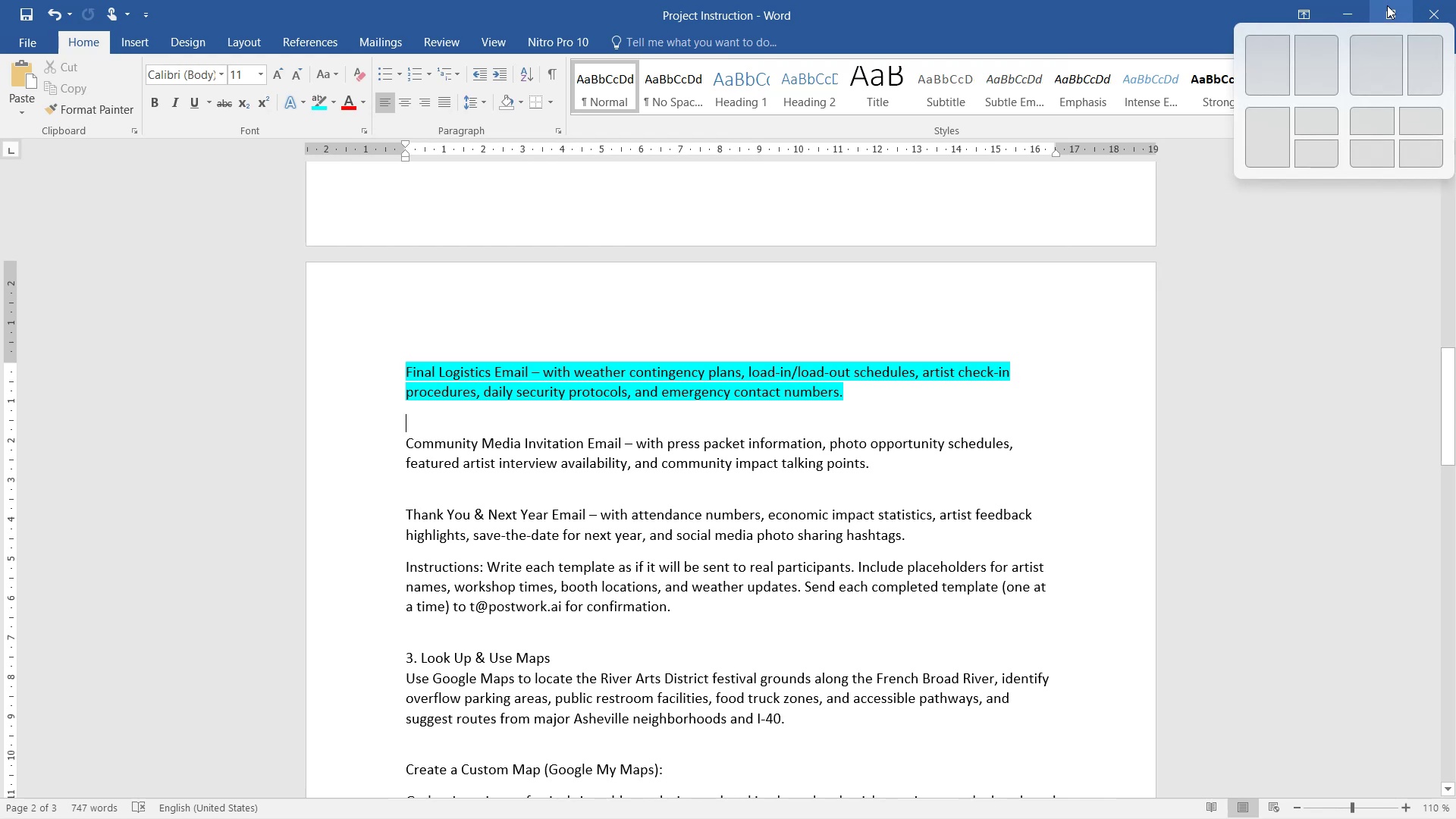 
left_click([1321, 72])
 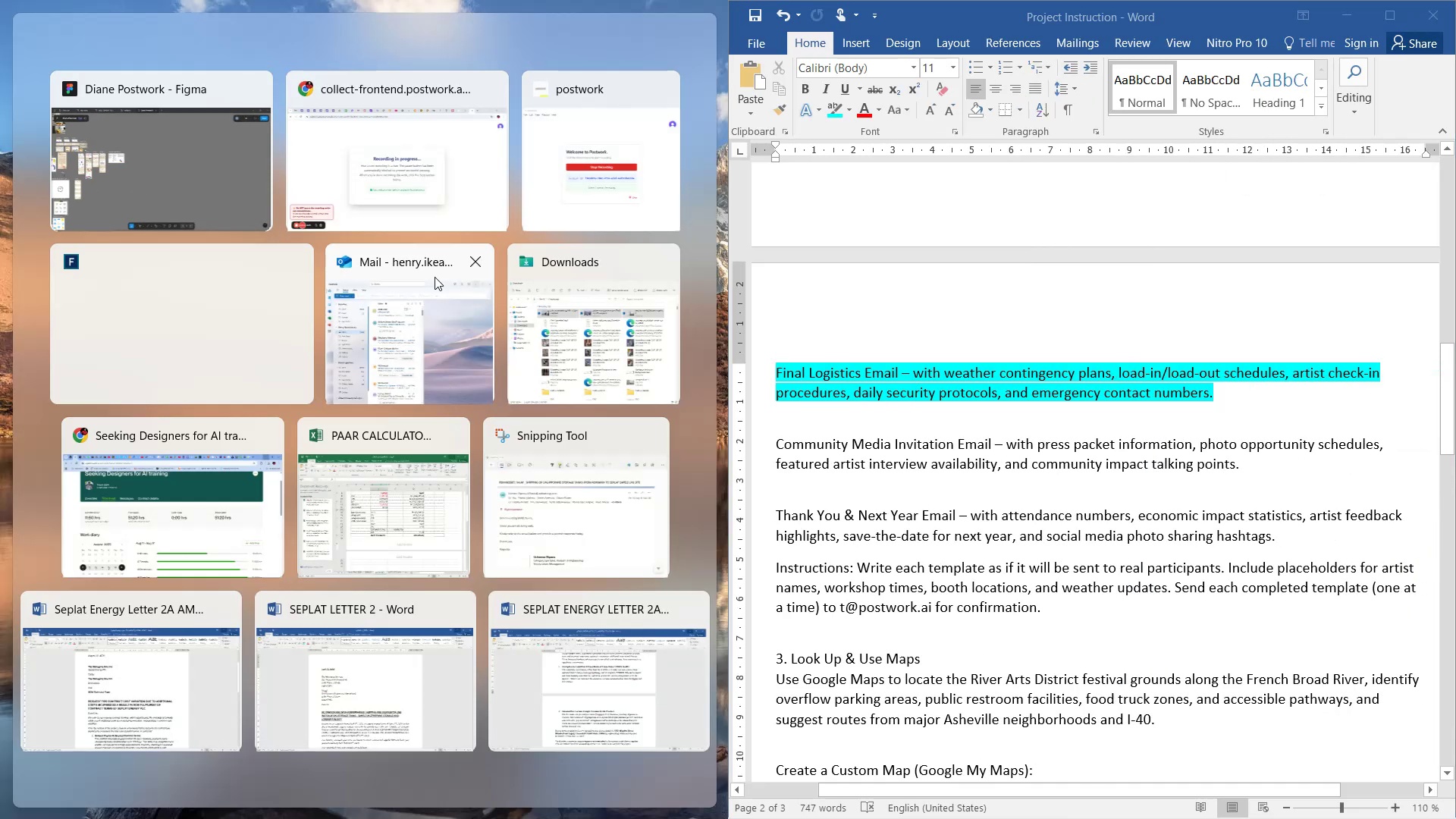 
left_click([215, 145])
 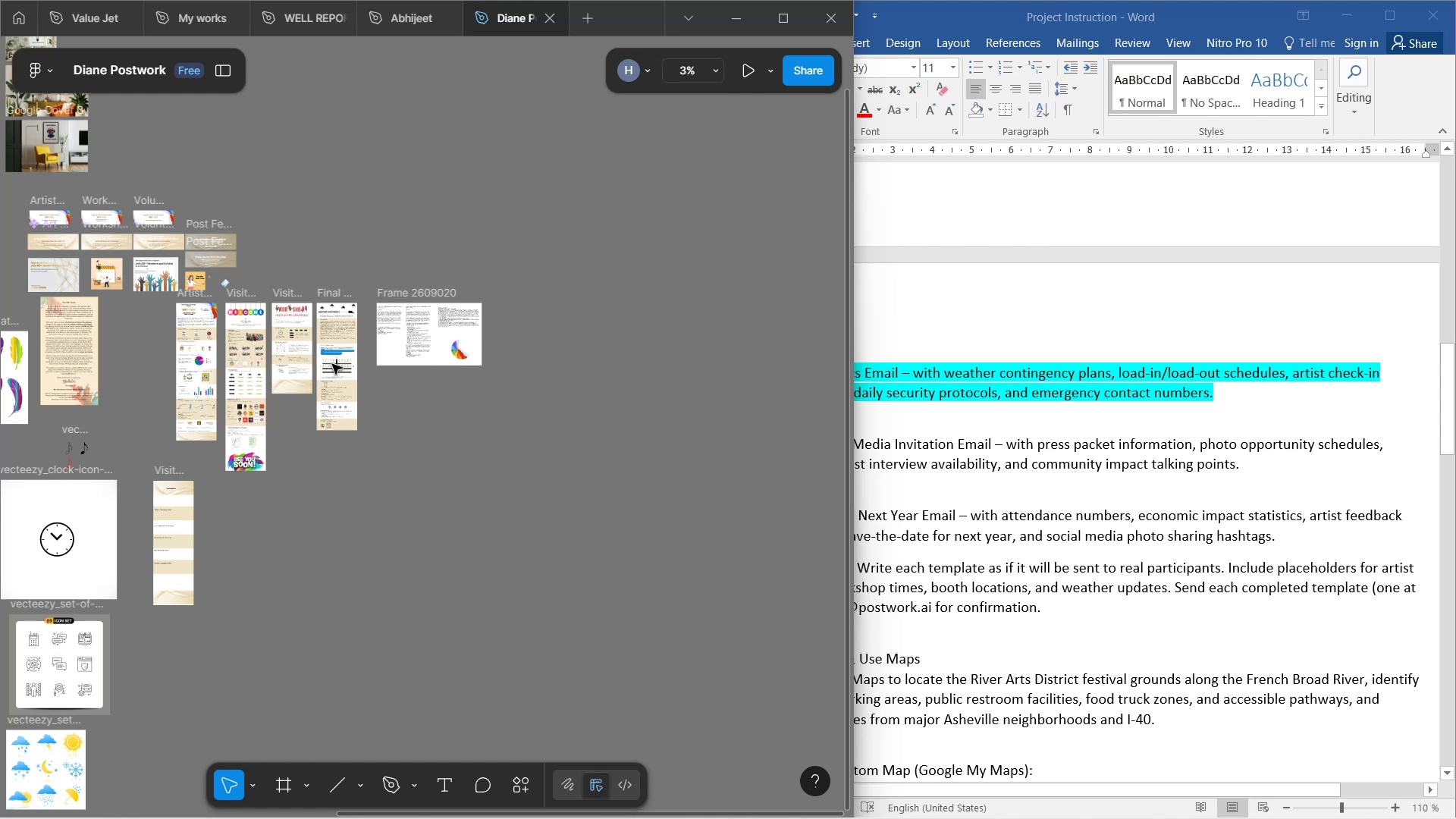 
hold_key(key=ControlLeft, duration=1.58)
scroll: coordinate [286, 523], scroll_direction: up, amount: 2.0
 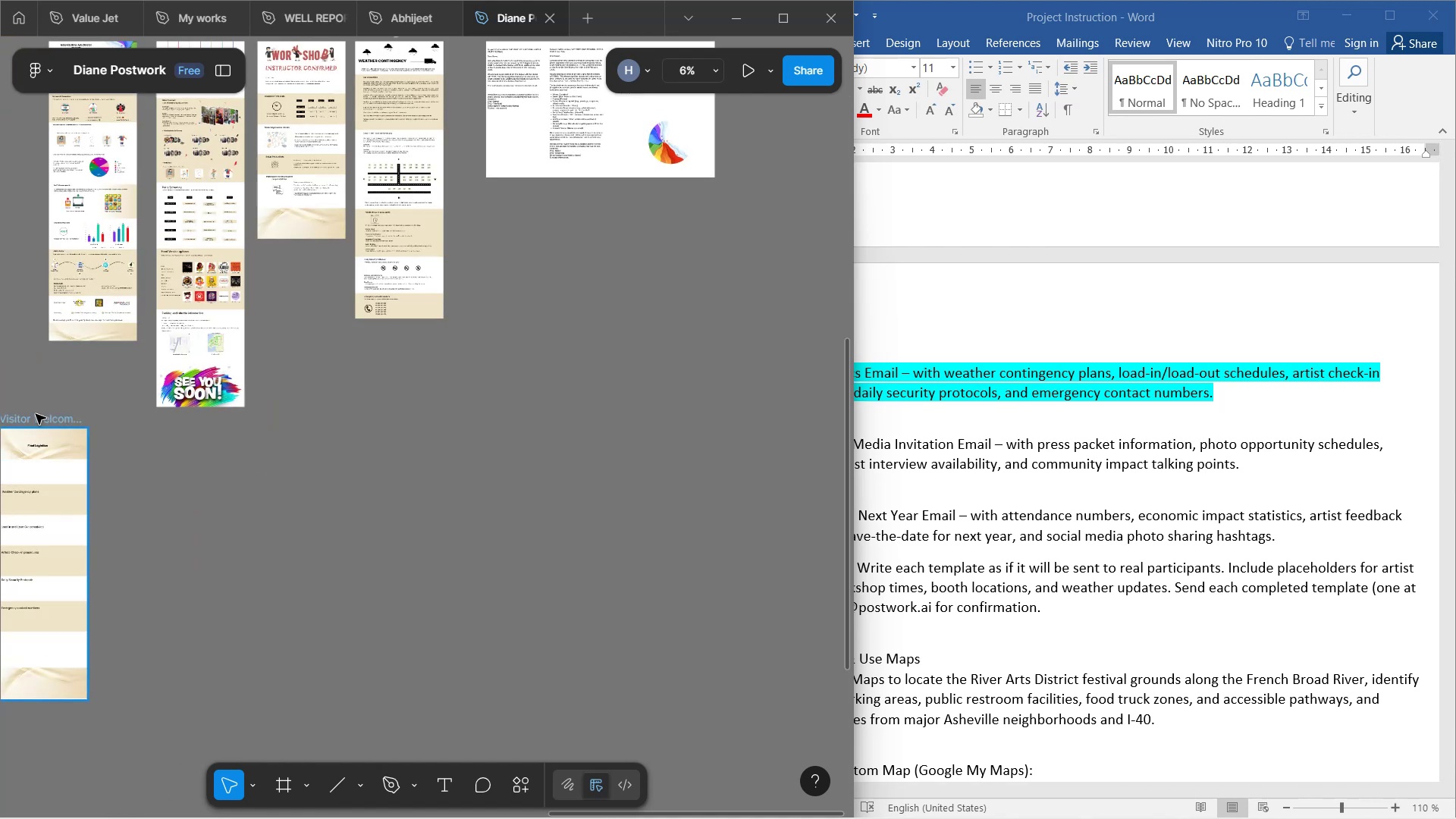 
left_click_drag(start_coordinate=[39, 414], to_coordinate=[395, 413])
 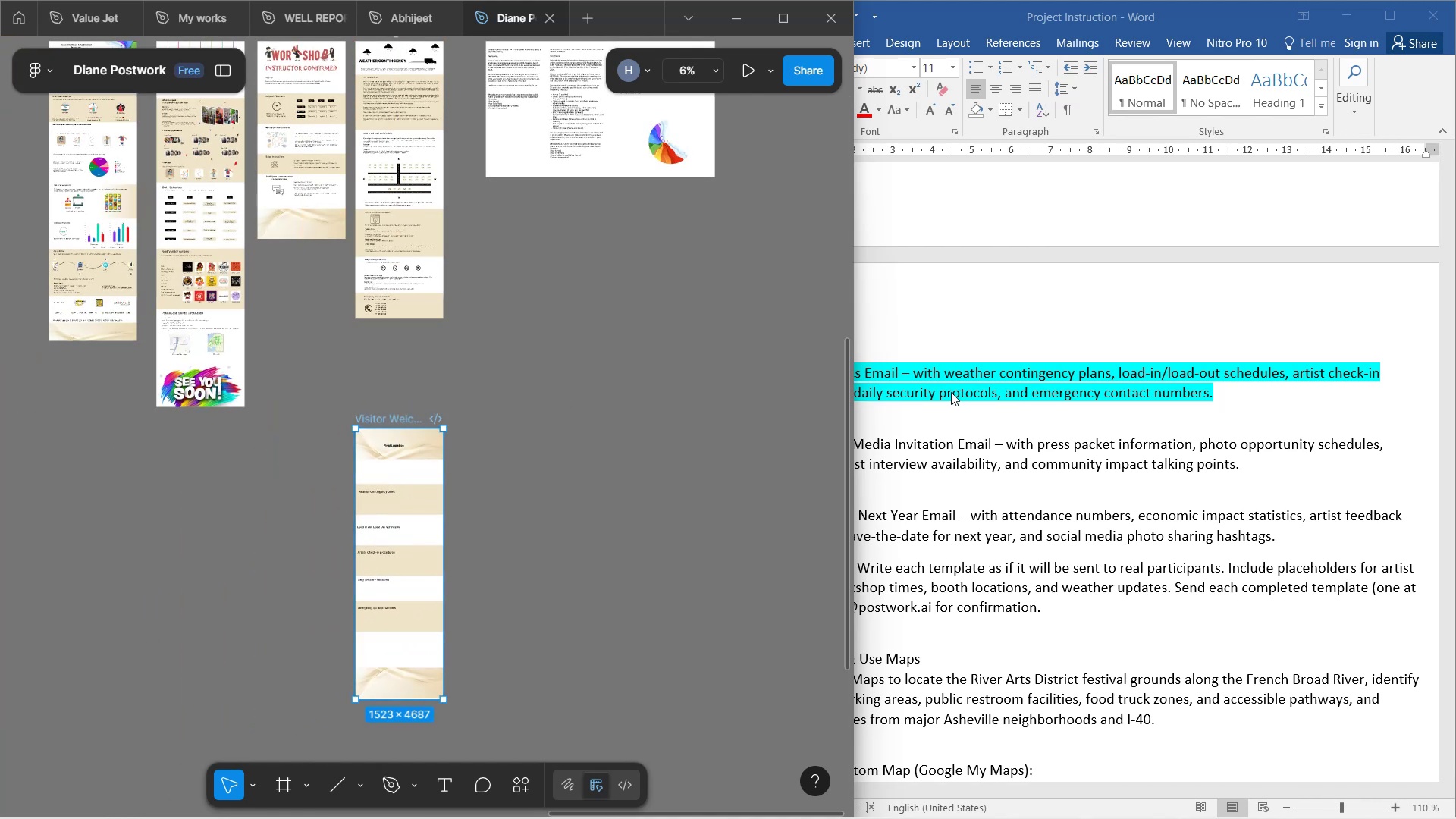 
left_click([955, 392])
 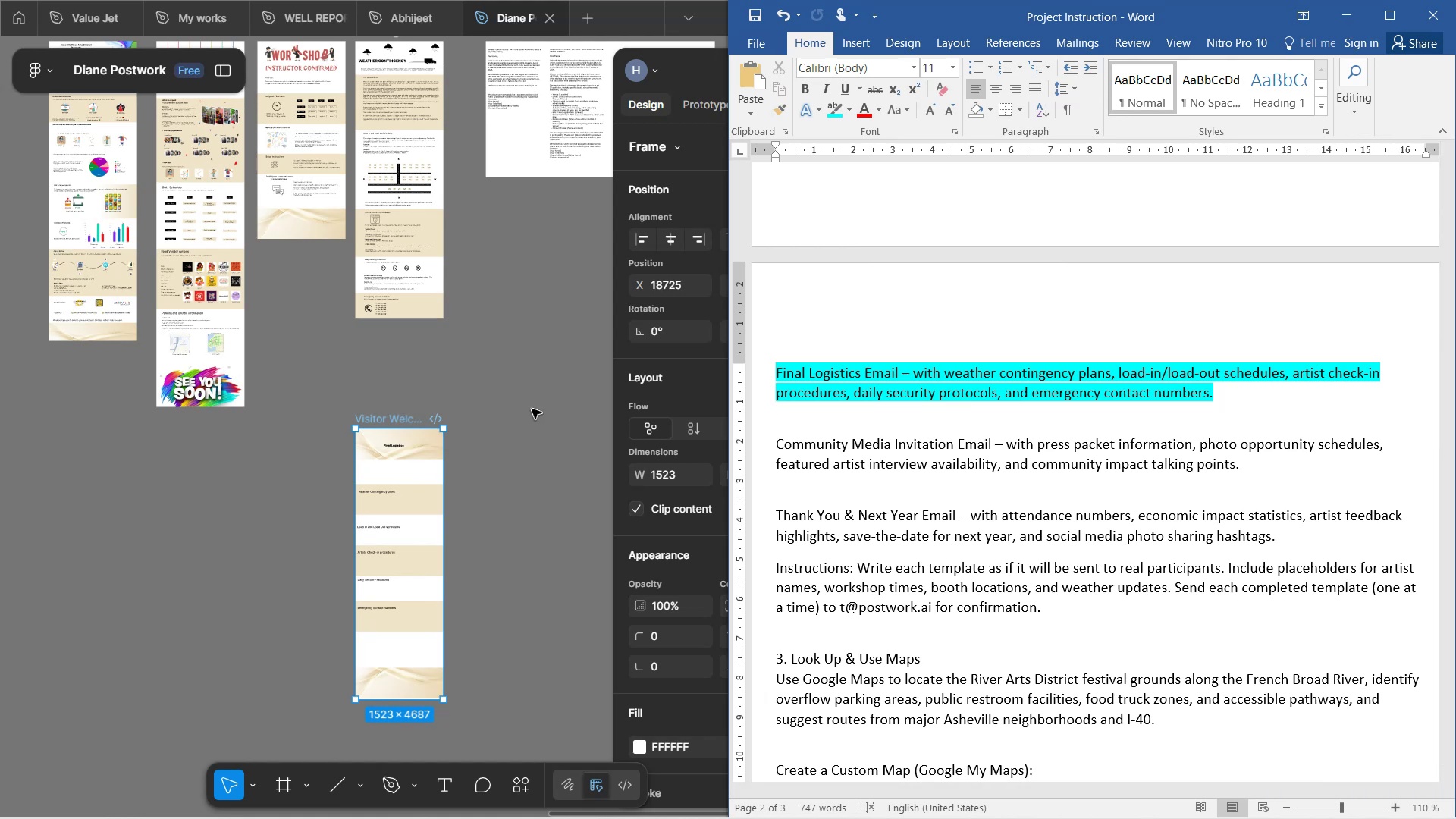 
wait(8.05)
 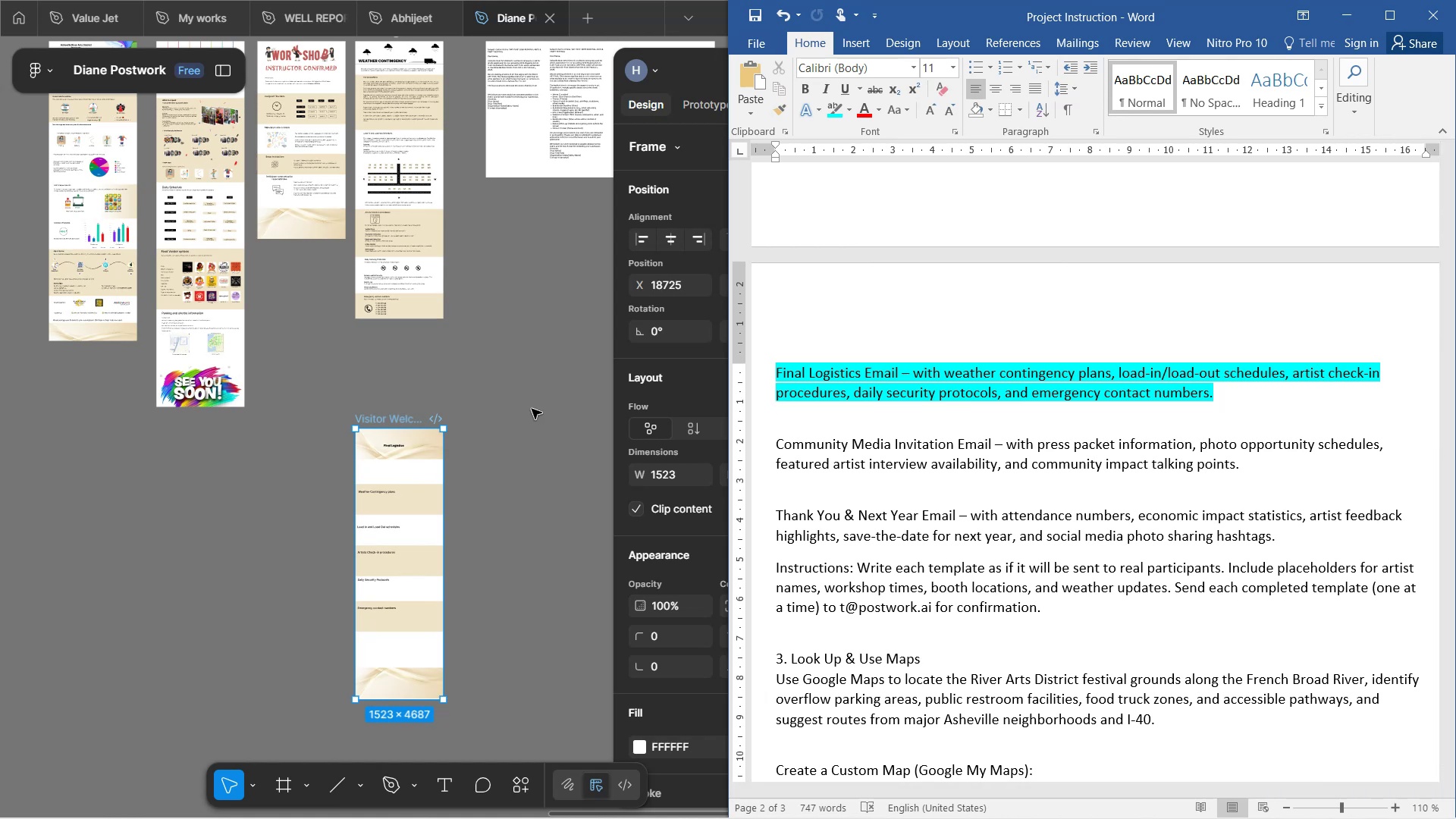 
hold_key(key=ControlLeft, duration=1.52)
scroll: coordinate [399, 500], scroll_direction: up, amount: 8.0
 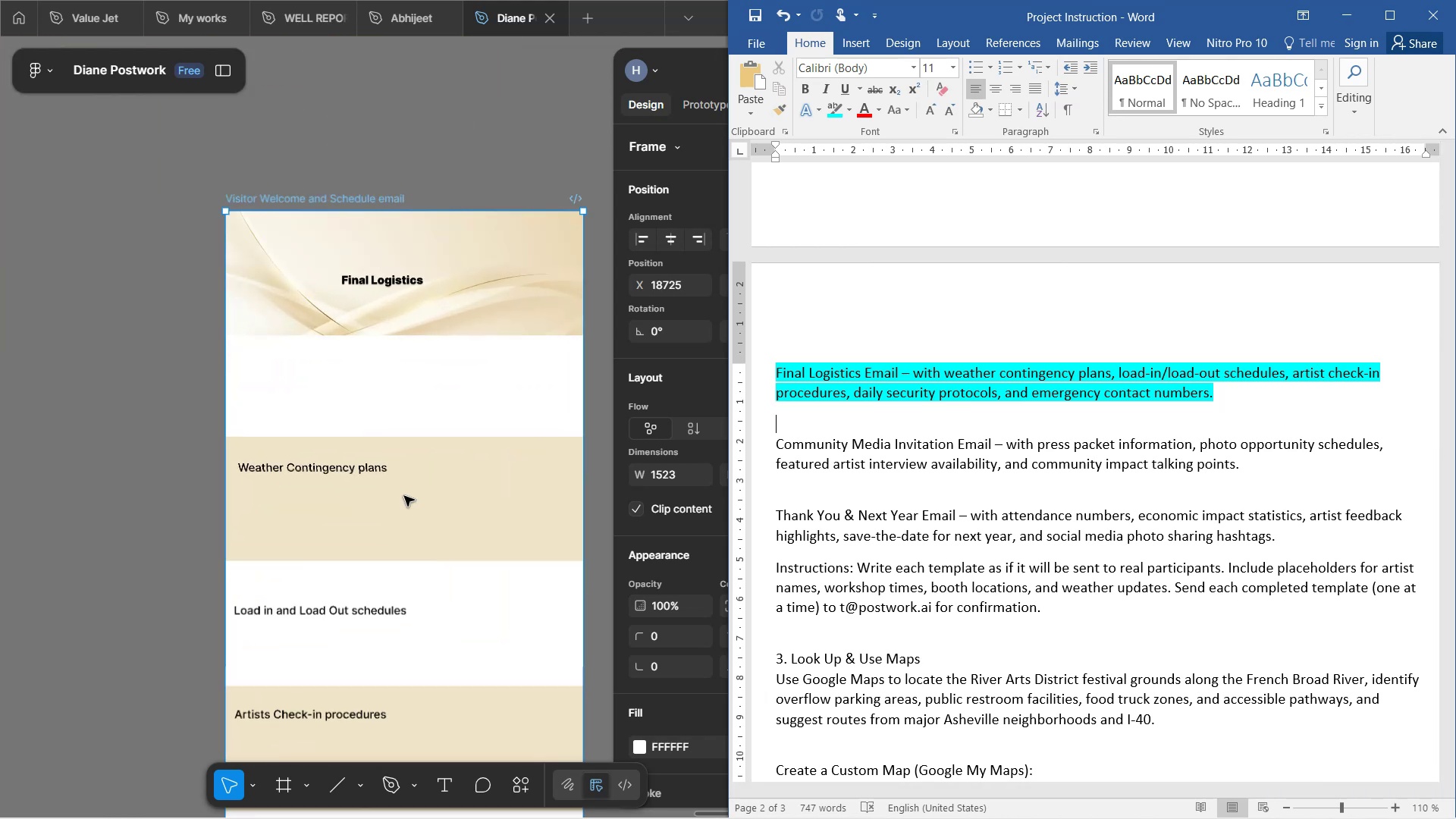 
hold_key(key=ControlLeft, duration=0.8)
 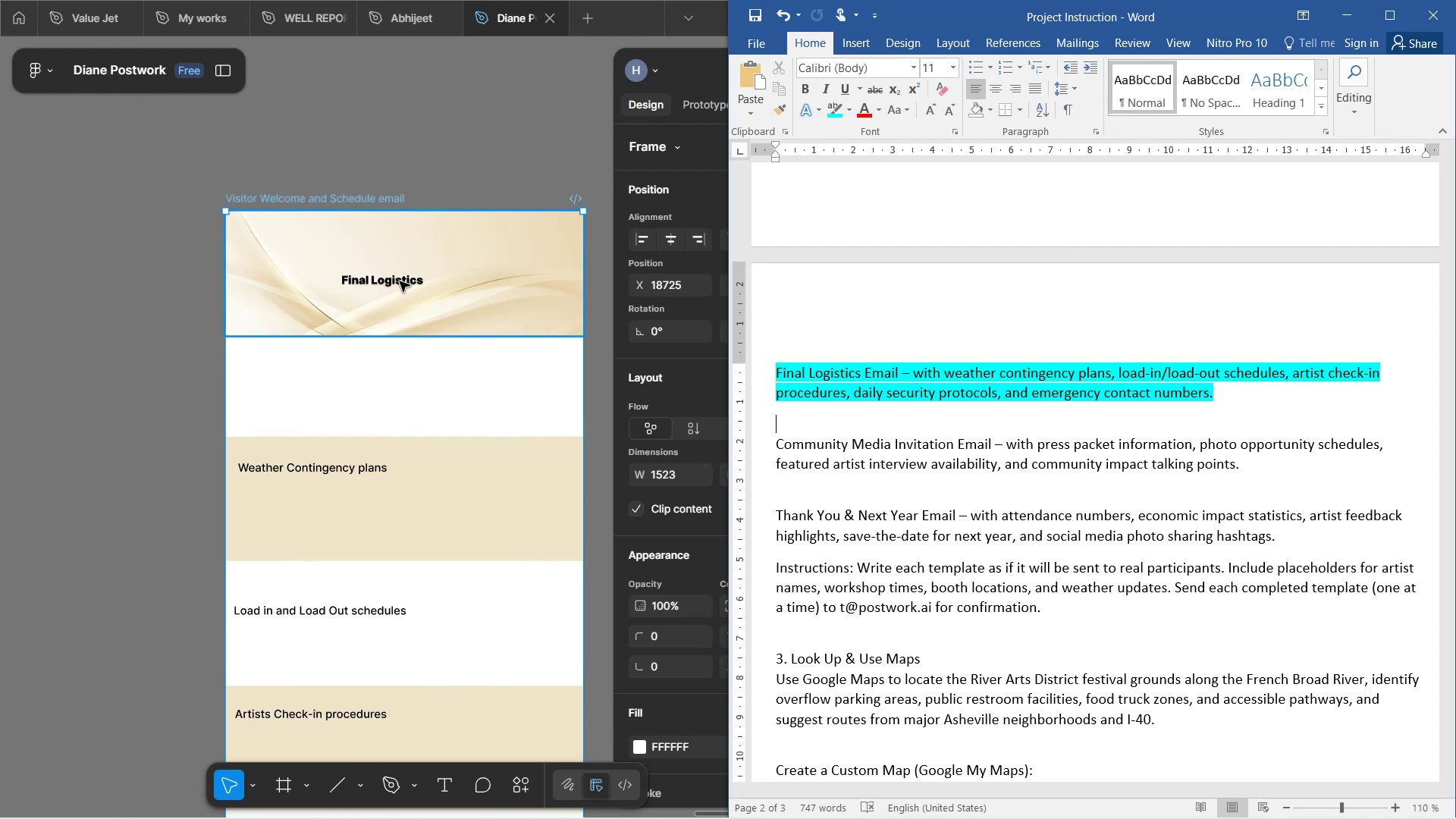 
double_click([400, 281])
 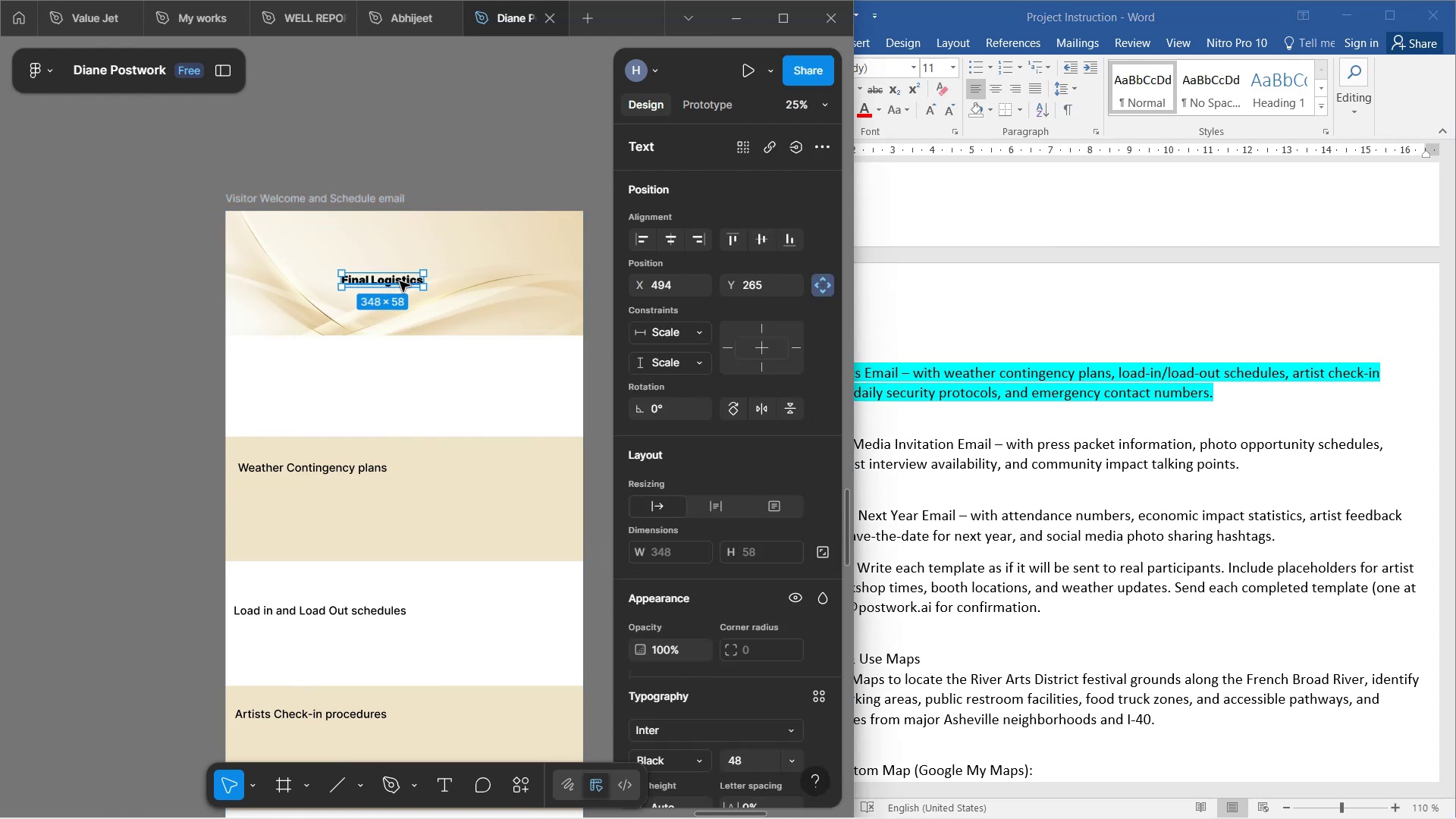 
double_click([400, 281])
 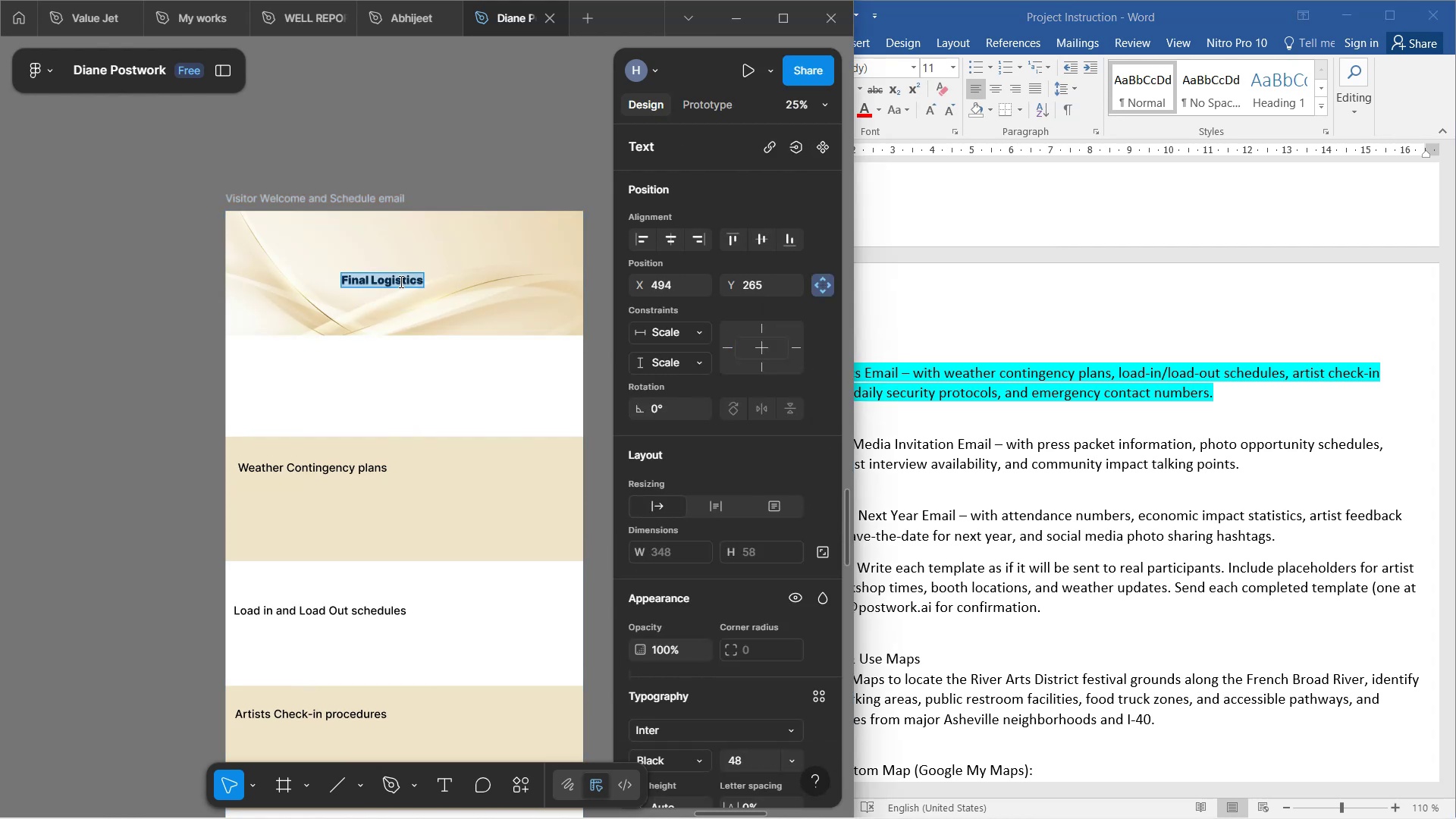 
type(CA)
key(Backspace)
type(ommunity Media Invitation)
 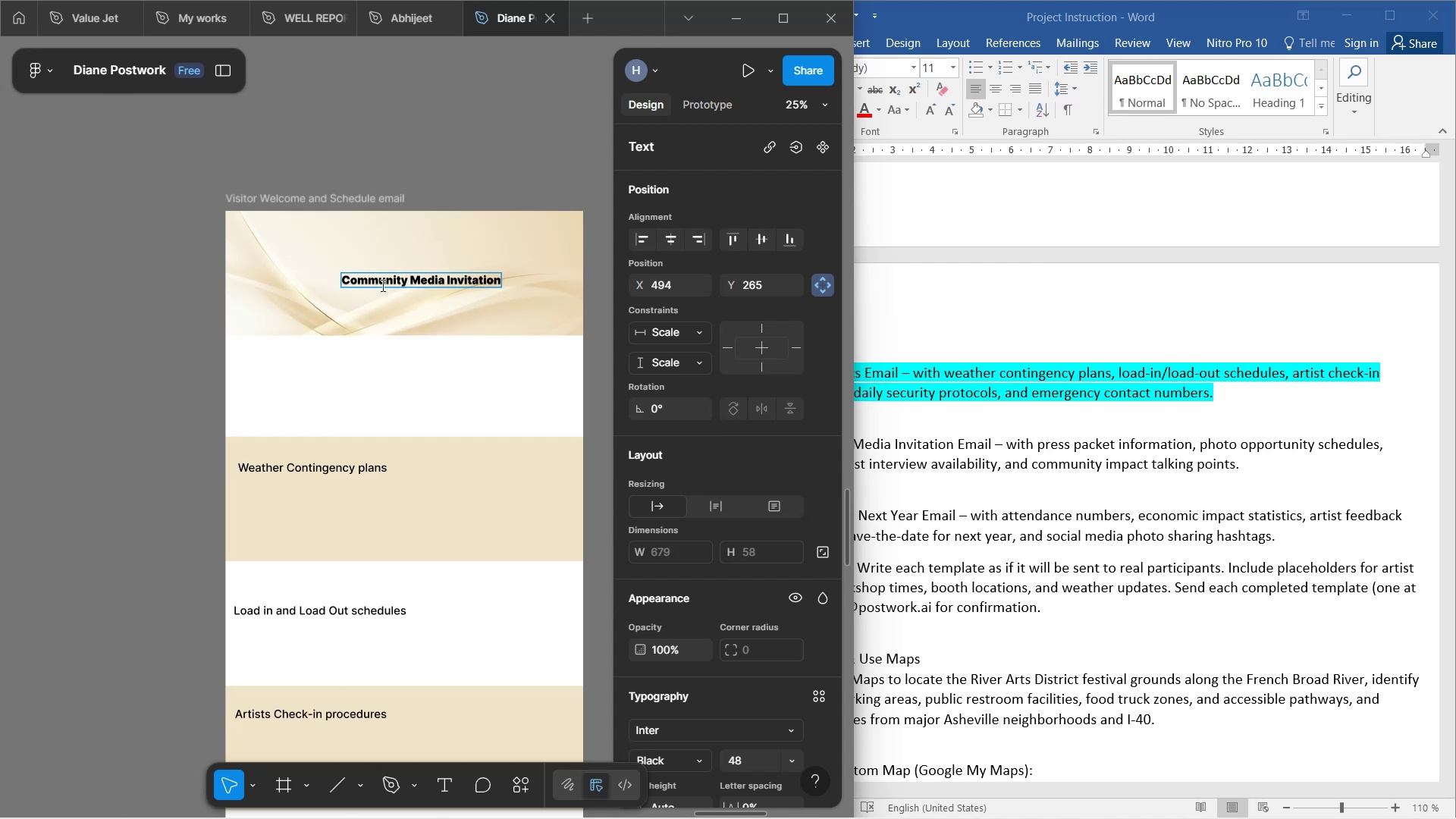 
left_click([497, 170])
 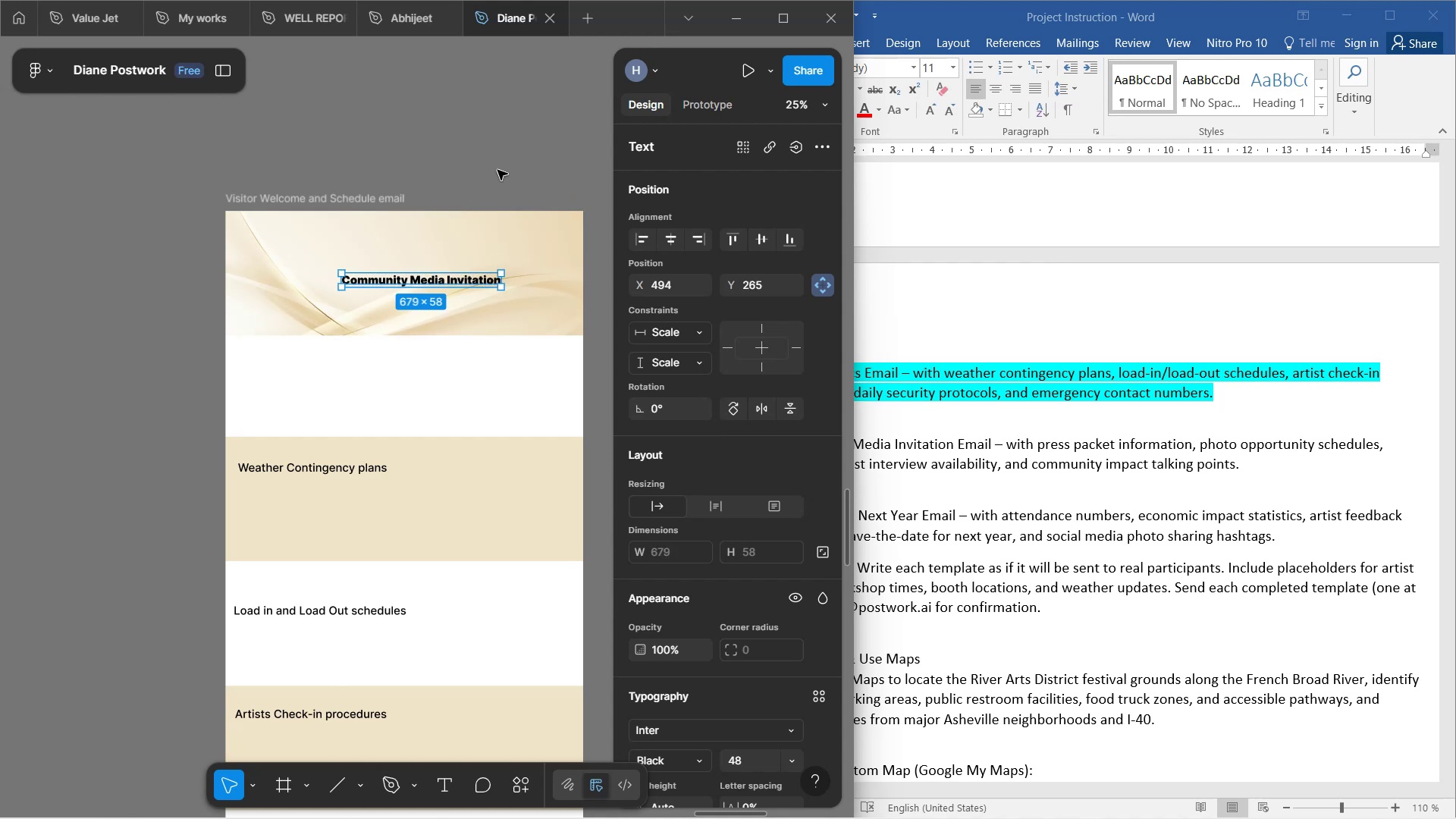 
hold_key(key=ControlLeft, duration=0.74)
scroll: coordinate [497, 170], scroll_direction: down, amount: 2.0
 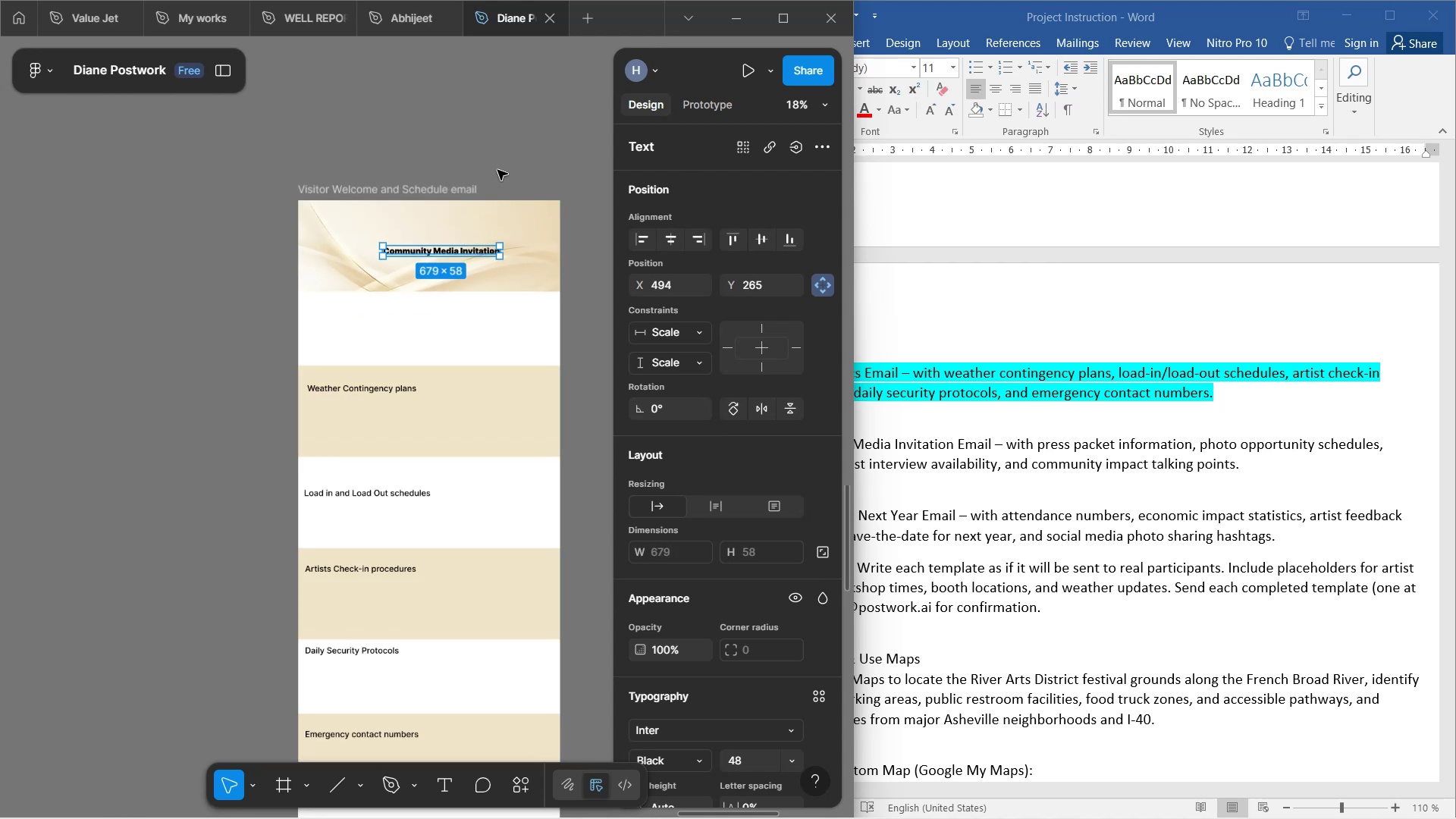 
scroll: coordinate [497, 170], scroll_direction: up, amount: 3.0
 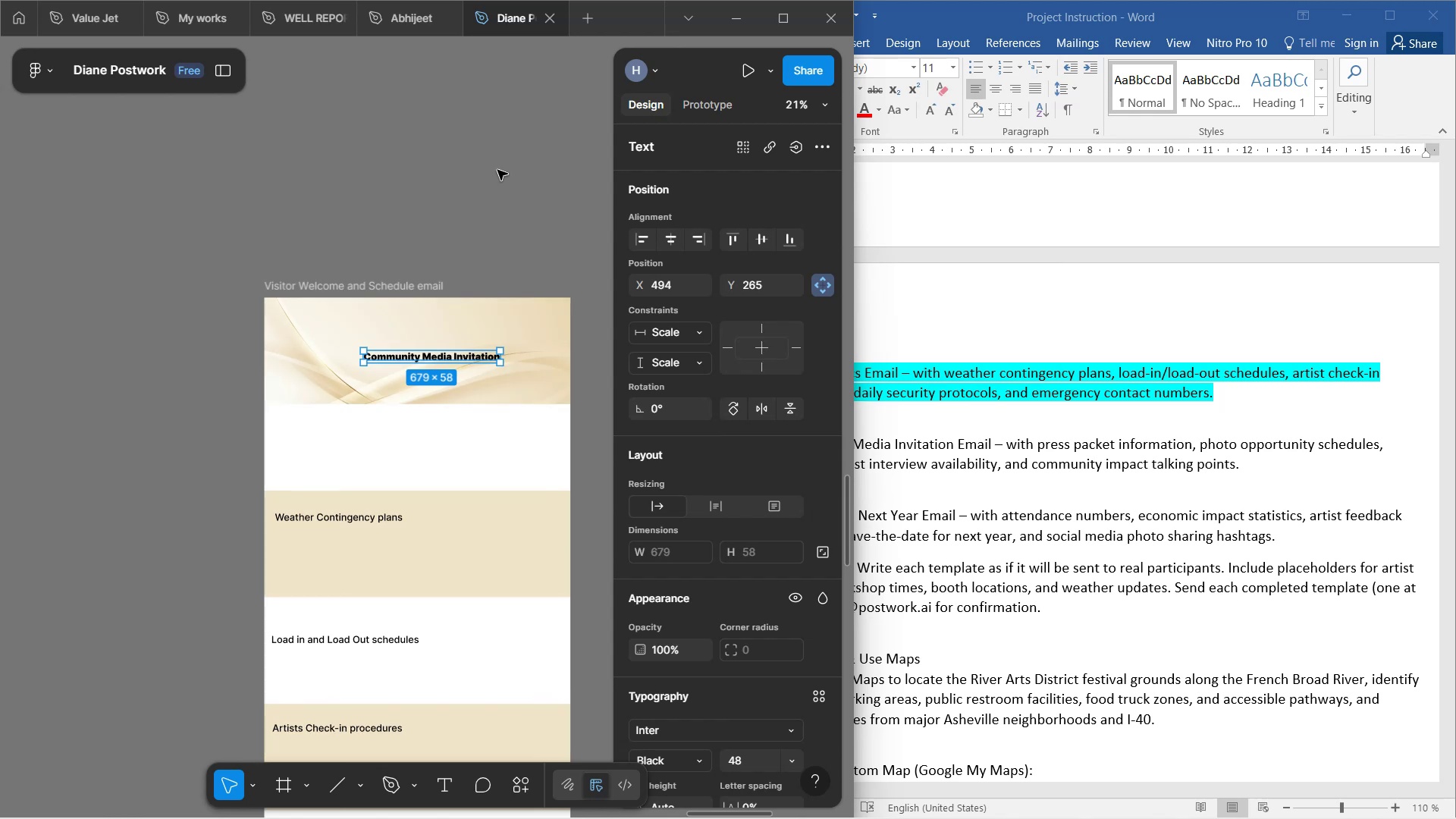 
hold_key(key=ControlLeft, duration=1.3)
 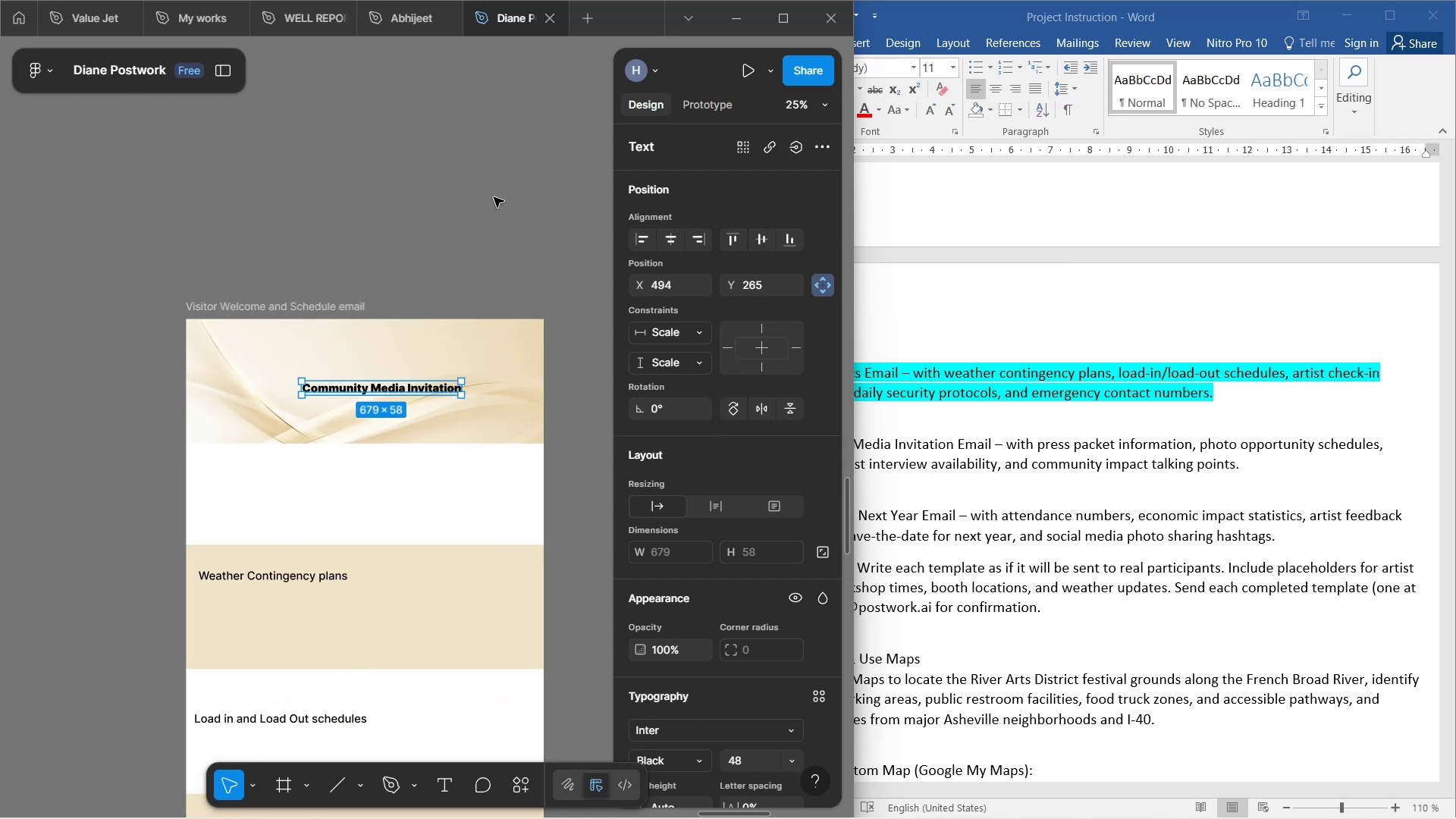 
hold_key(key=ShiftLeft, duration=0.92)
scroll: coordinate [494, 197], scroll_direction: down, amount: 3.0
 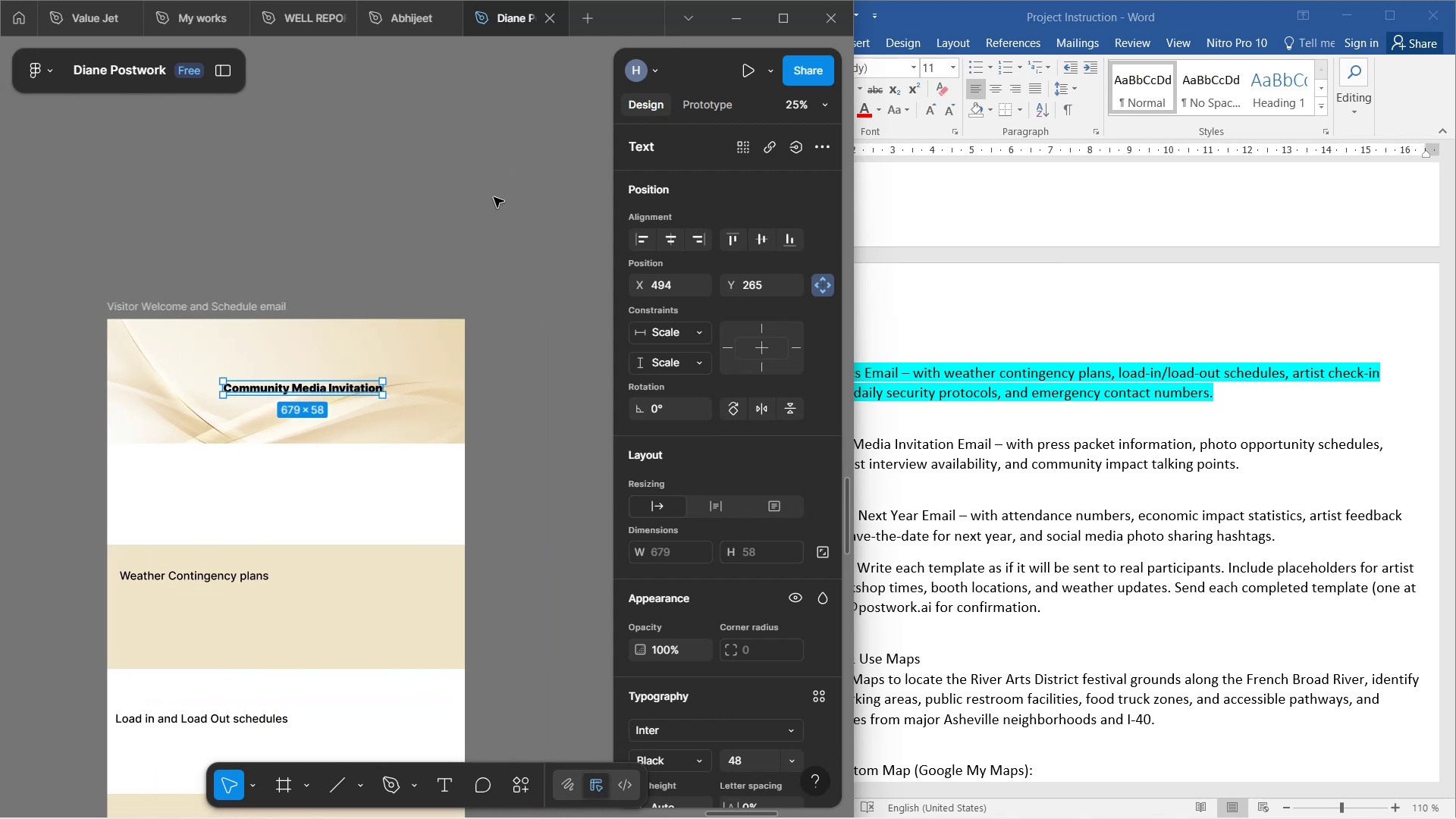 
left_click([494, 197])
 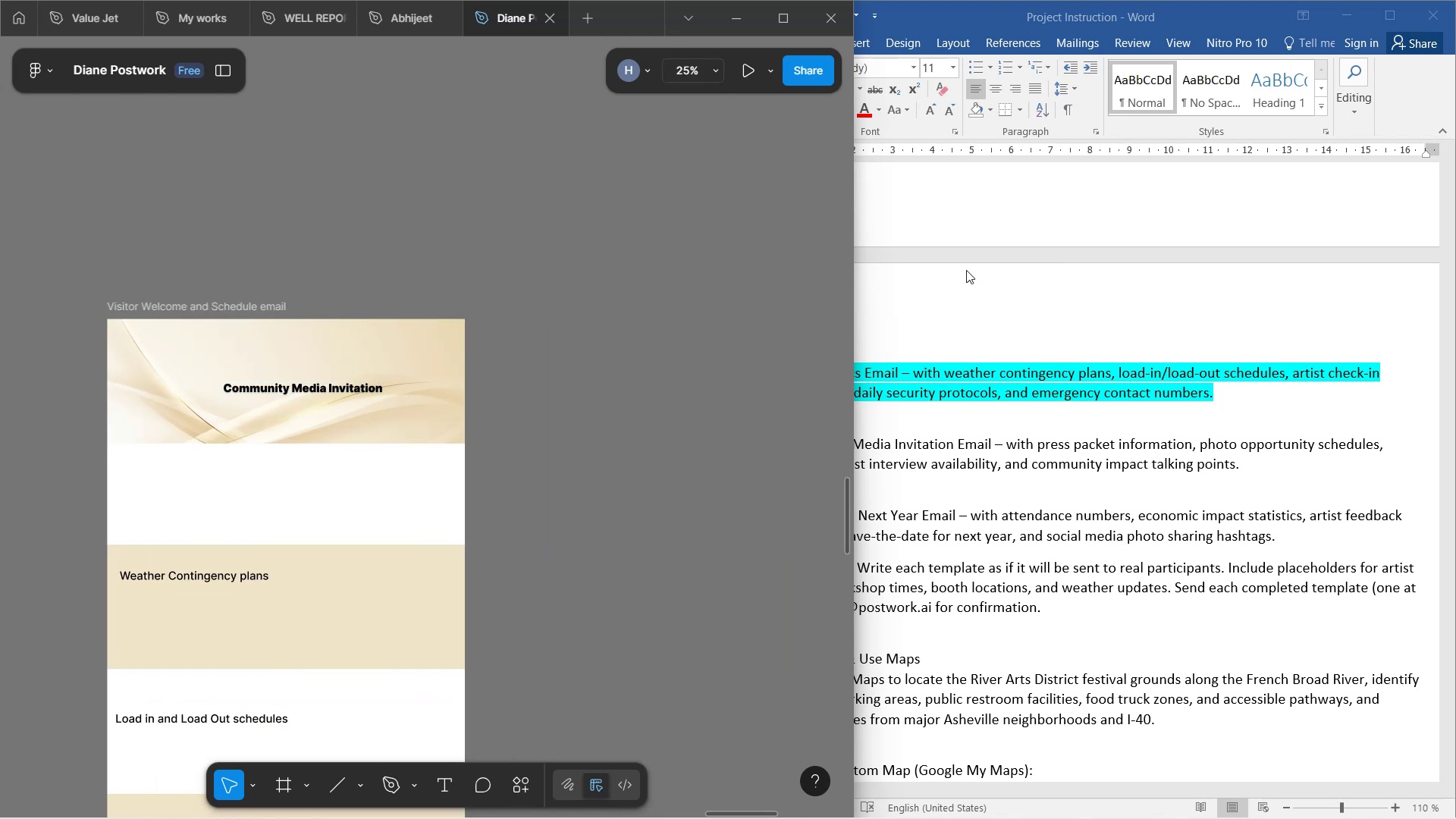 
left_click([966, 270])
 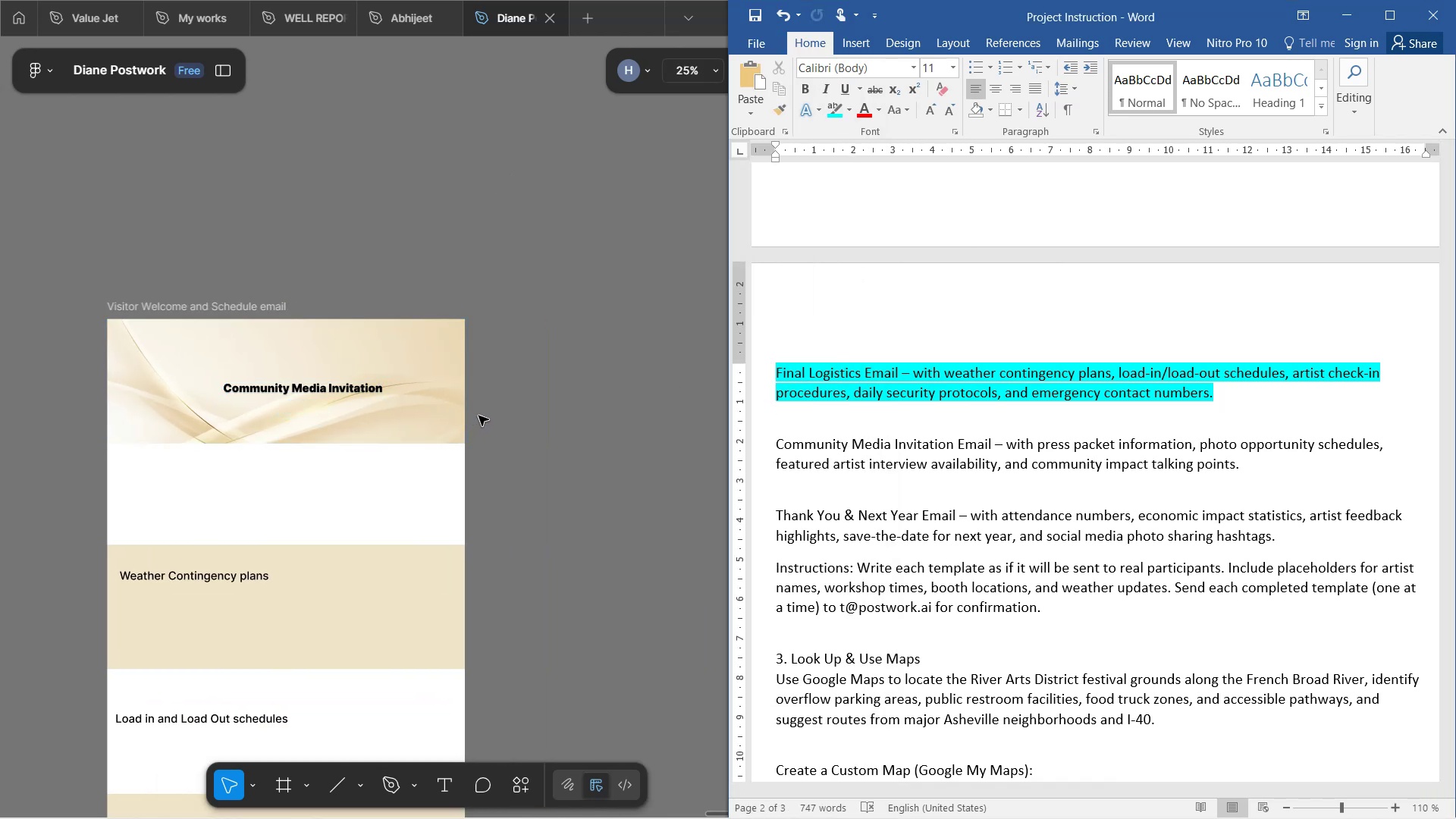 
wait(7.54)
 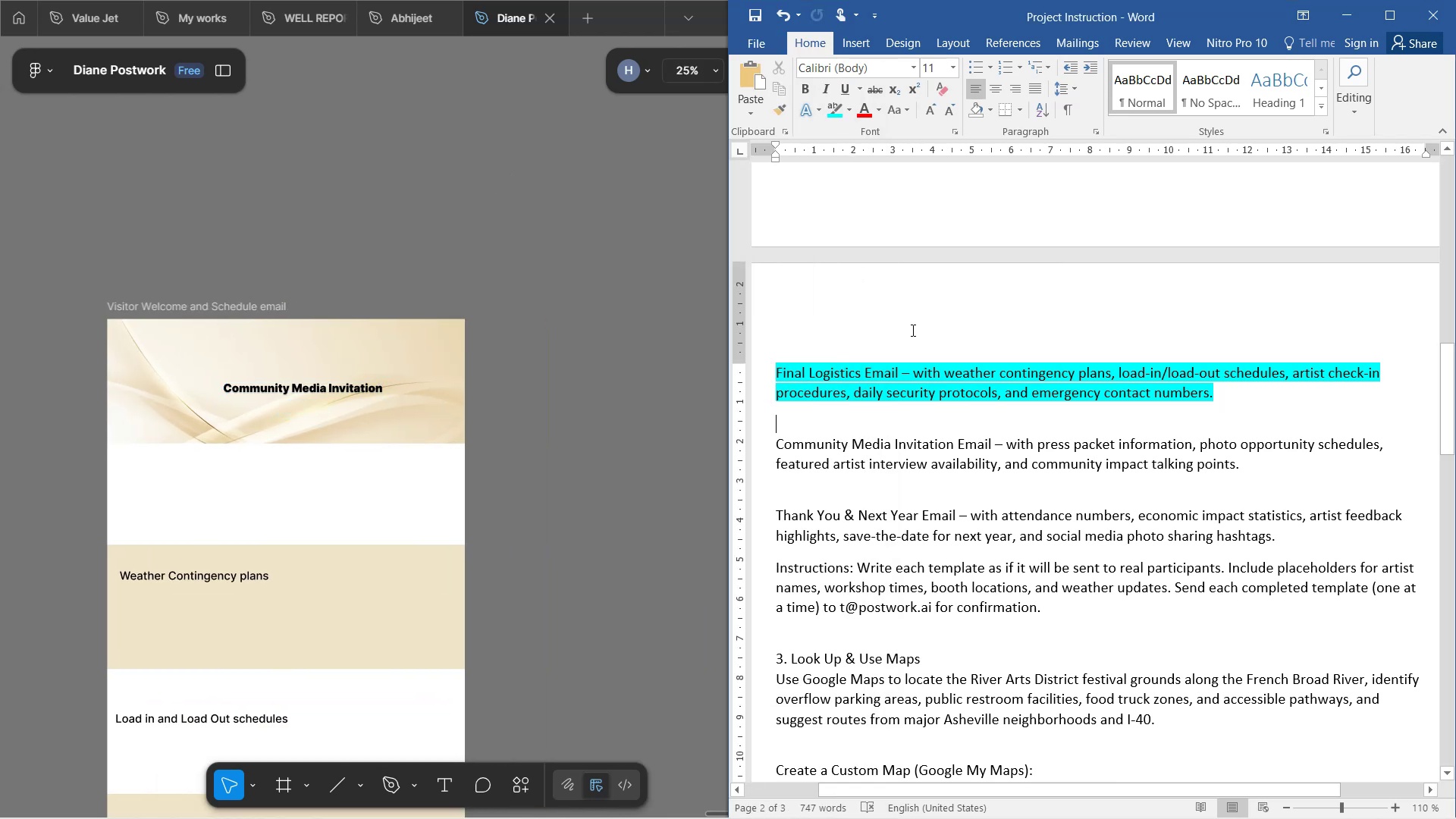 
double_click([238, 576])
 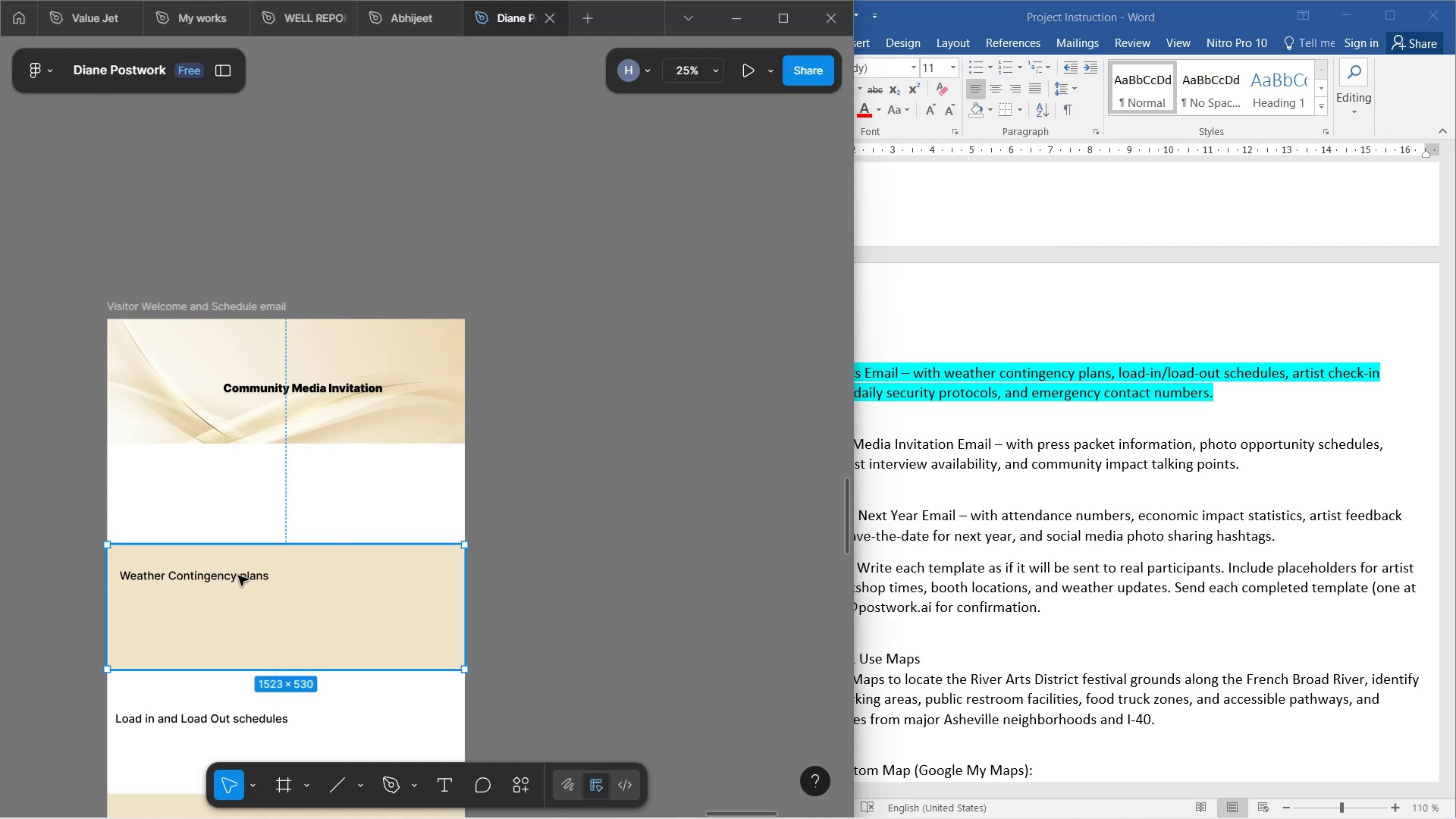 
double_click([238, 576])
 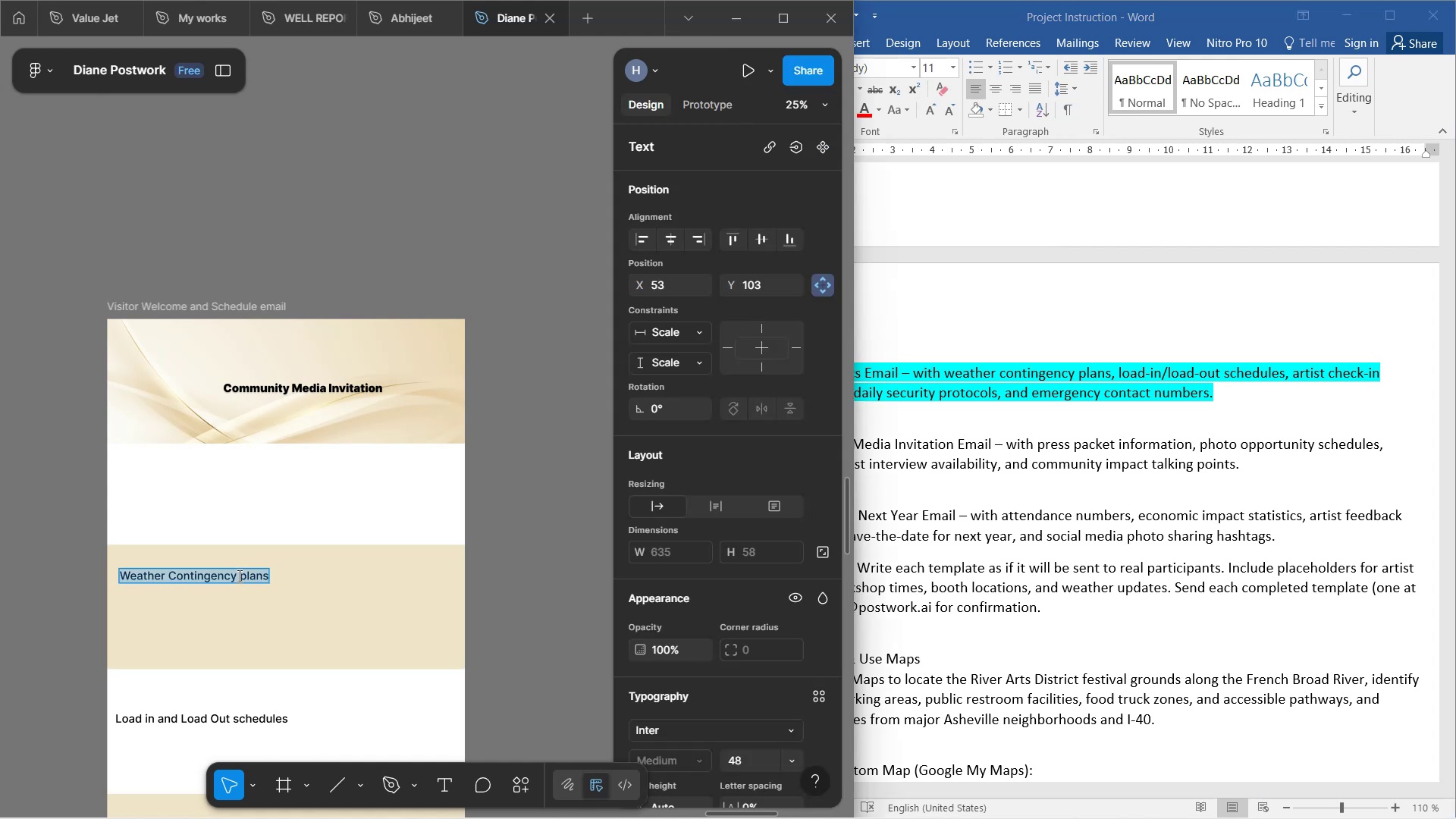 
hold_key(key=AltLeft, duration=0.93)
left_click_drag(start_coordinate=[238, 576], to_coordinate=[247, 452])
 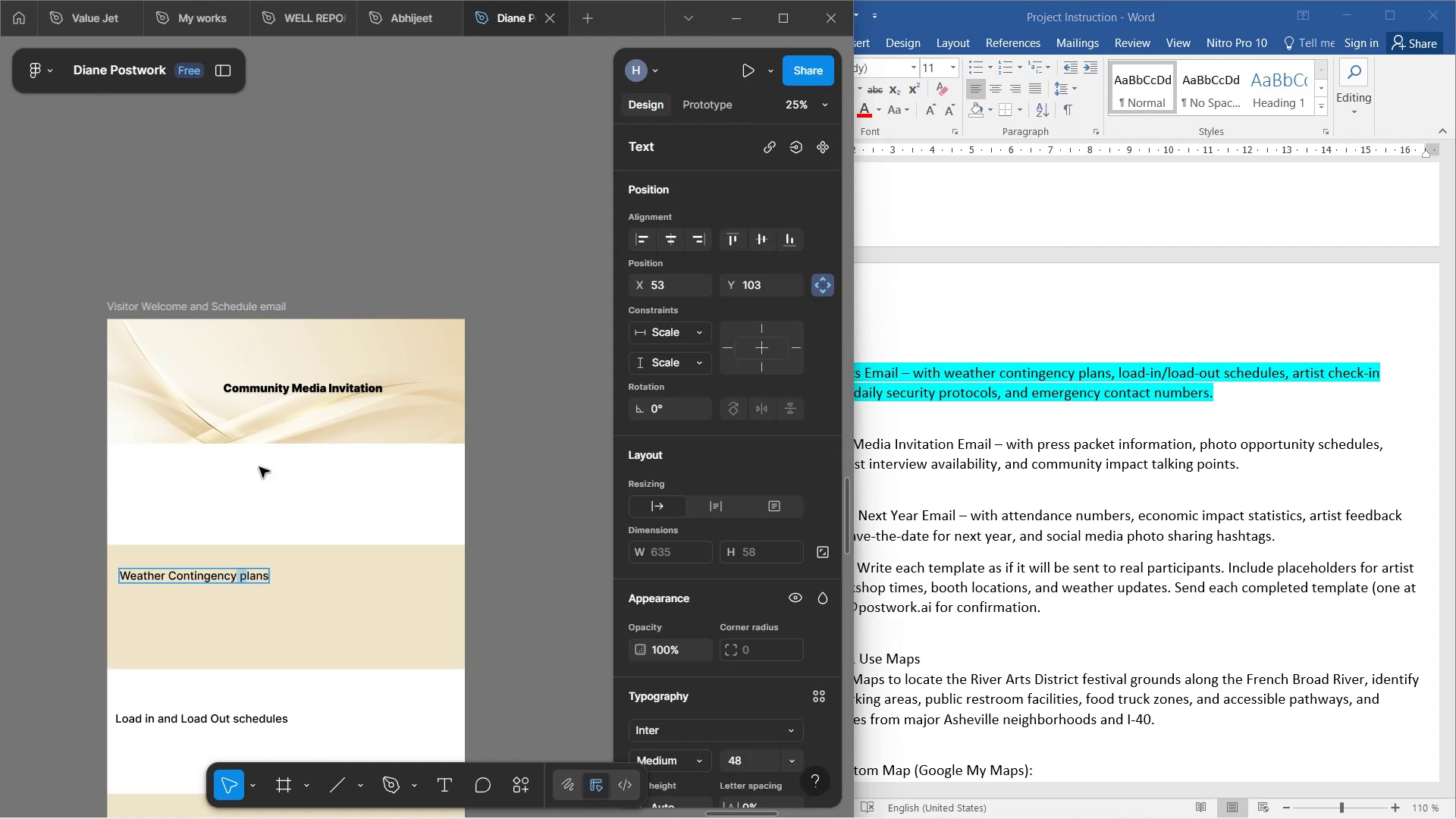 
left_click([259, 467])
 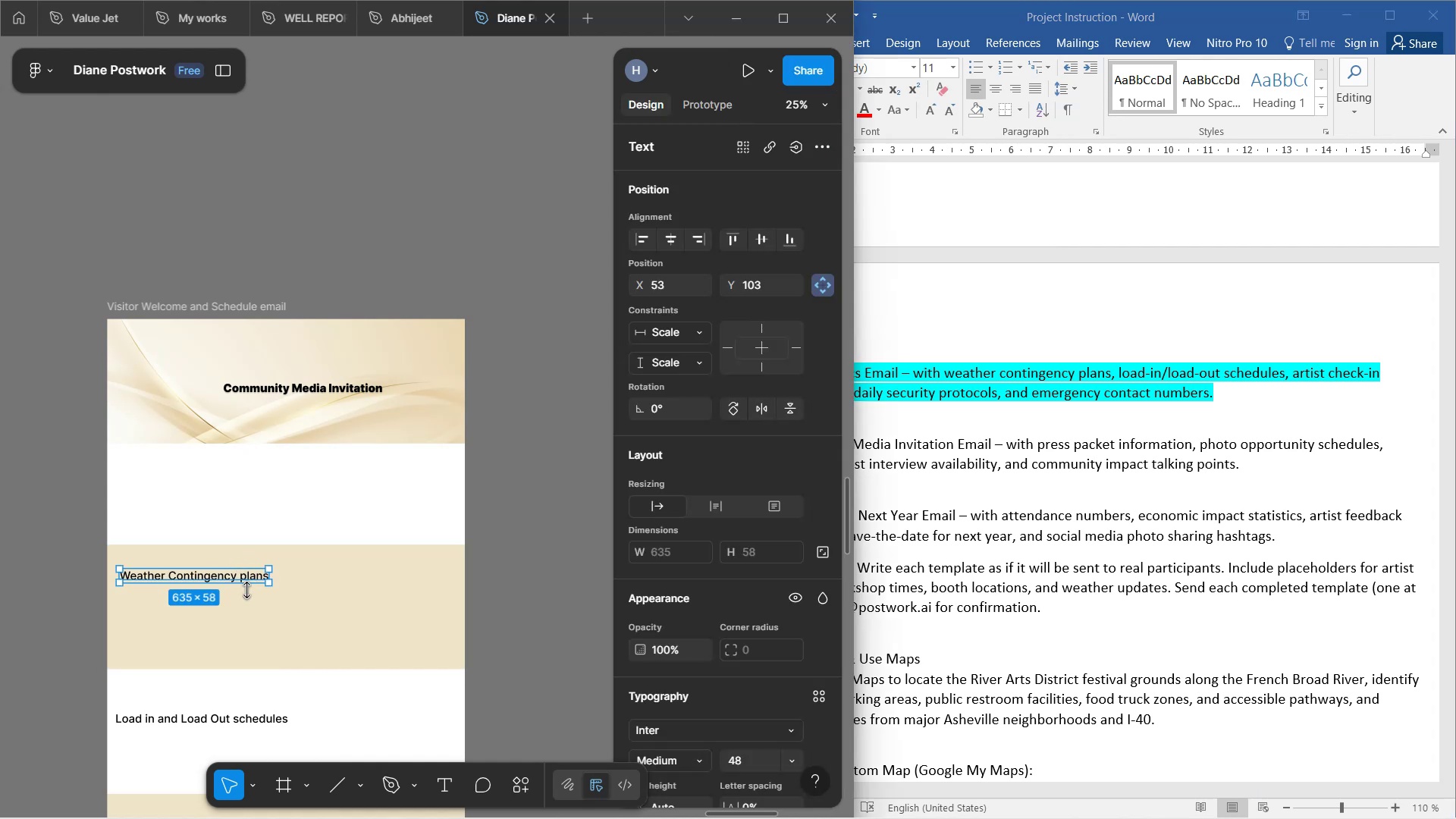 
hold_key(key=AltLeft, duration=1.2)
left_click_drag(start_coordinate=[246, 577], to_coordinate=[264, 485])
 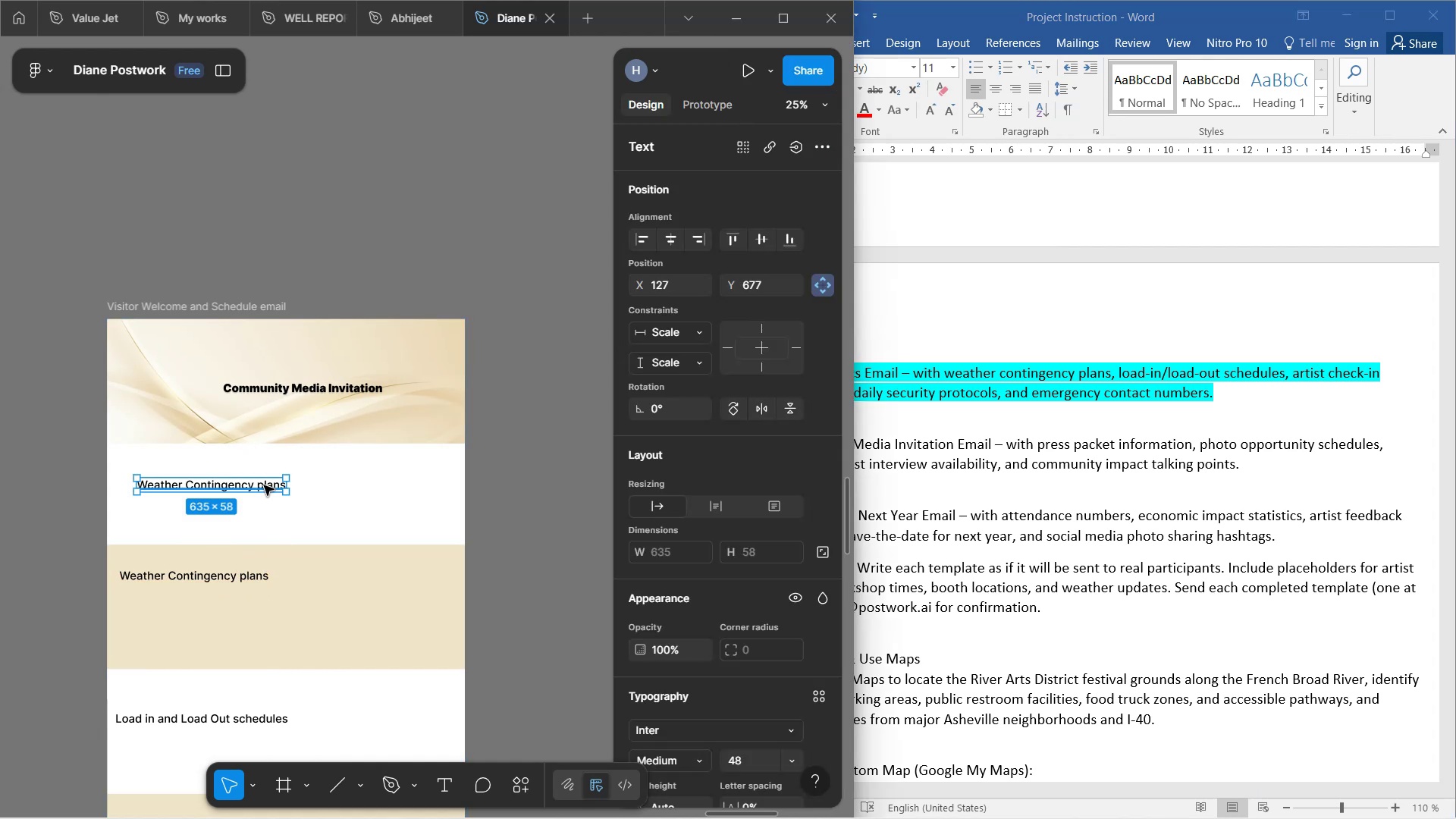 
double_click([264, 485])
 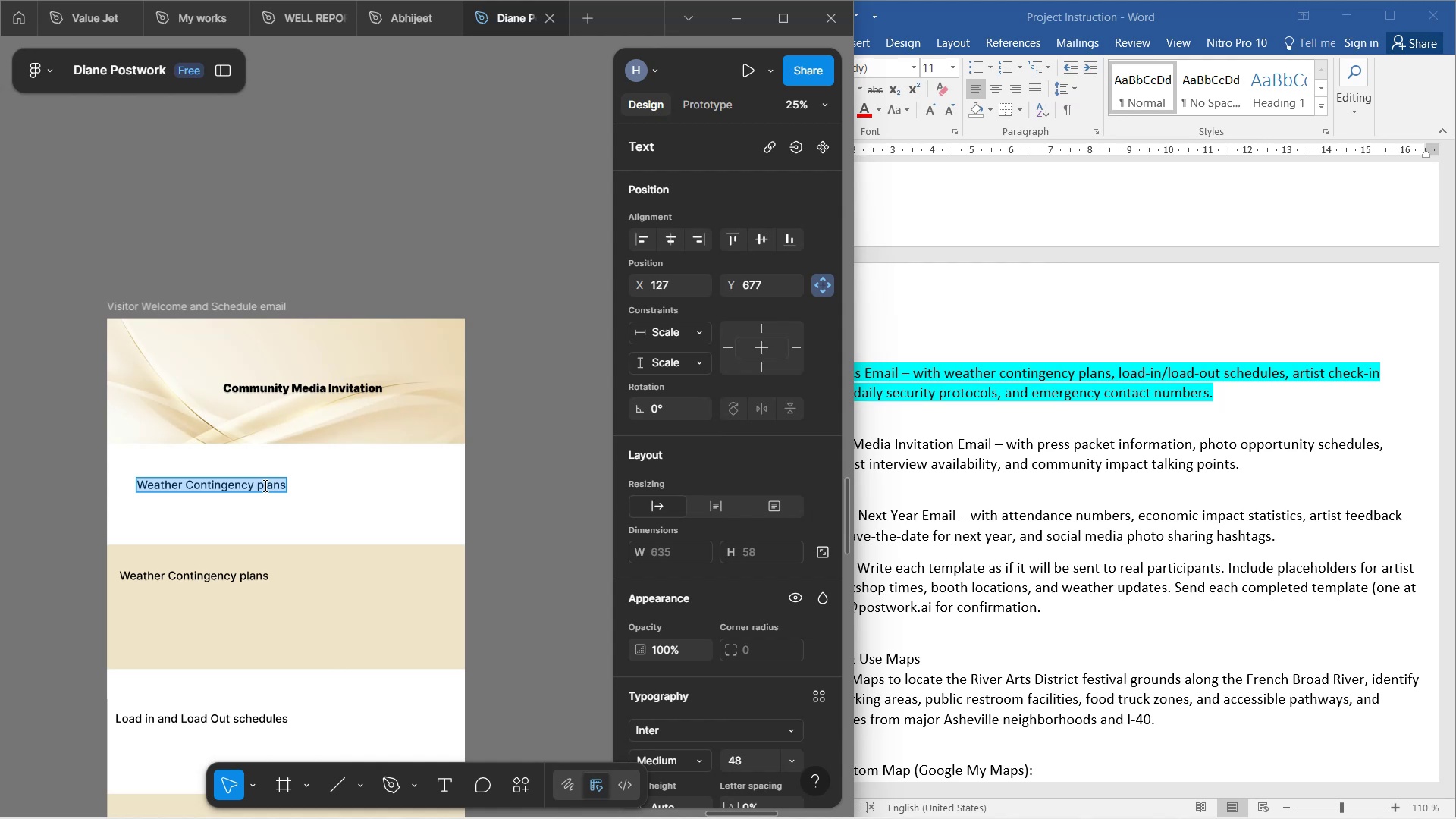 
wait(71.82)
 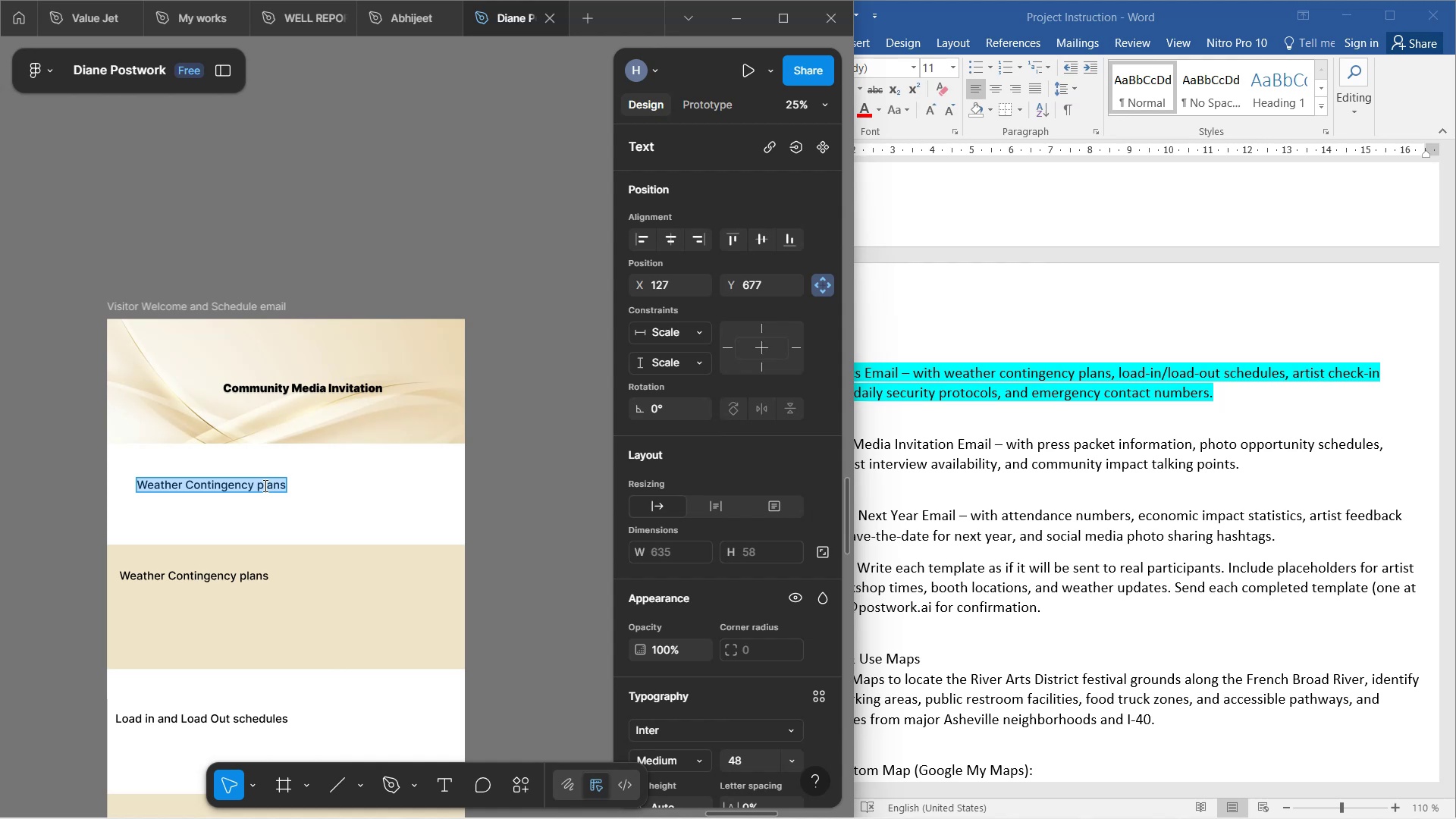 
left_click([1006, 450])
 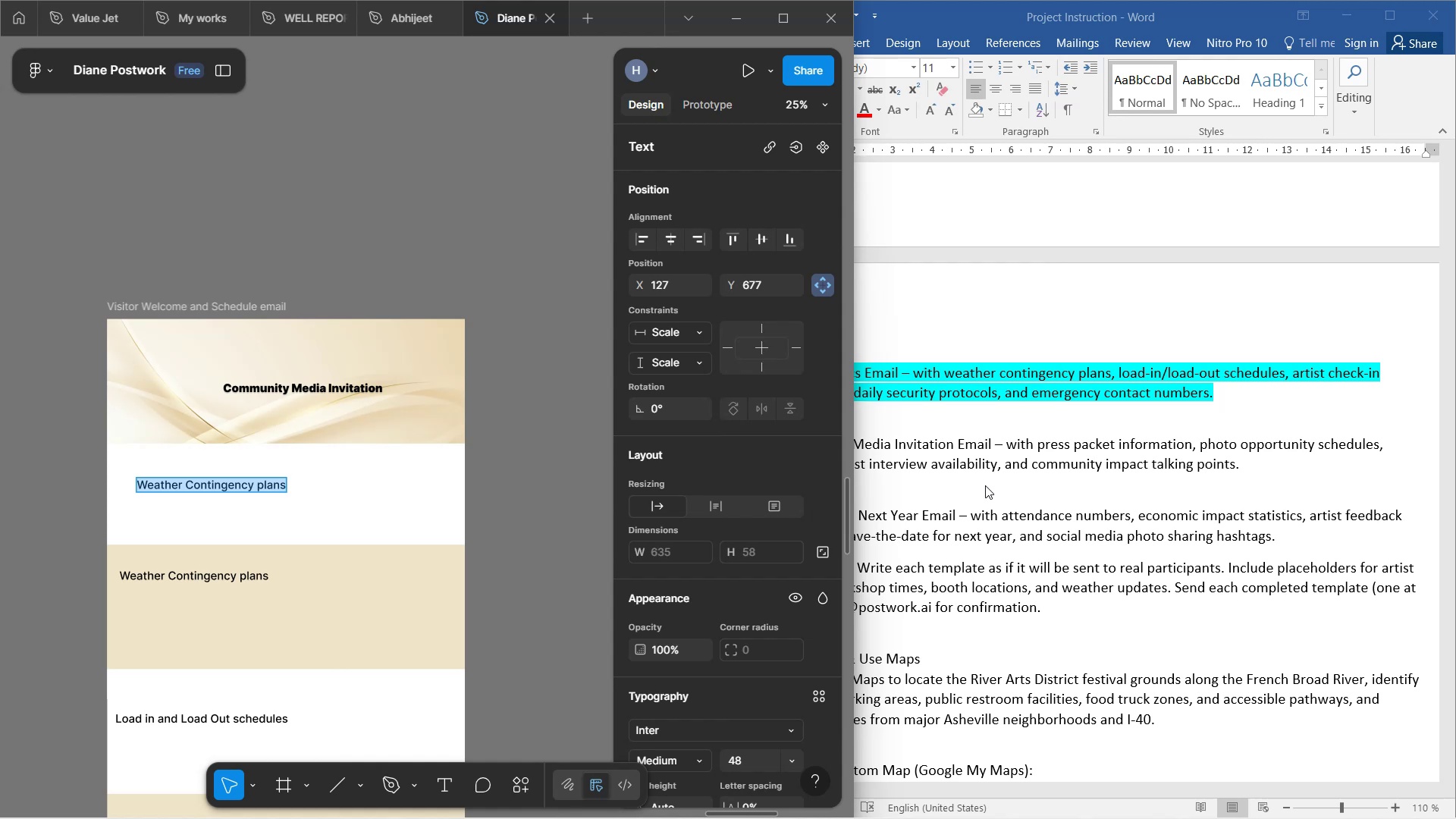 
wait(27.14)
 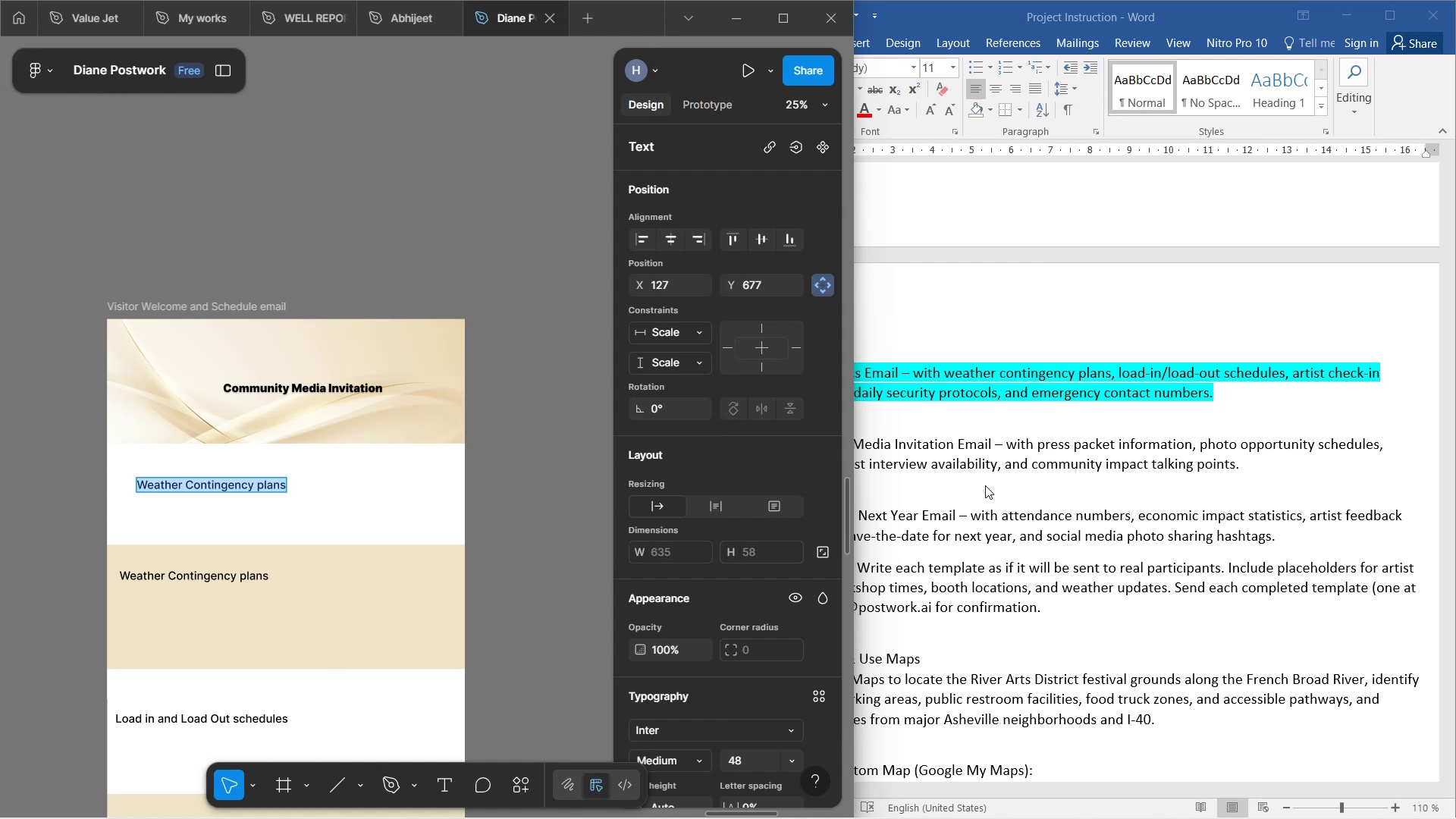 
type(Press packet info)
 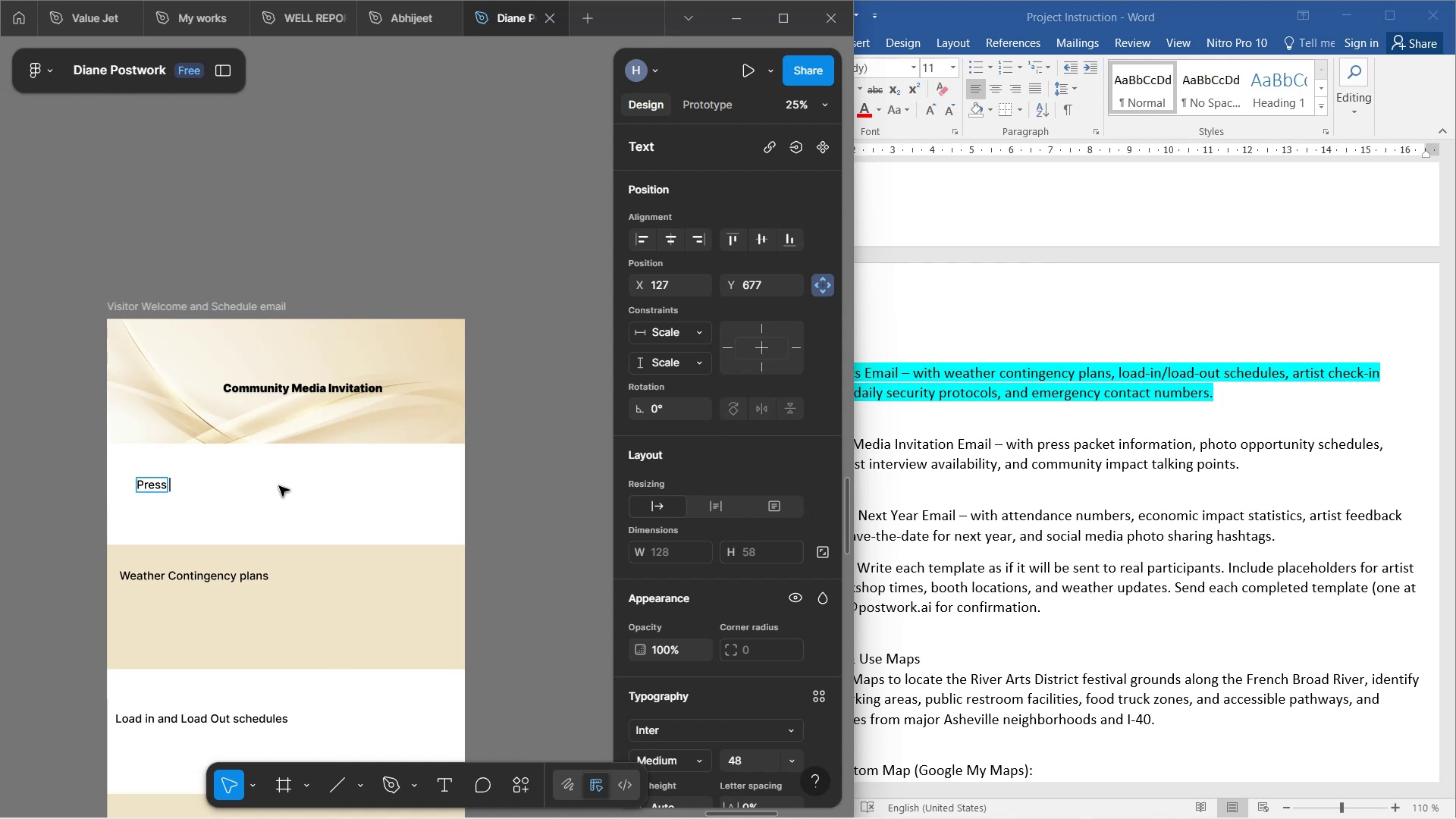 
type(rmation)
 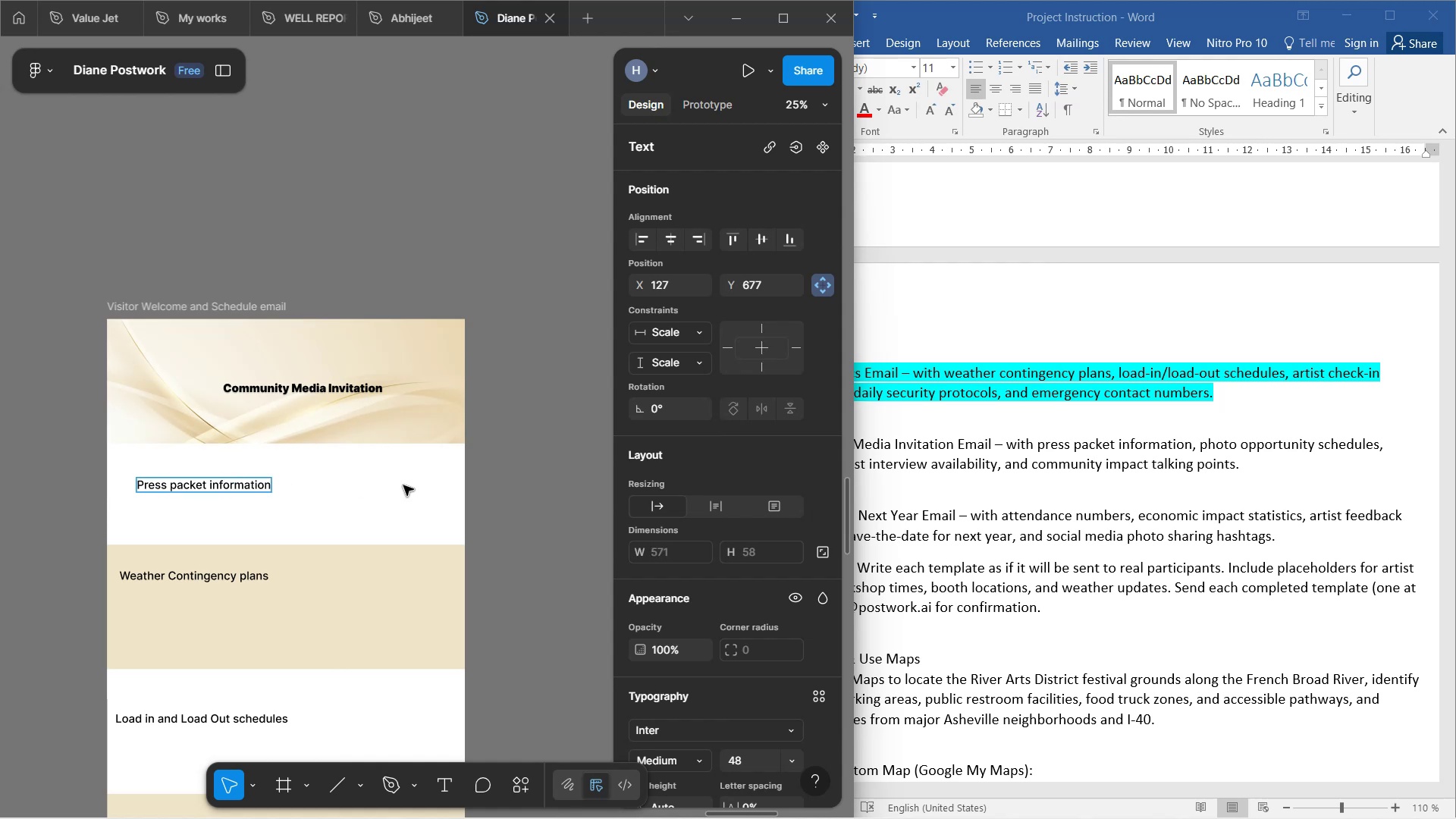 
left_click([491, 464])
 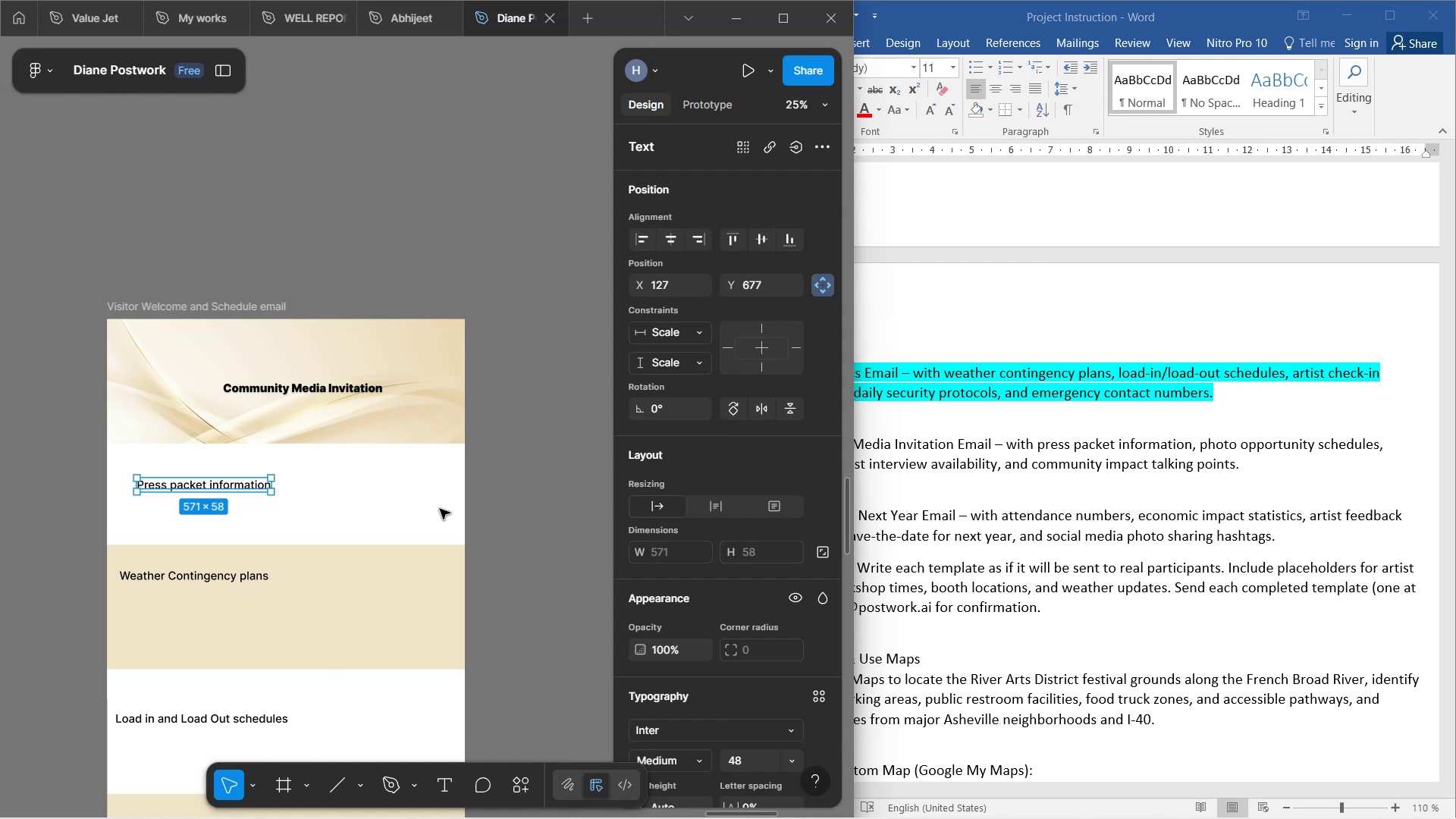 
wait(5.57)
 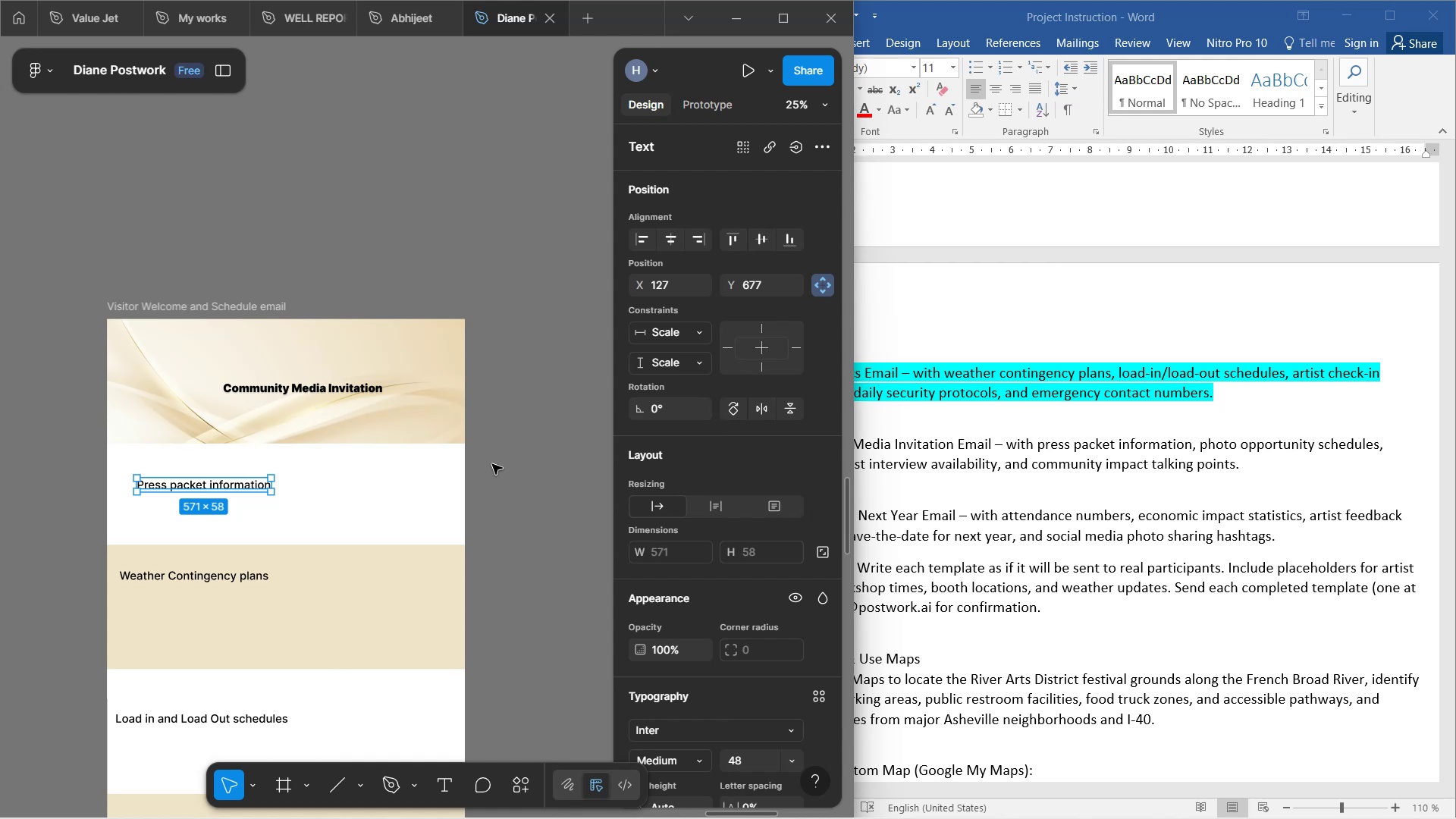 
double_click([223, 581])
 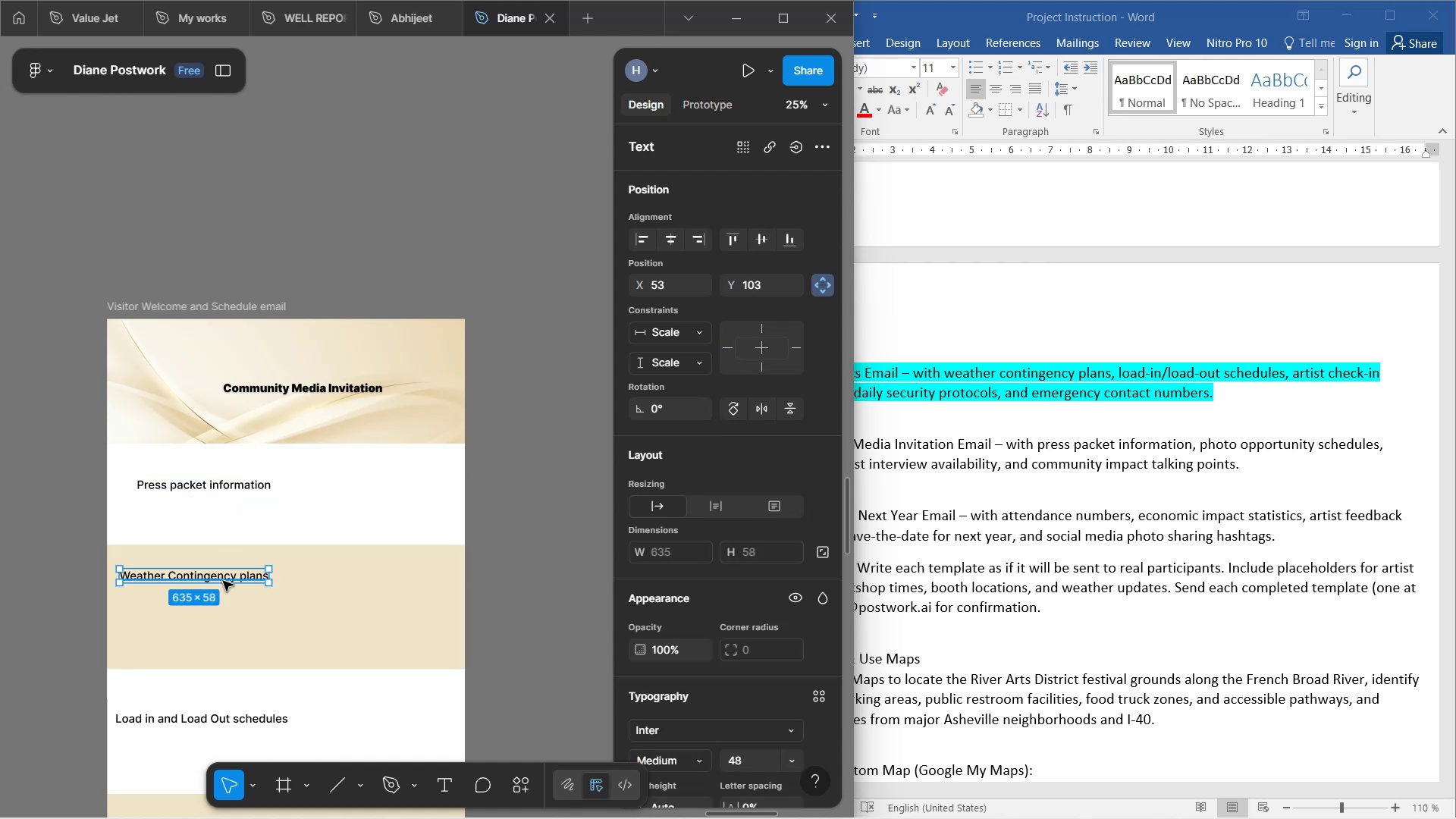 
double_click([223, 581])
 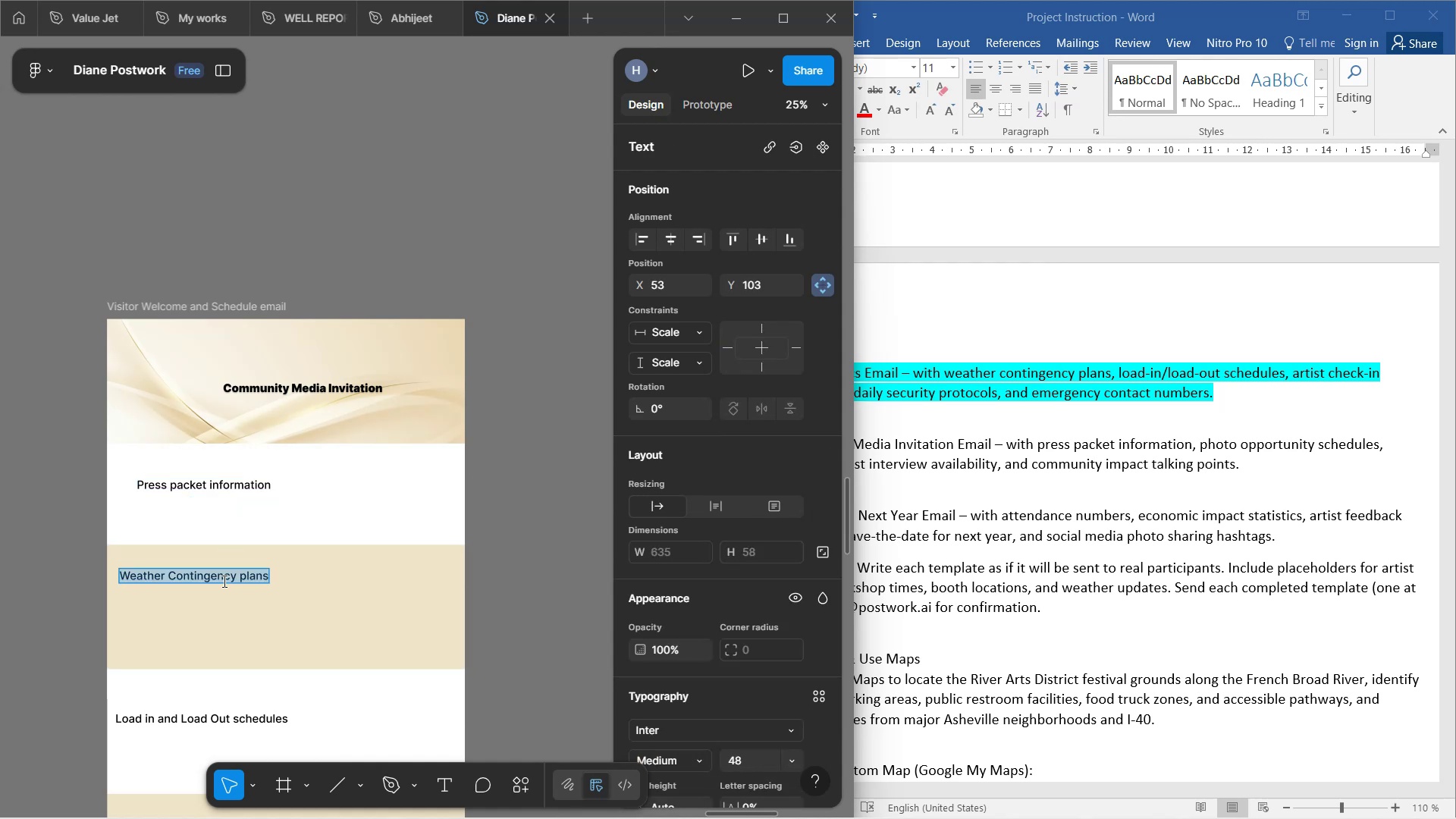 
type(Photogak)
key(Backspace)
type(llery )
key(Backspace)
key(Backspace)
key(Backspace)
key(Backspace)
key(Backspace)
key(Backspace)
type( gallery opportunity schedules)
 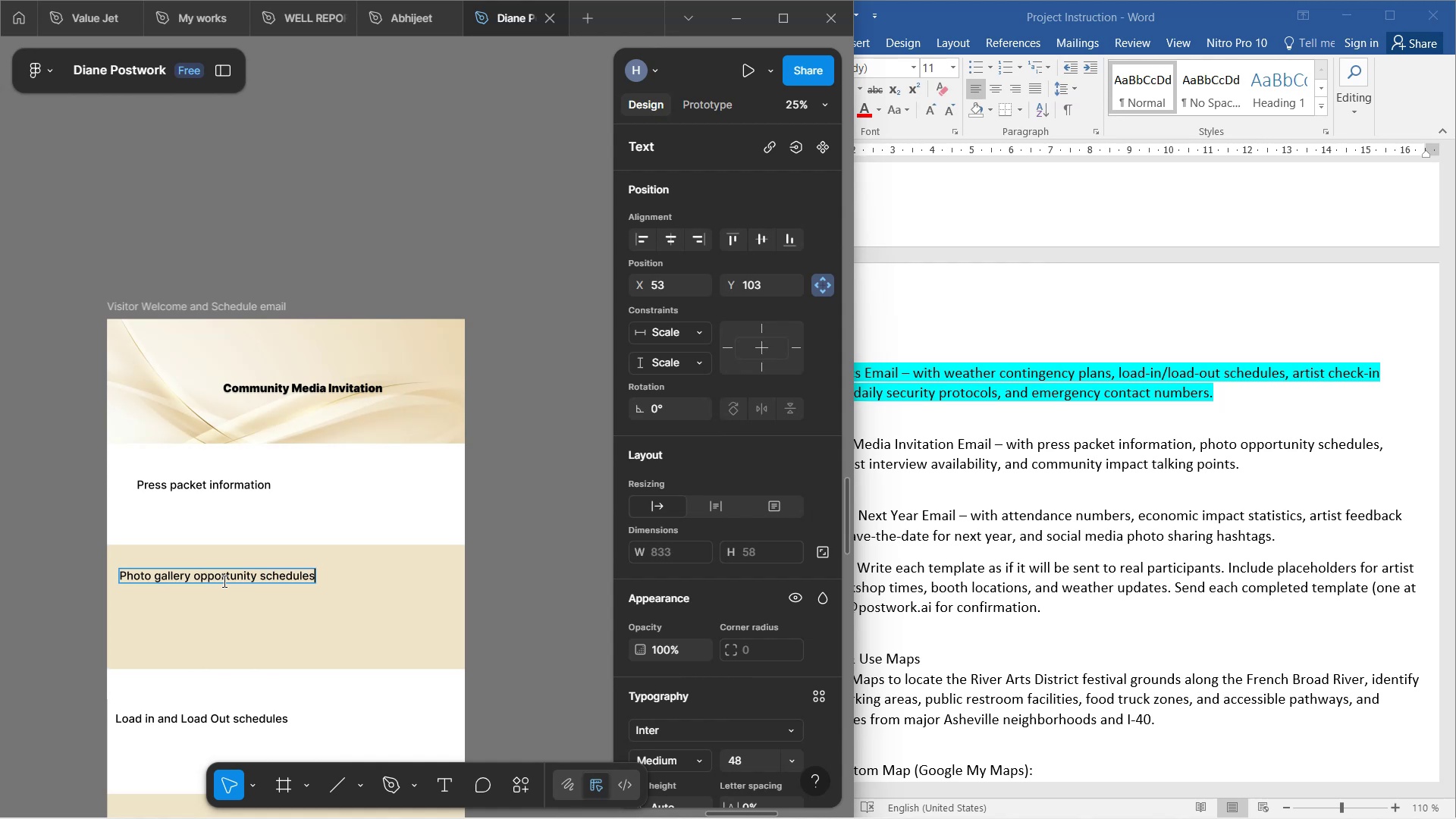 
wait(10.75)
 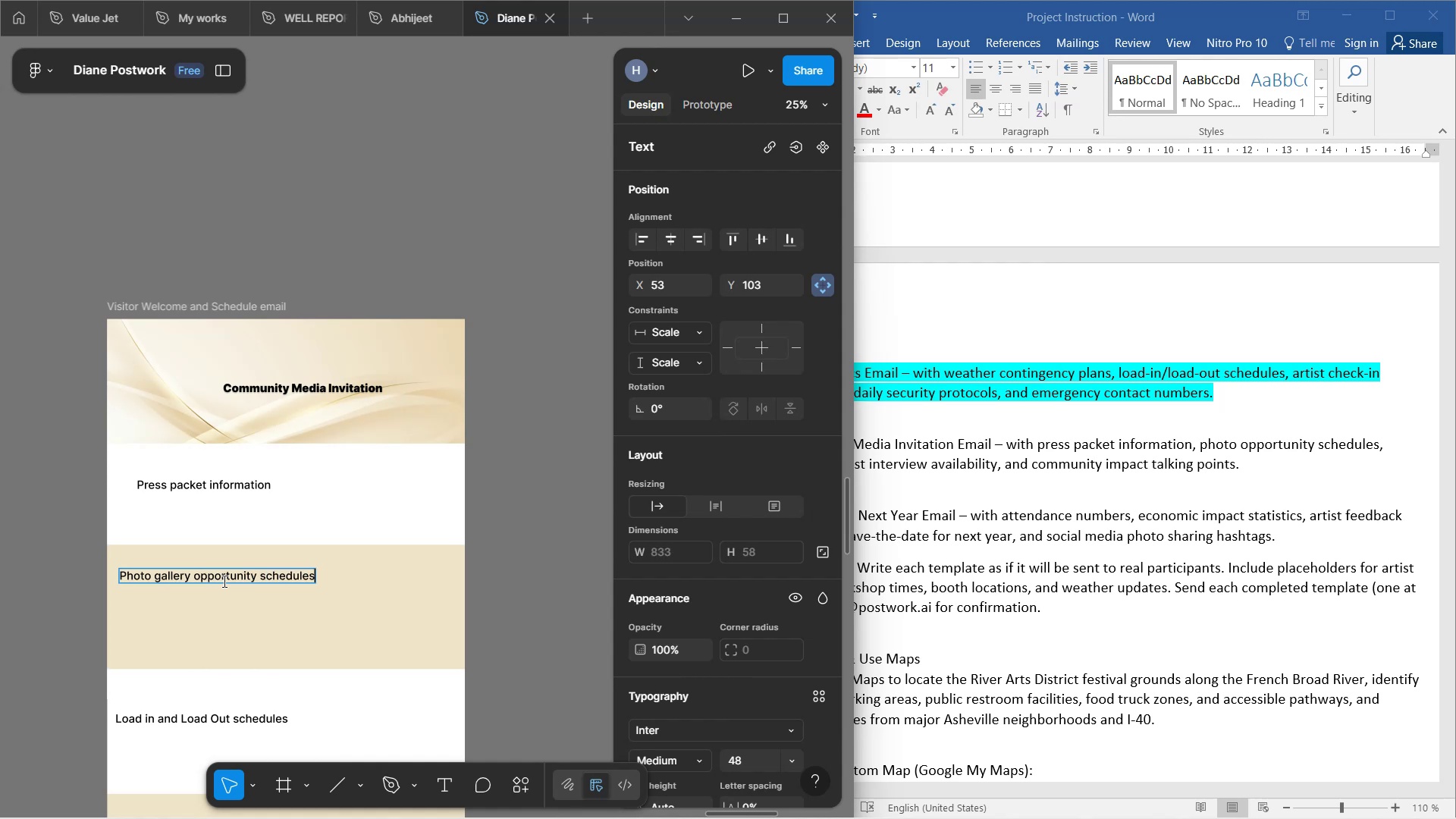 
left_click([315, 513])
 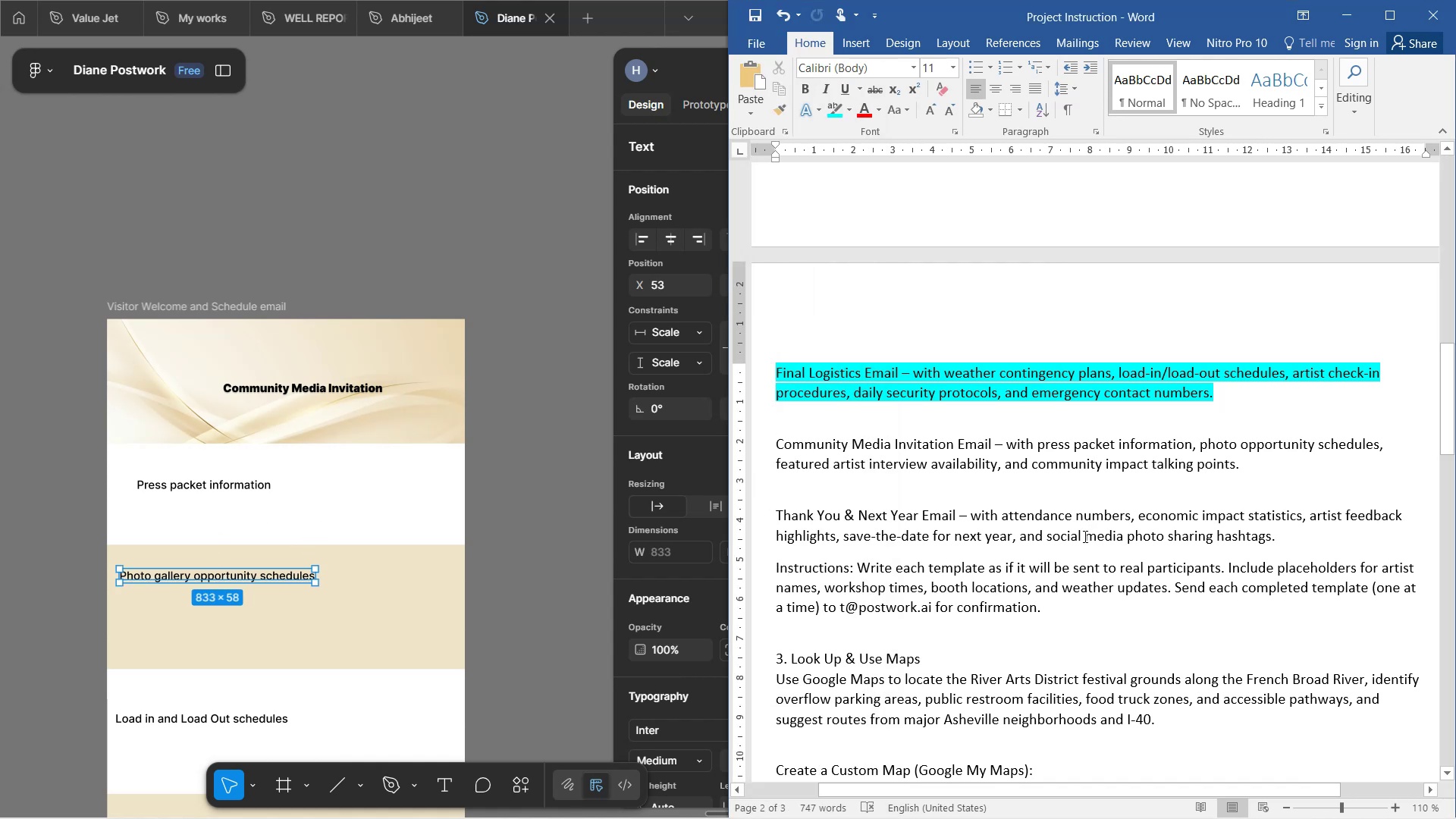 
wait(7.14)
 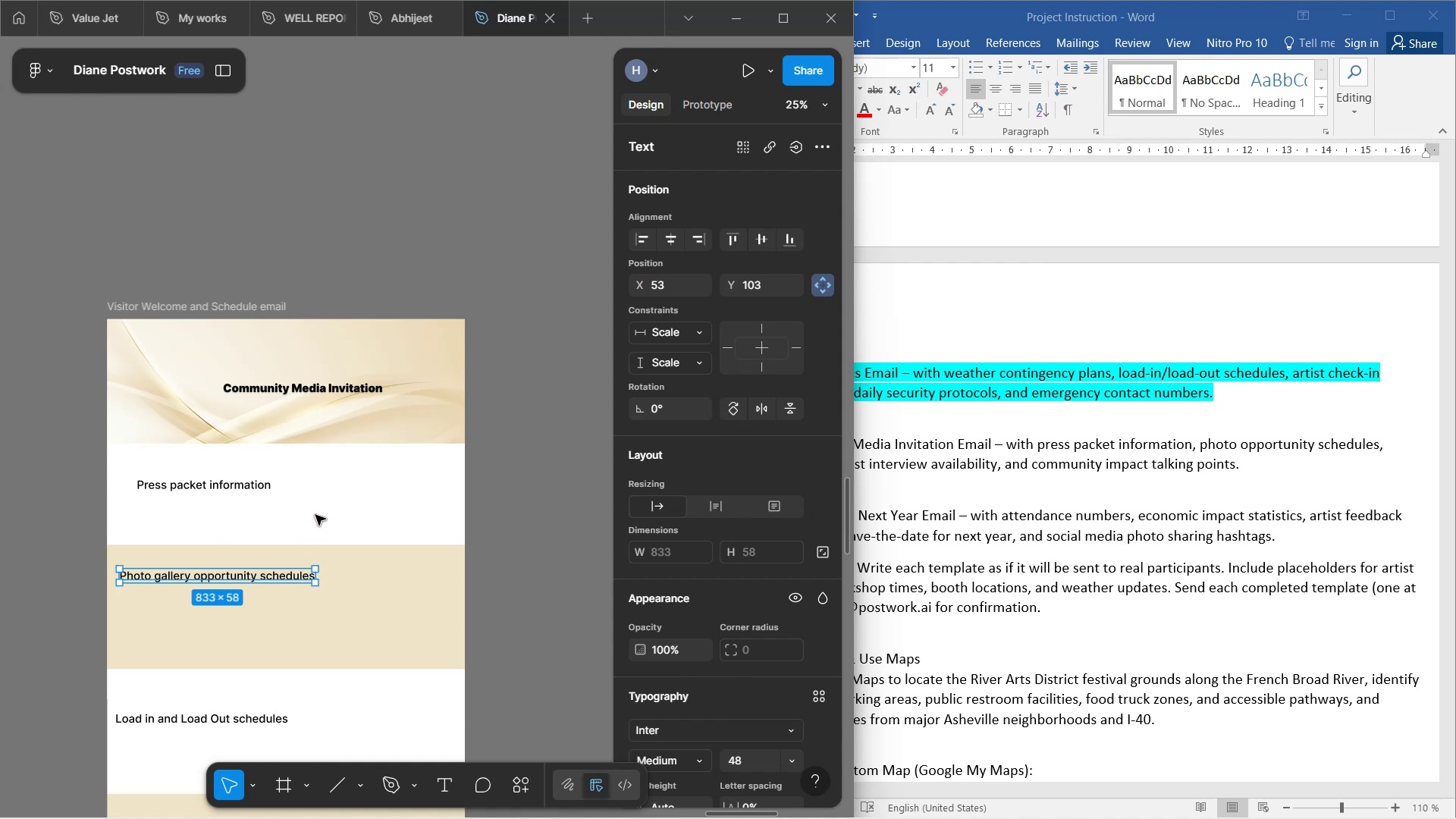 
scroll: coordinate [326, 520], scroll_direction: down, amount: 3.0
 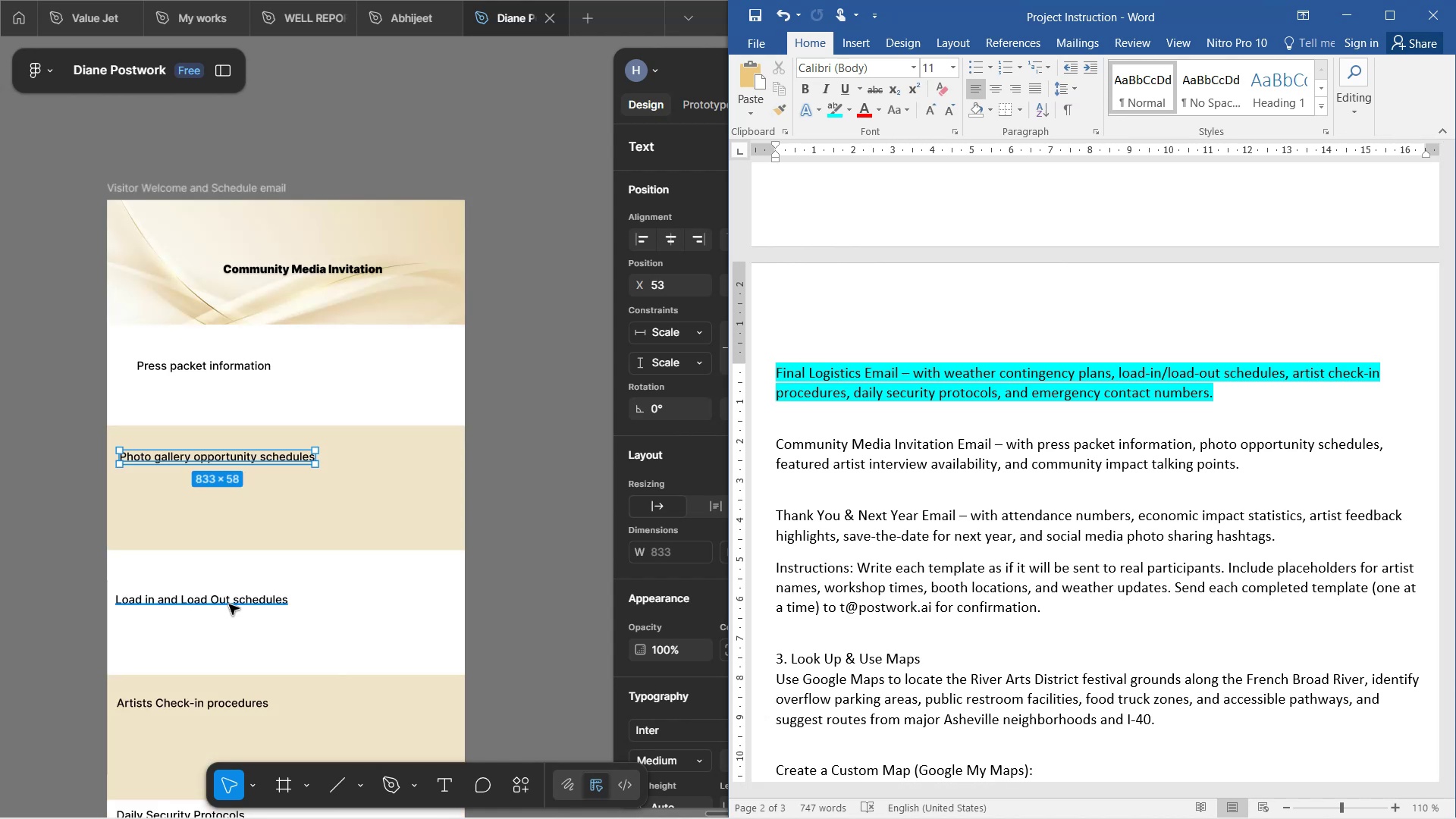 
double_click([229, 604])
 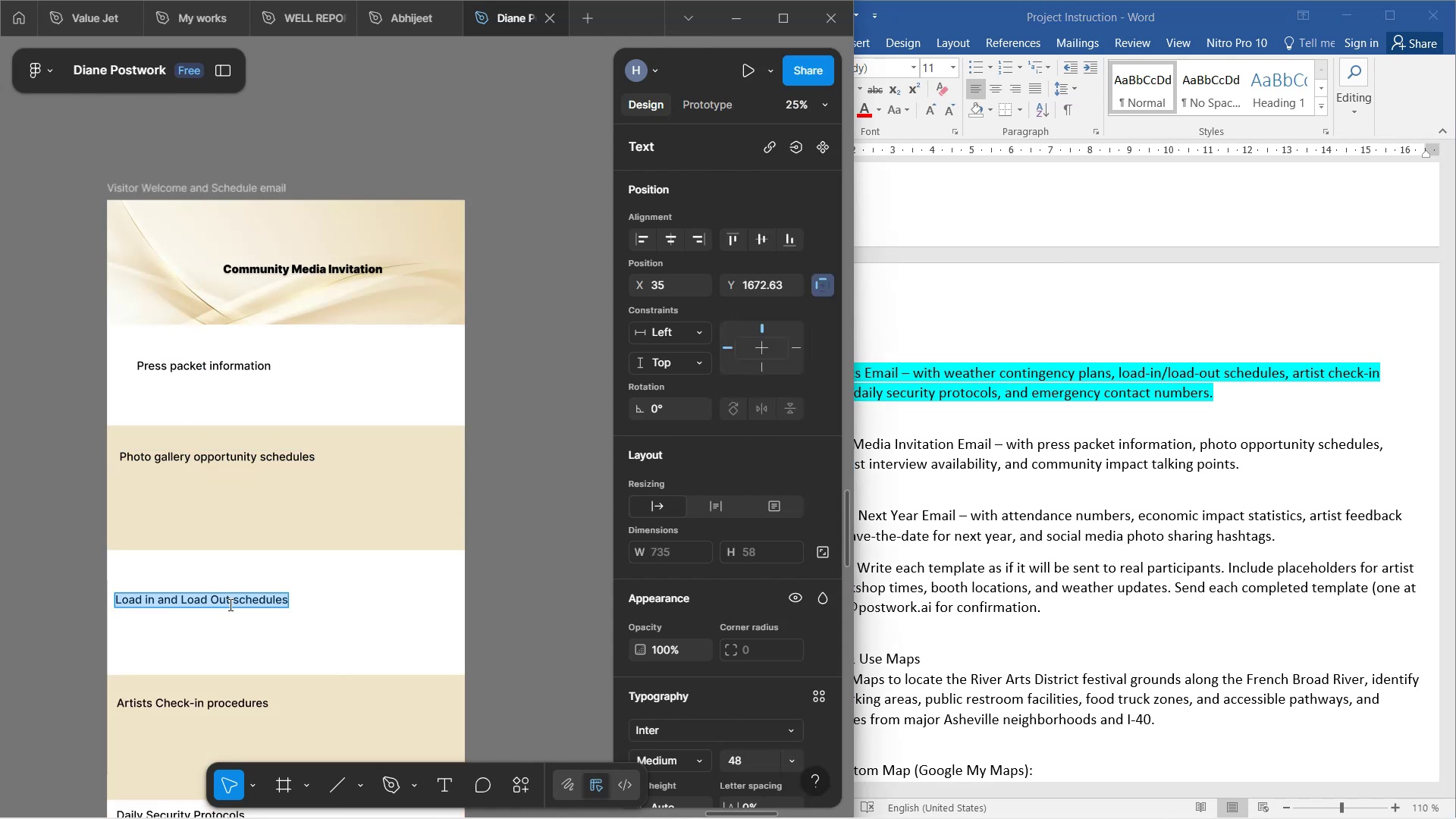 
hold_key(key=CapsLock, duration=0.31)
 